 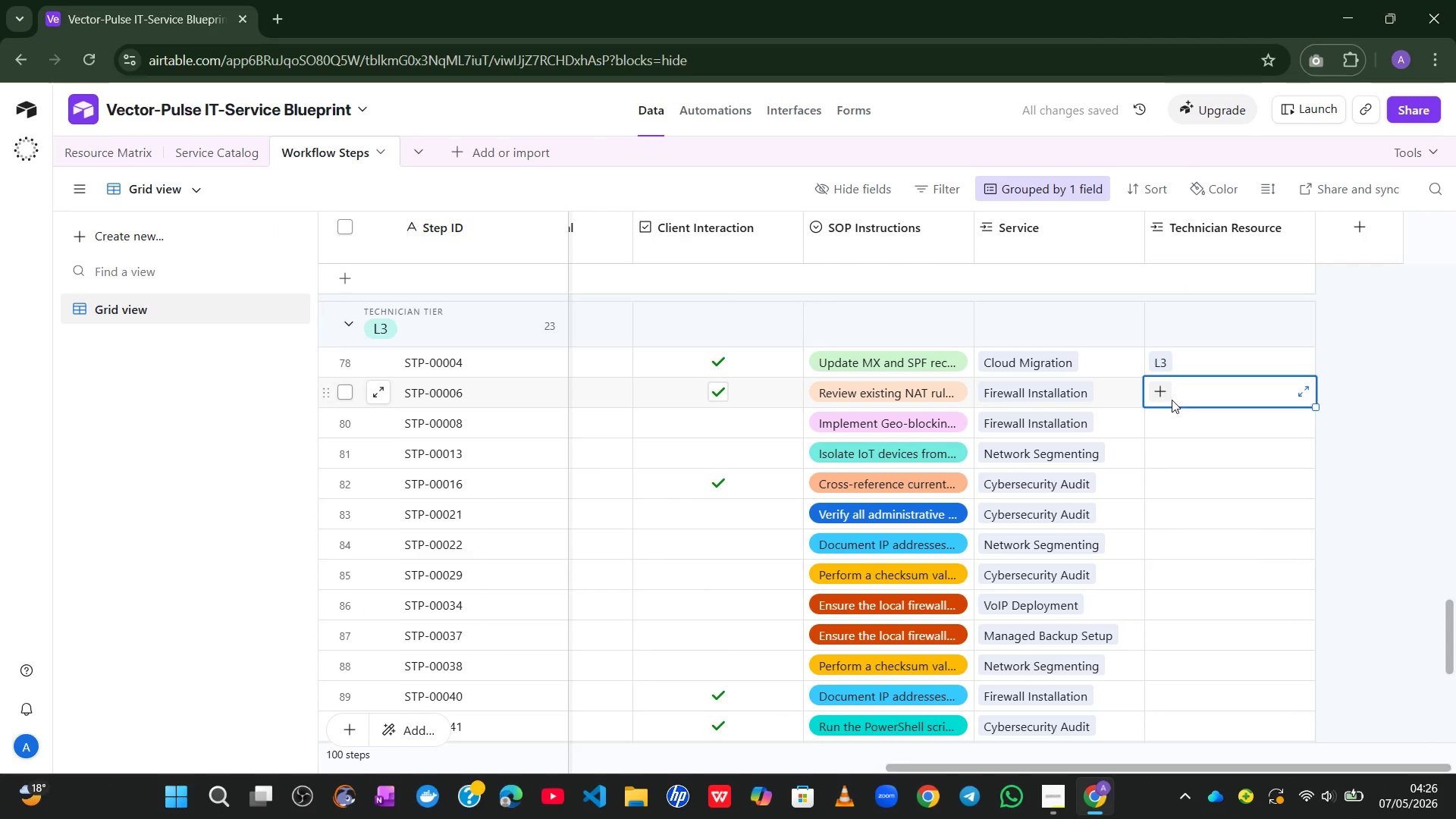 
left_click([1166, 397])
 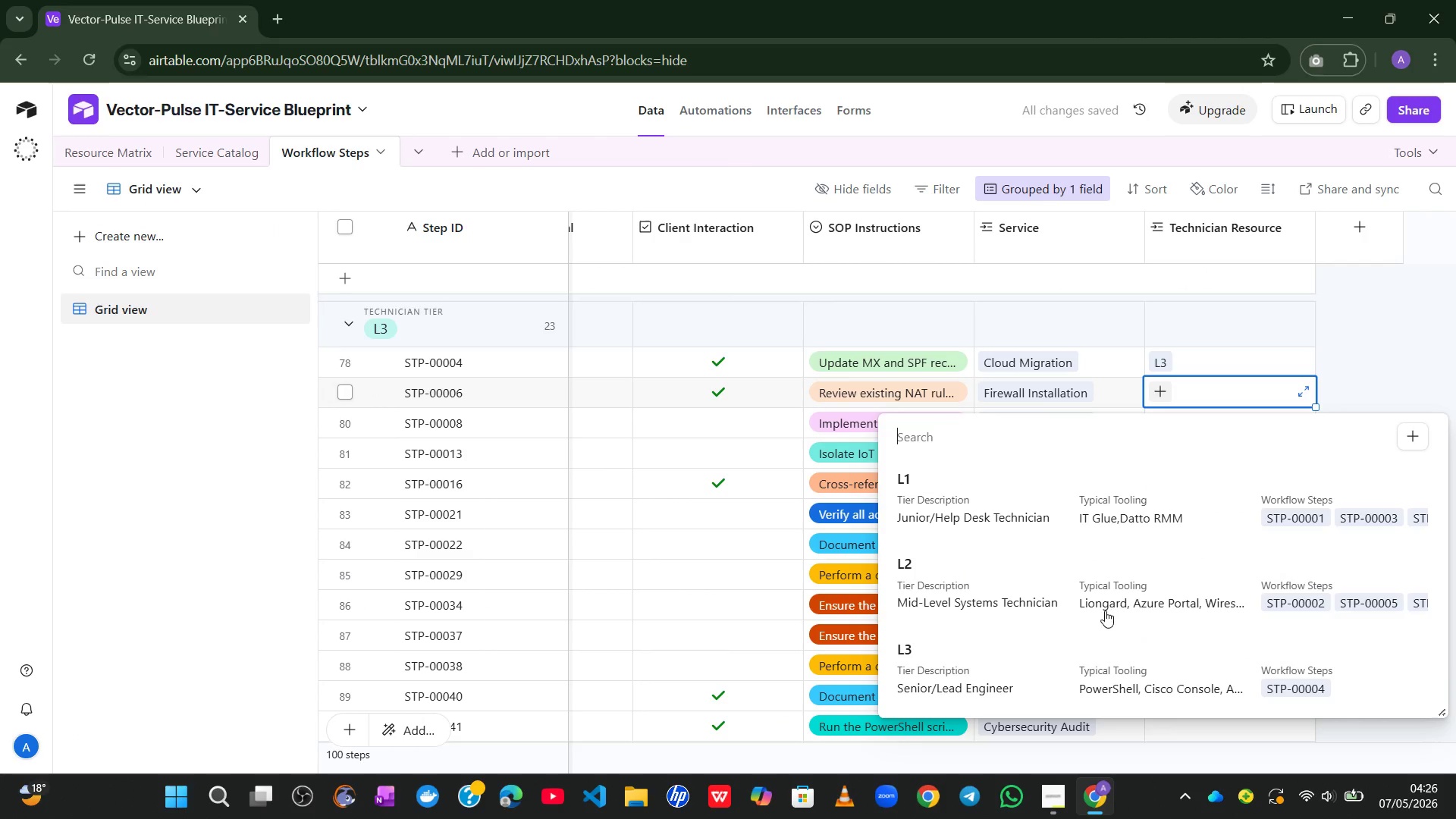 
left_click([1094, 651])
 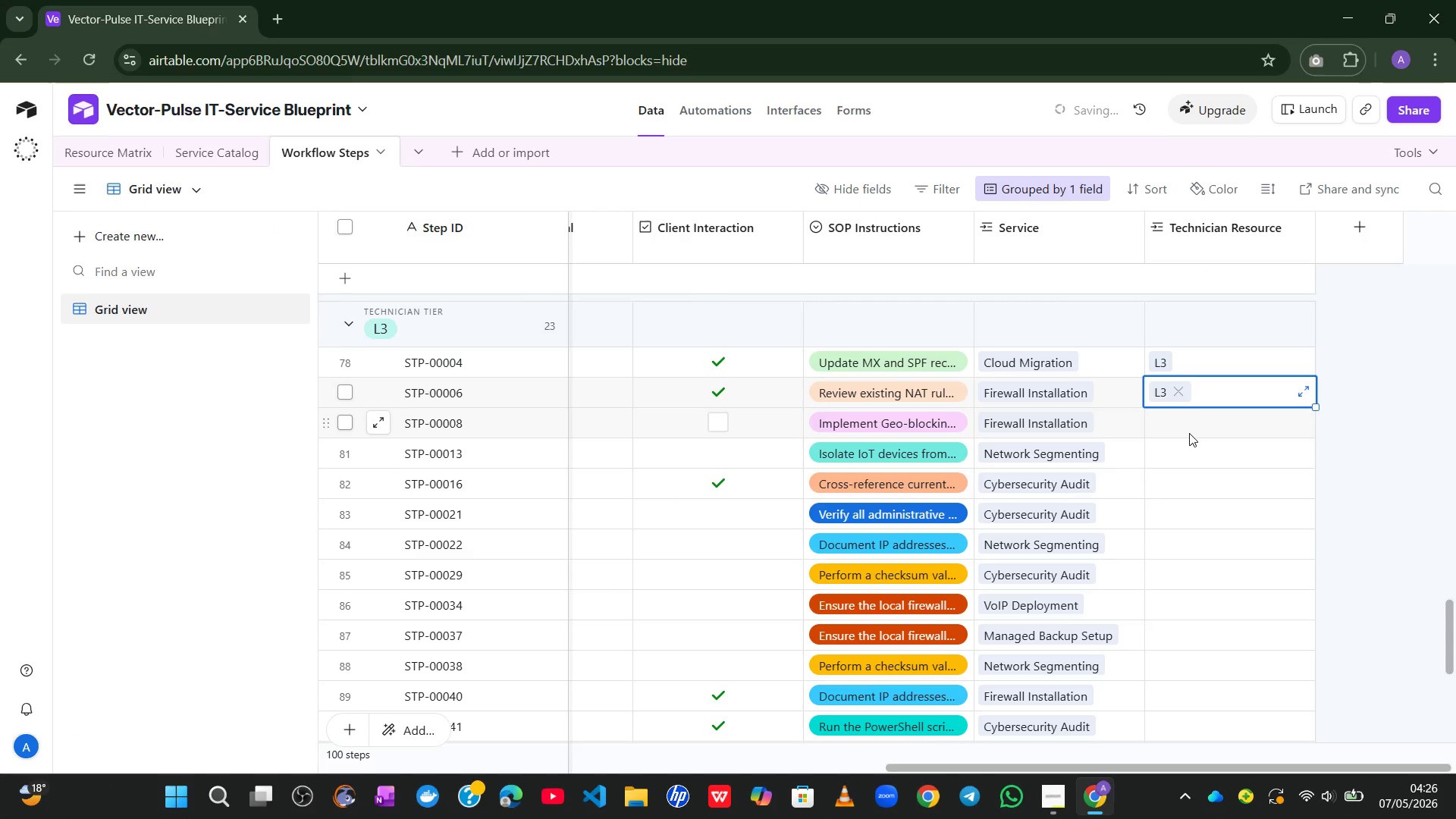 
left_click([1190, 428])
 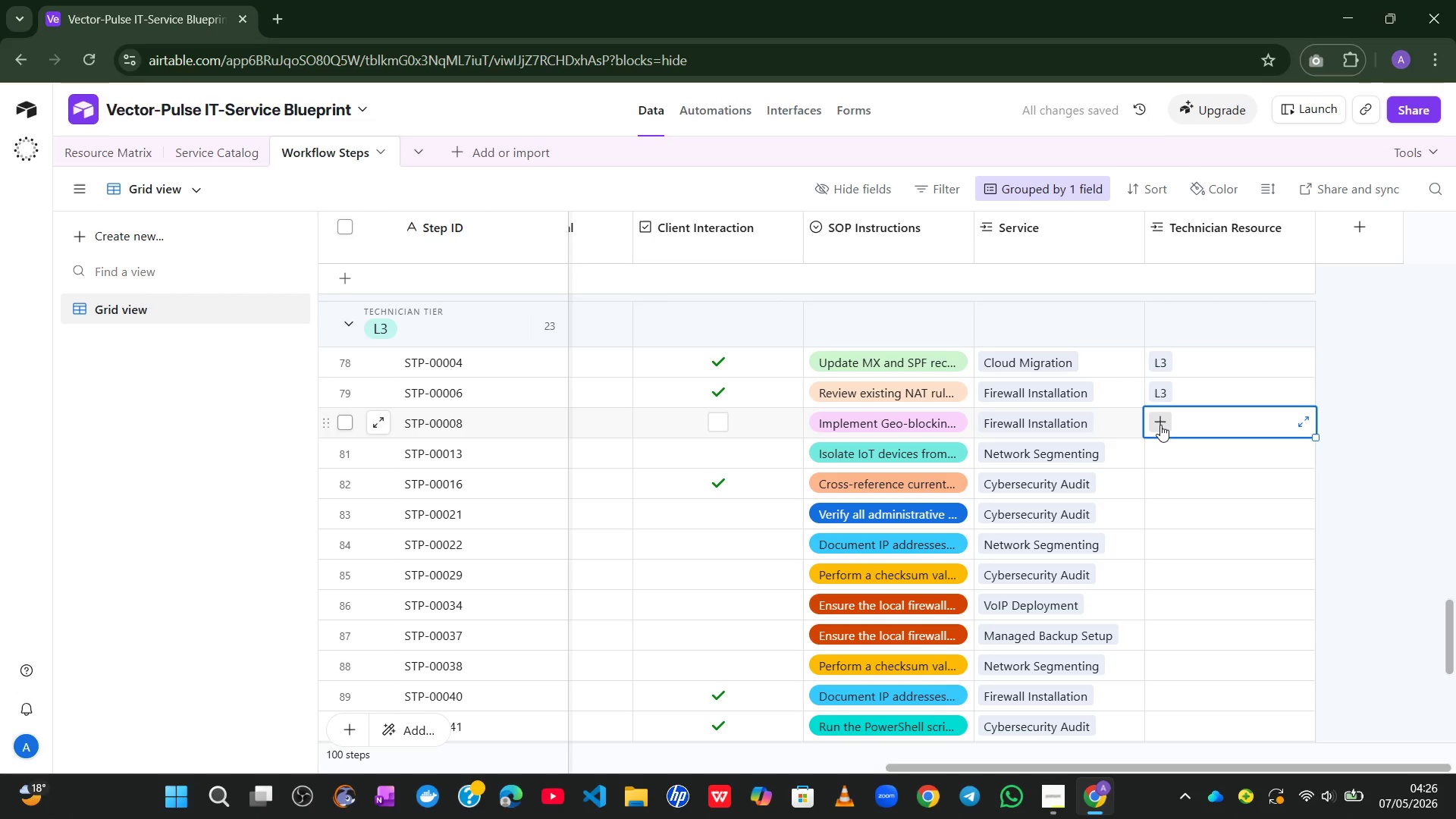 
left_click([1160, 425])
 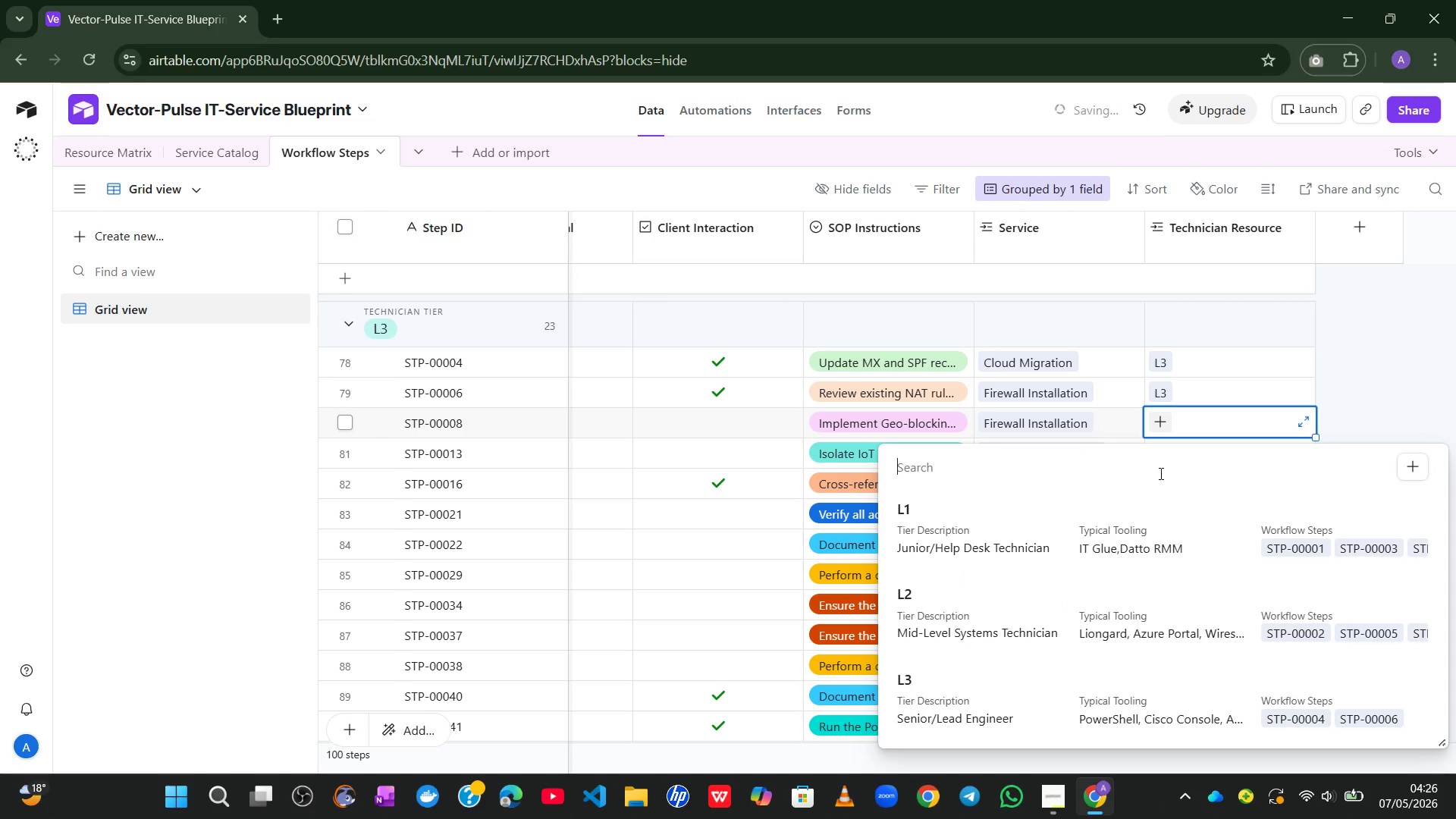 
left_click([1043, 677])
 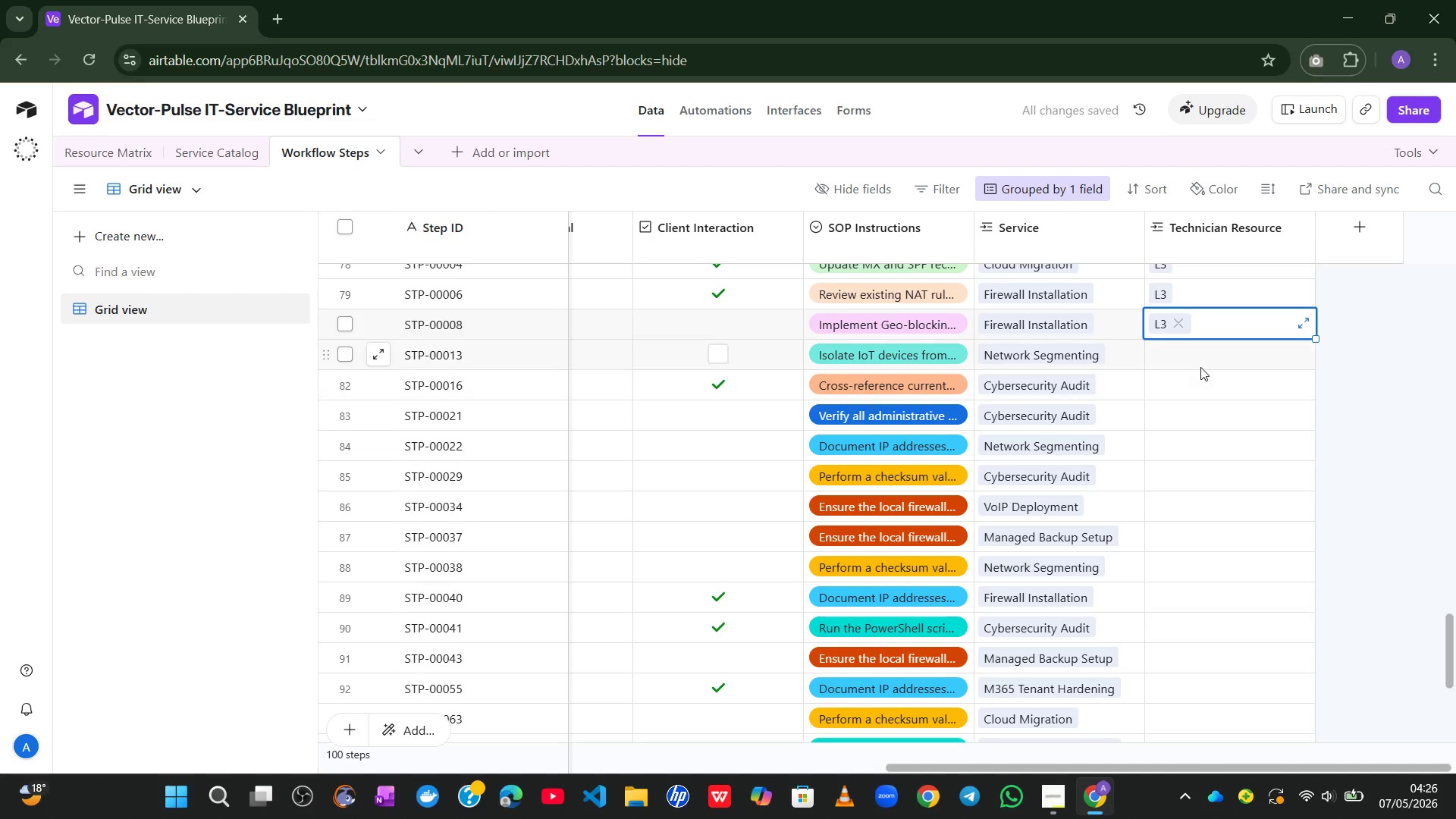 
left_click([1200, 367])
 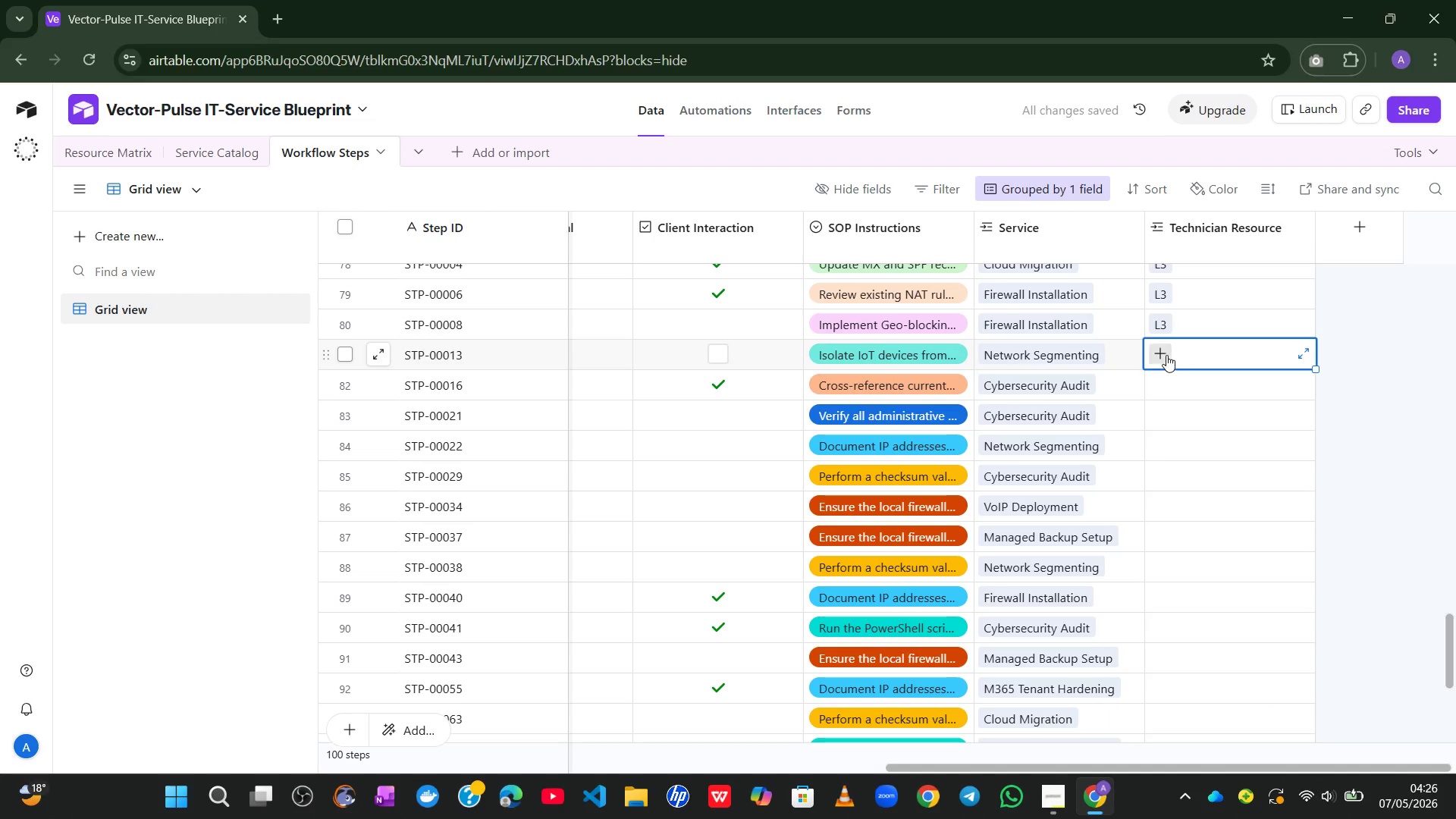 
left_click([1166, 355])
 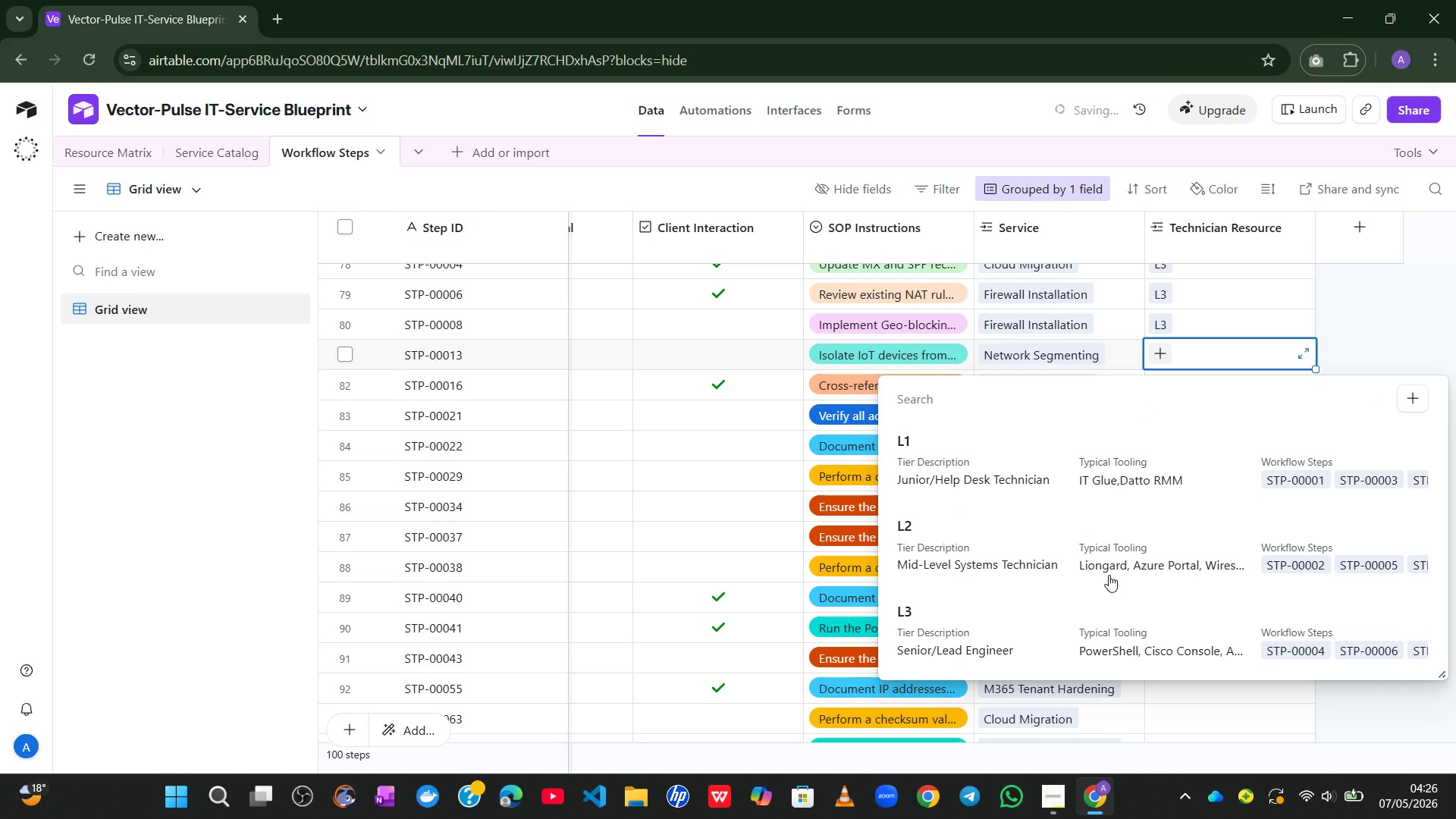 
left_click([1076, 638])
 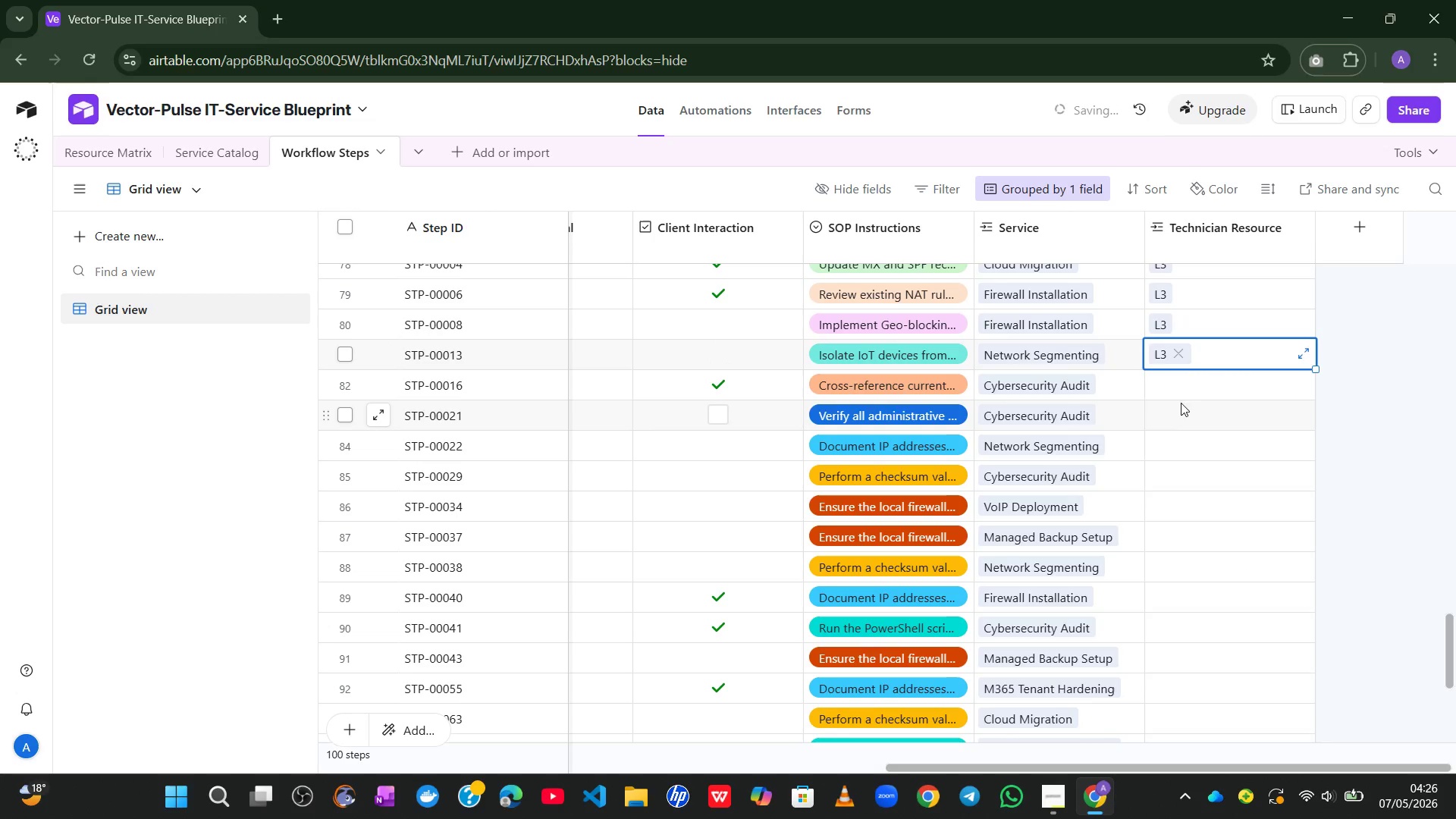 
left_click([1182, 400])
 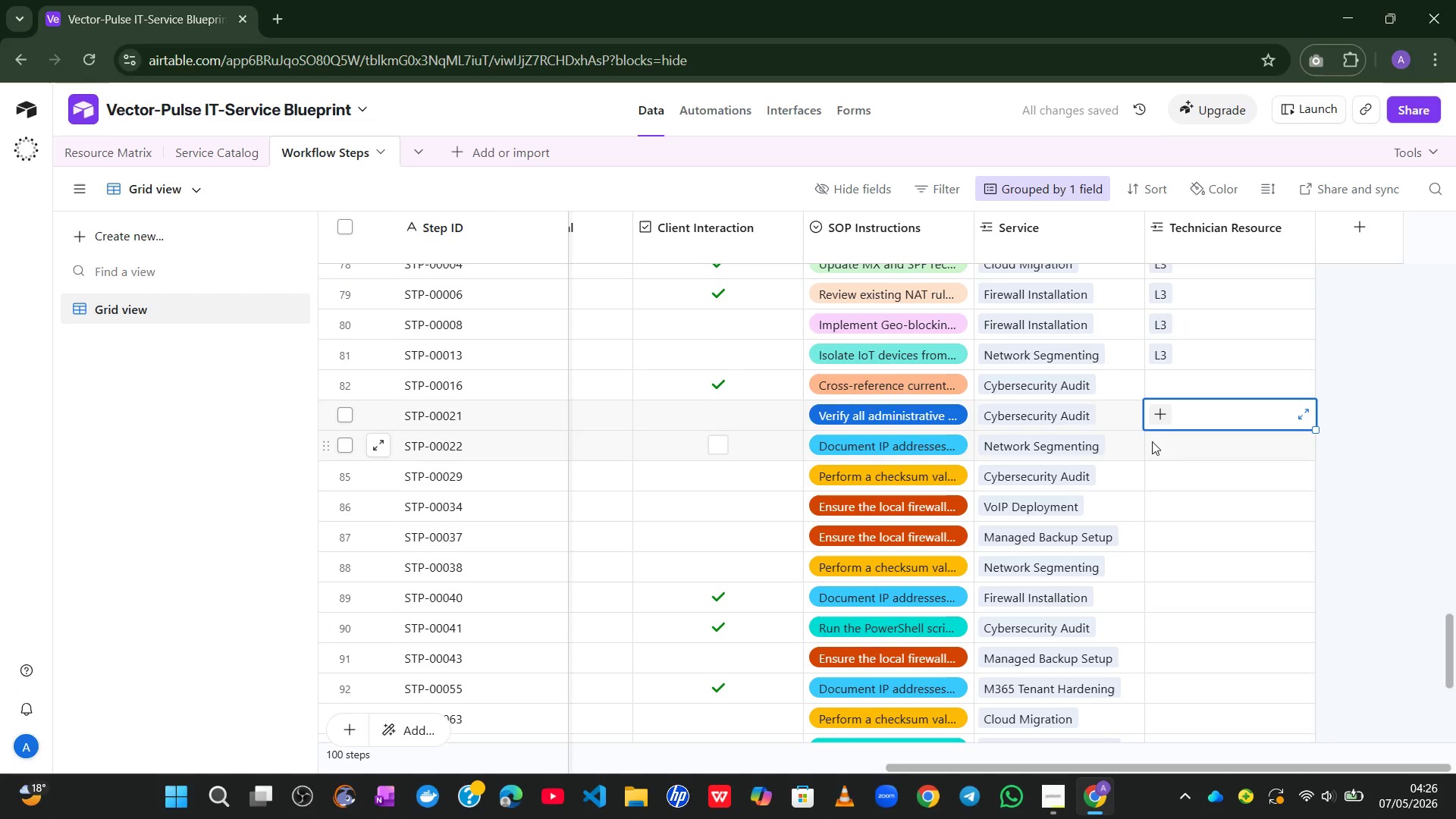 
left_click_drag(start_coordinate=[1152, 441], to_coordinate=[1157, 428])
 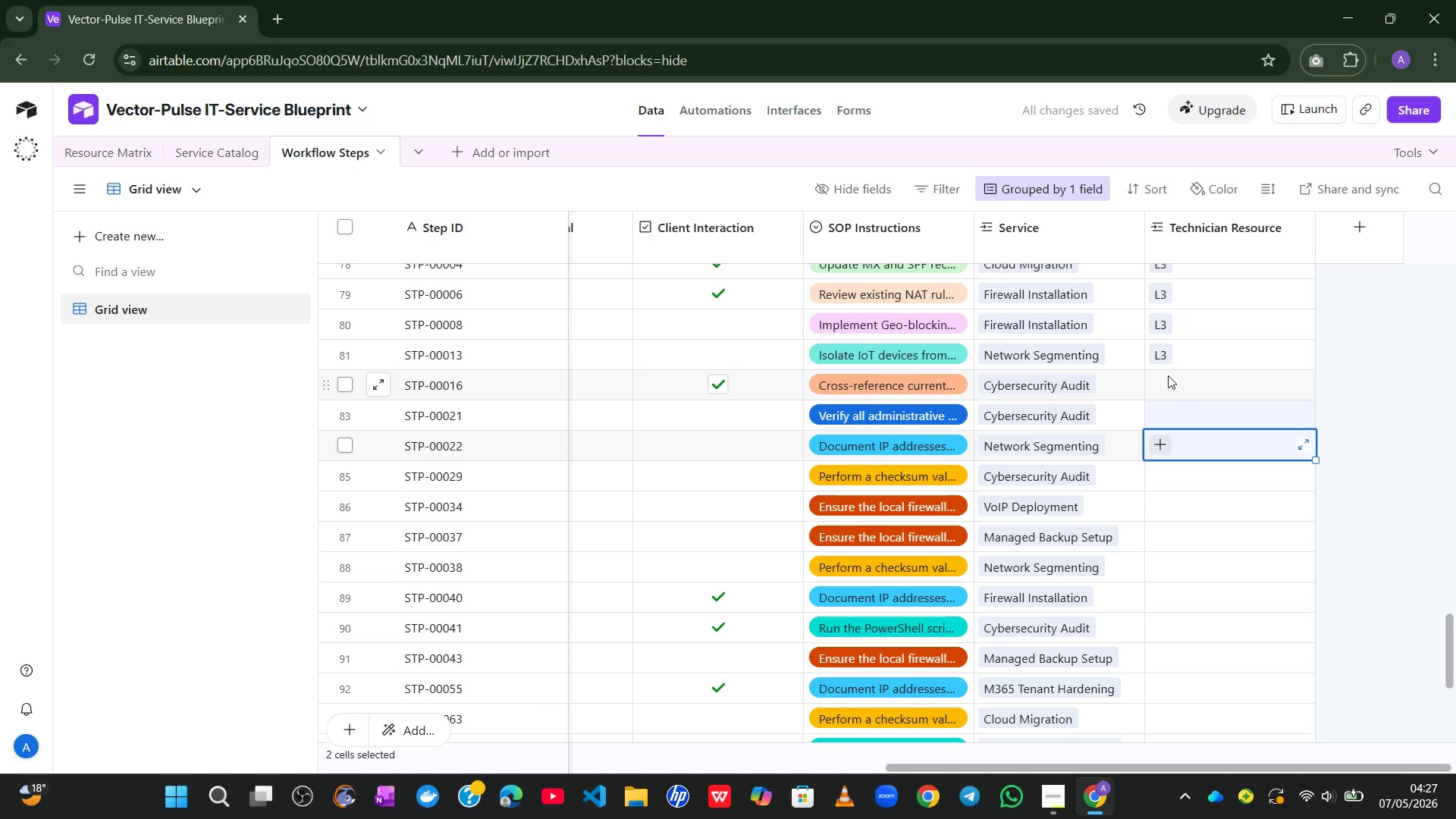 
left_click([1168, 375])
 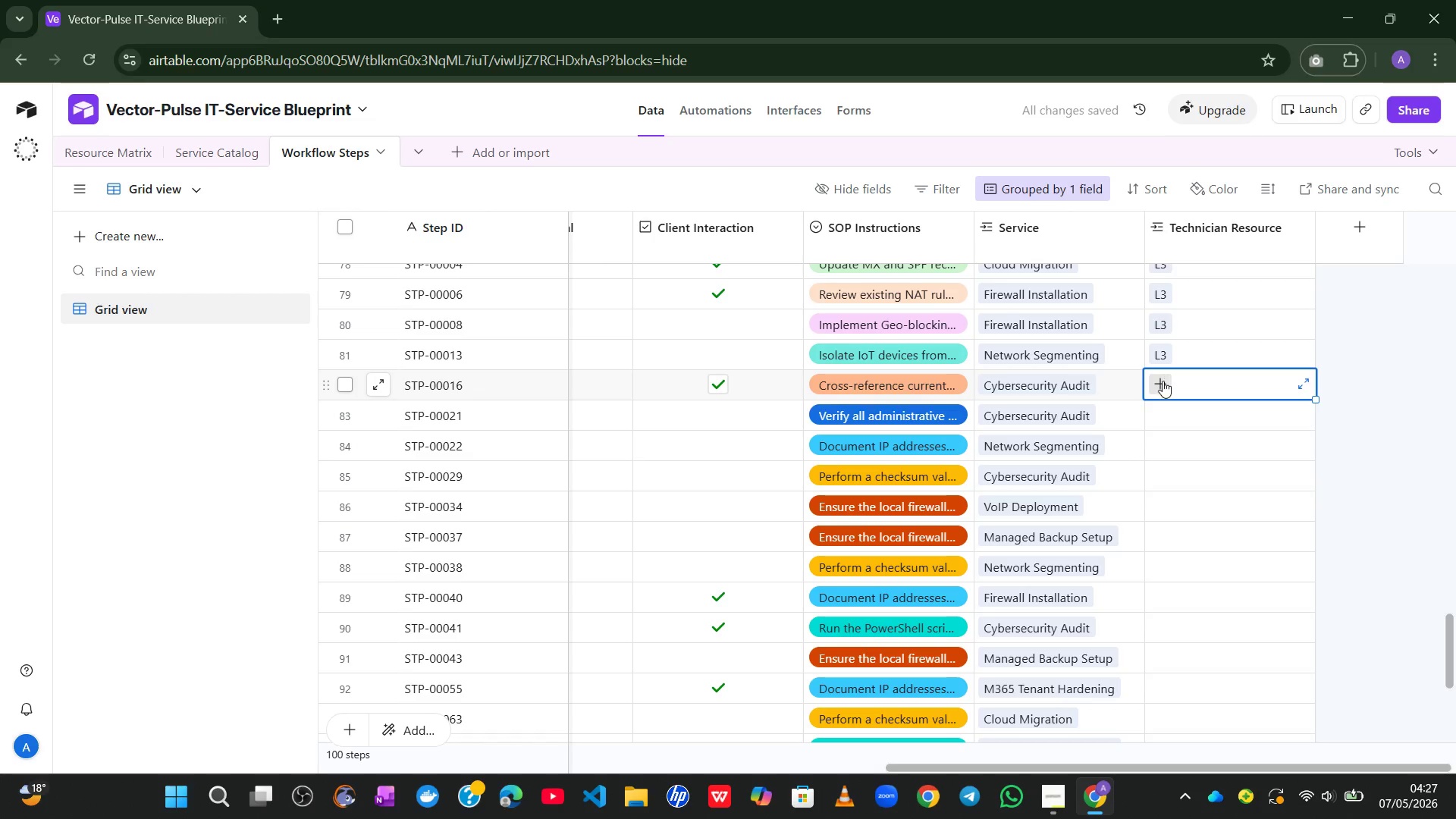 
left_click([1163, 381])
 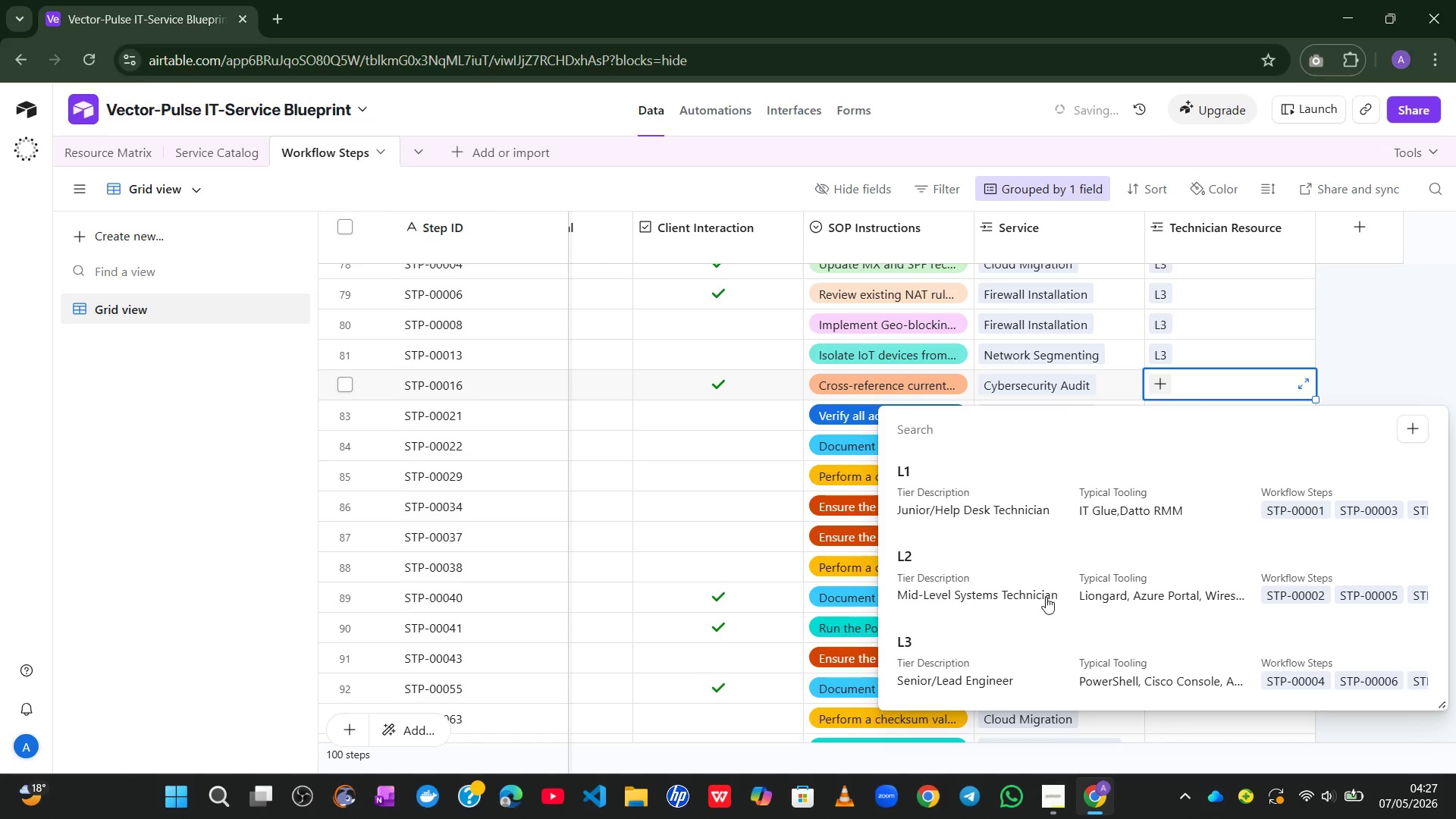 
left_click([1024, 657])
 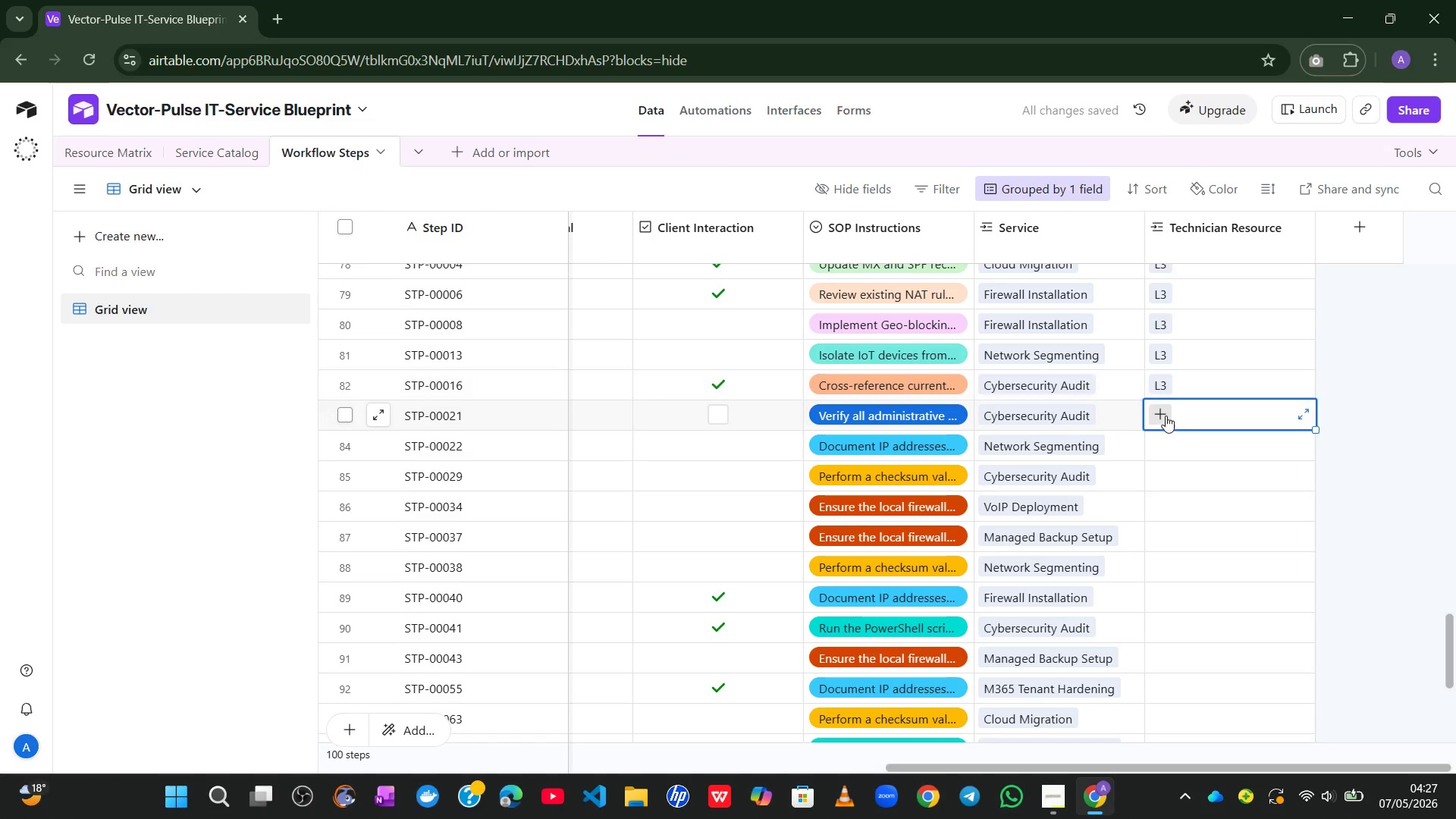 
double_click([1166, 416])
 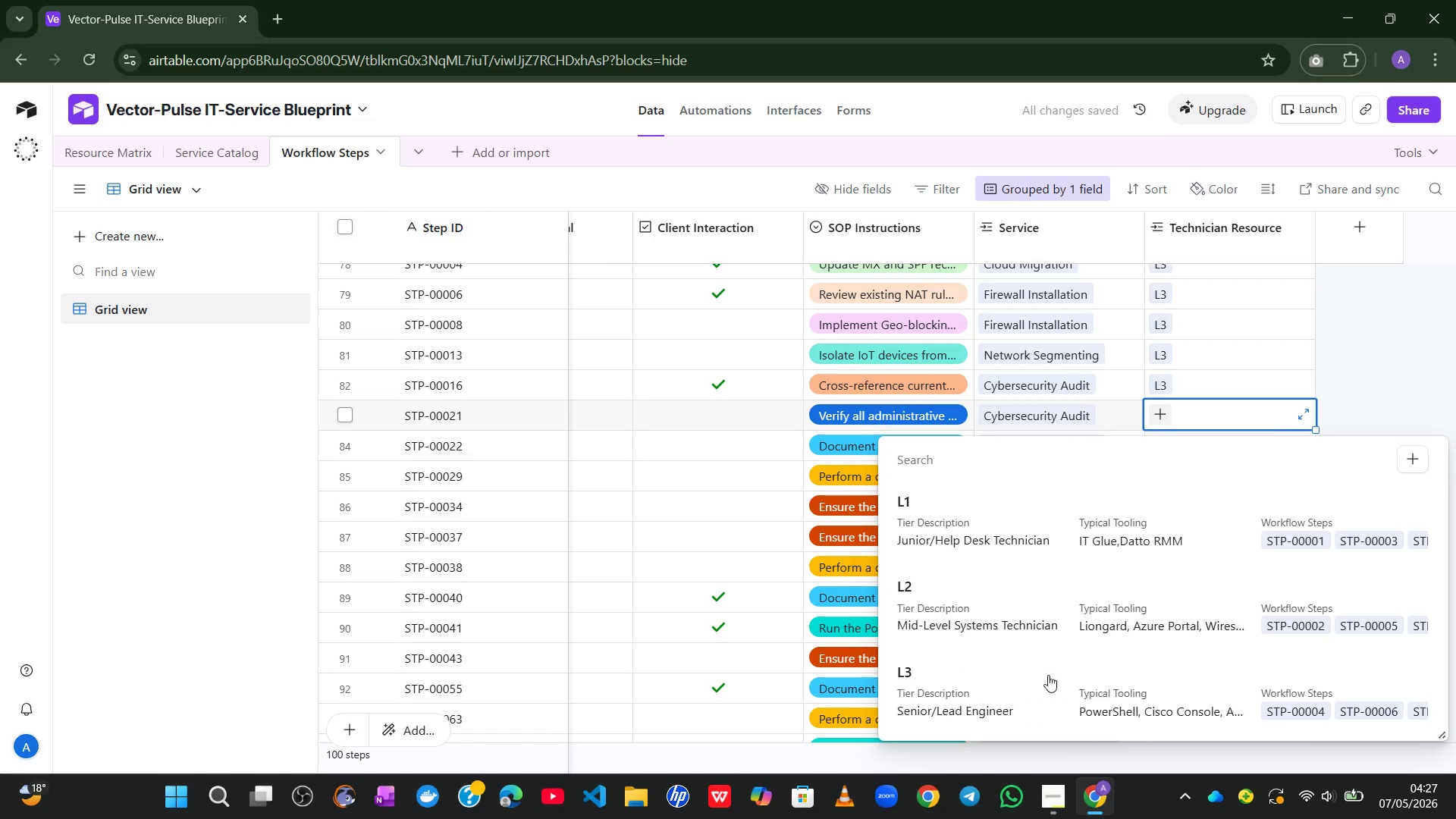 
left_click([1035, 706])
 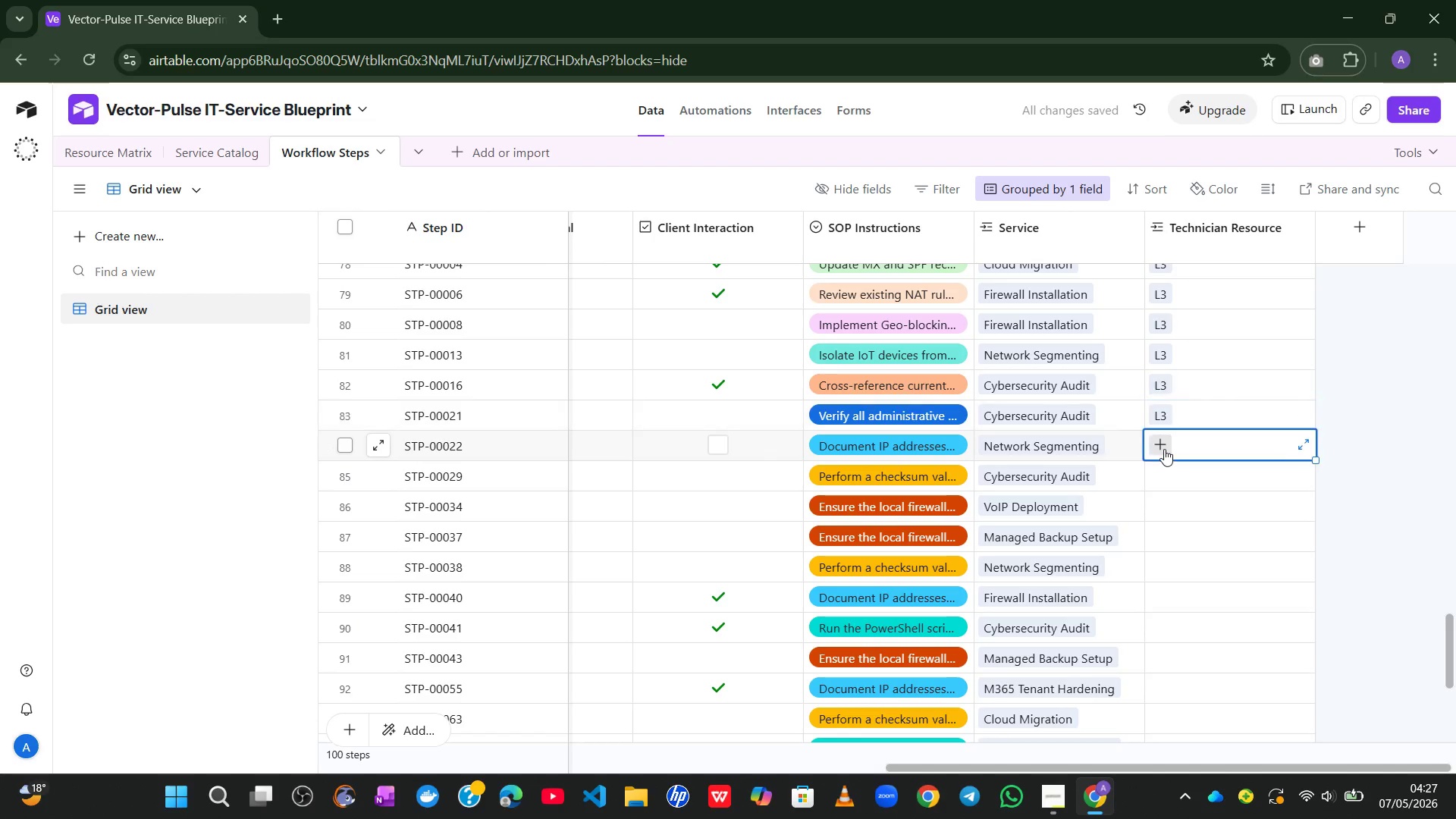 
double_click([1164, 449])
 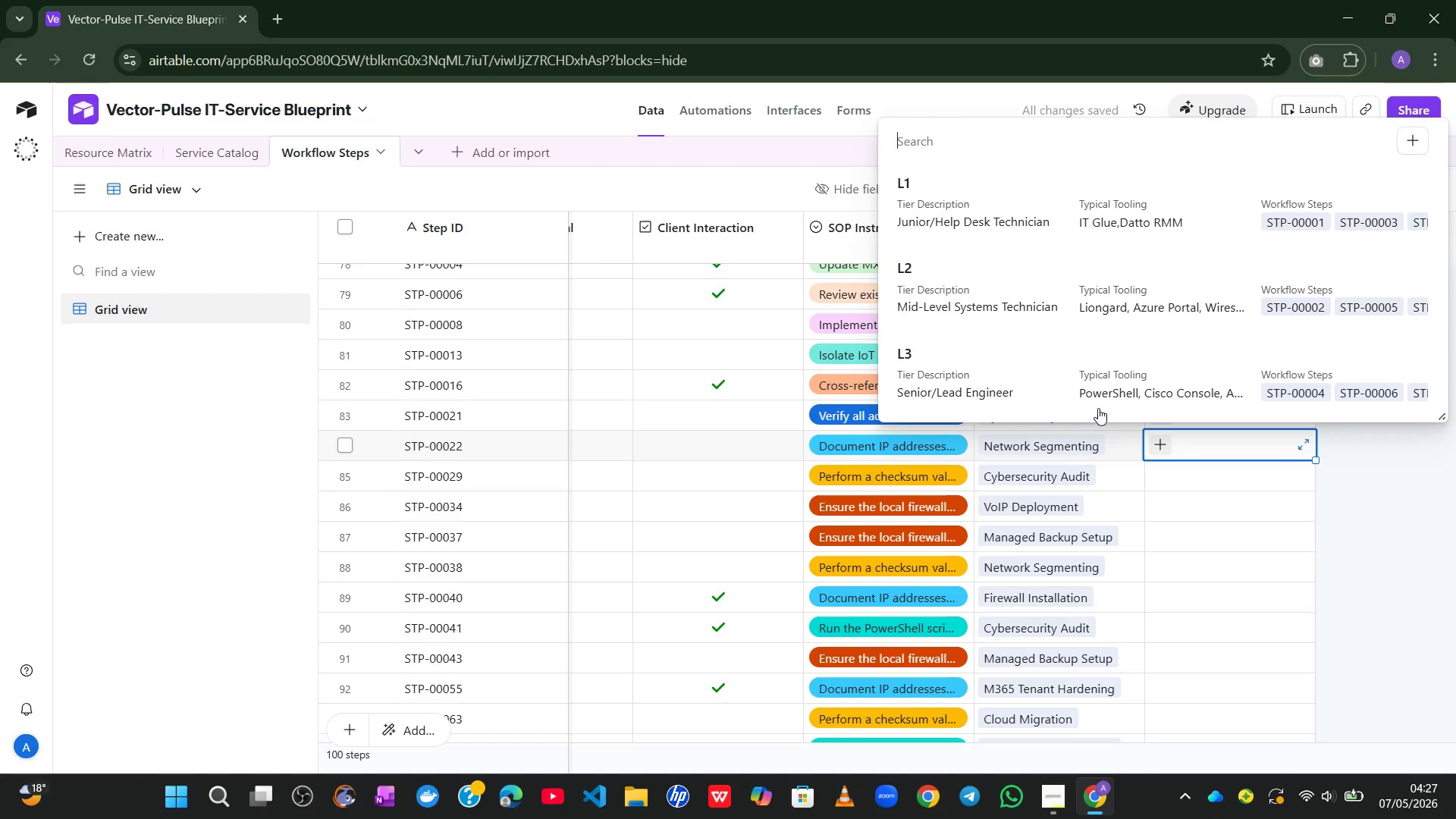 
left_click([1099, 400])
 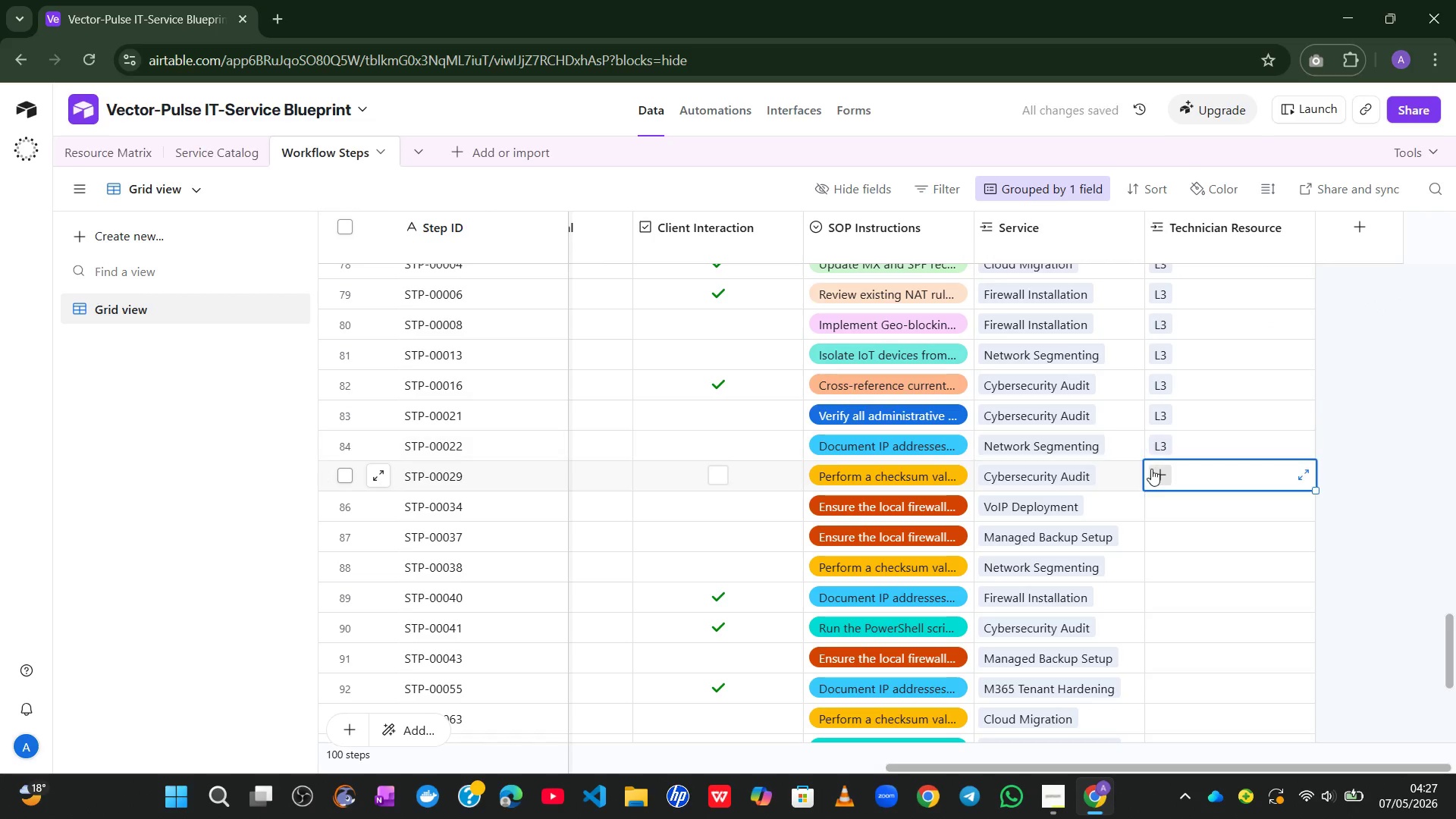 
double_click([1151, 469])
 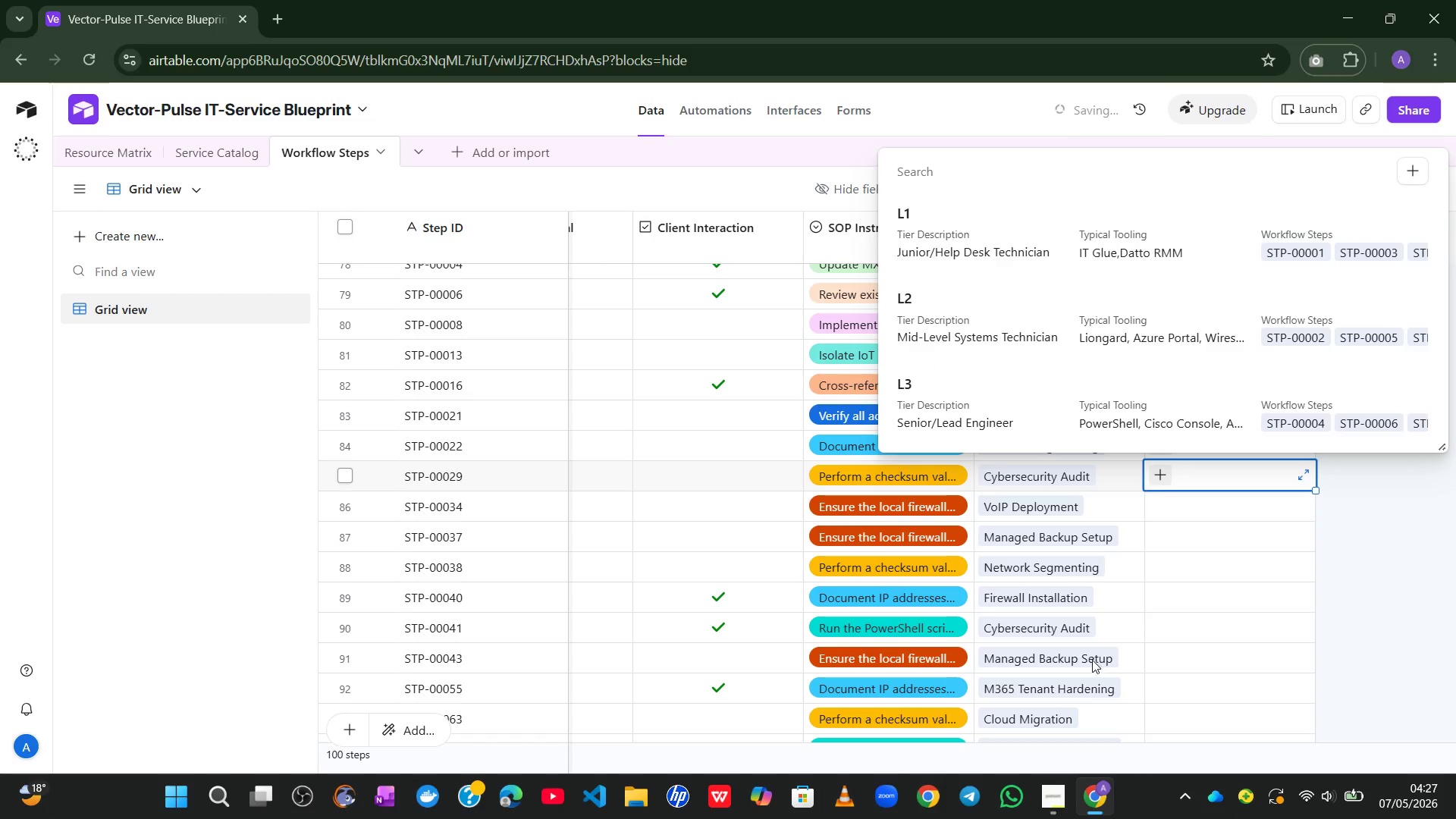 
left_click([1123, 419])
 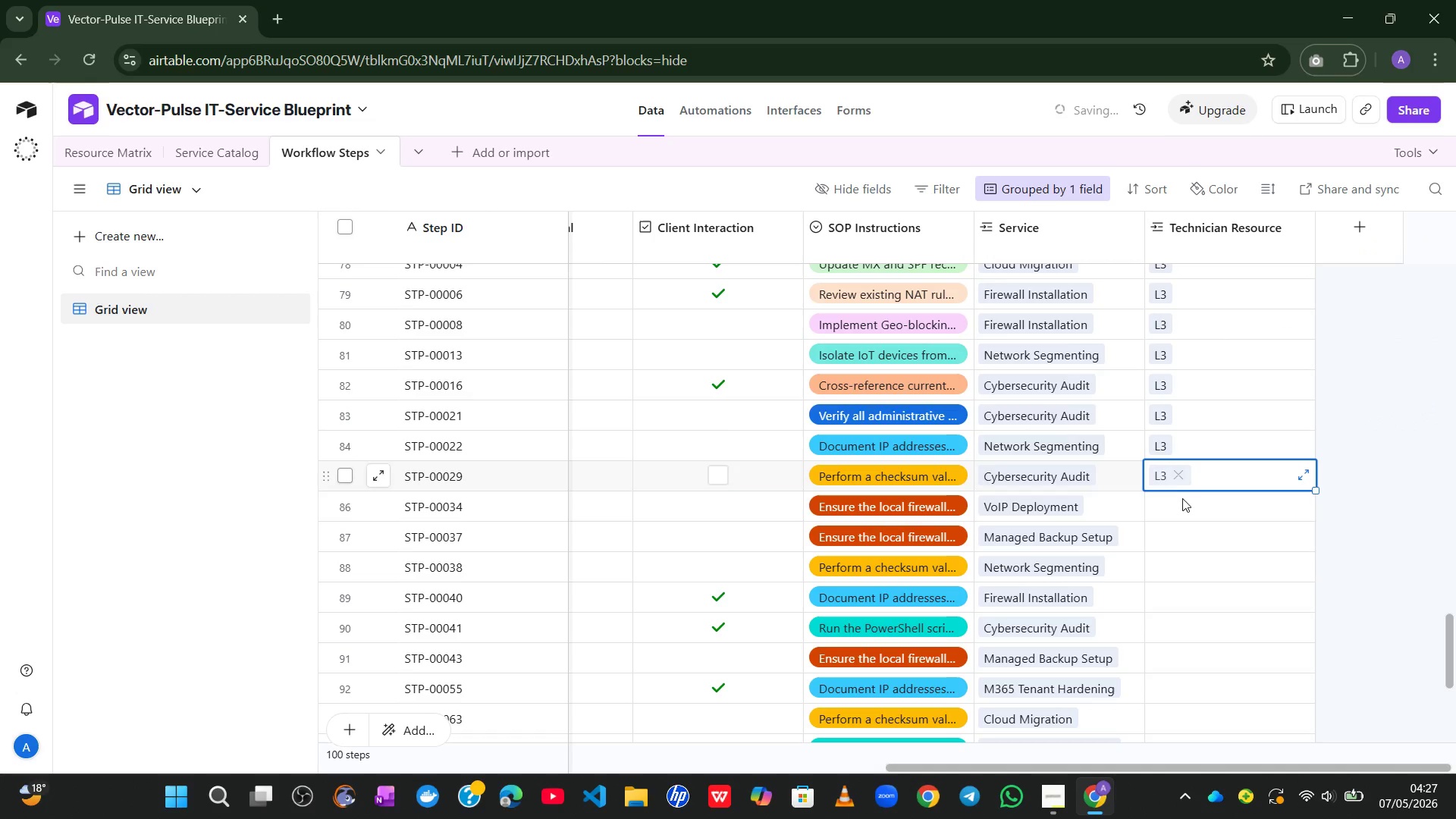 
left_click([1182, 501])
 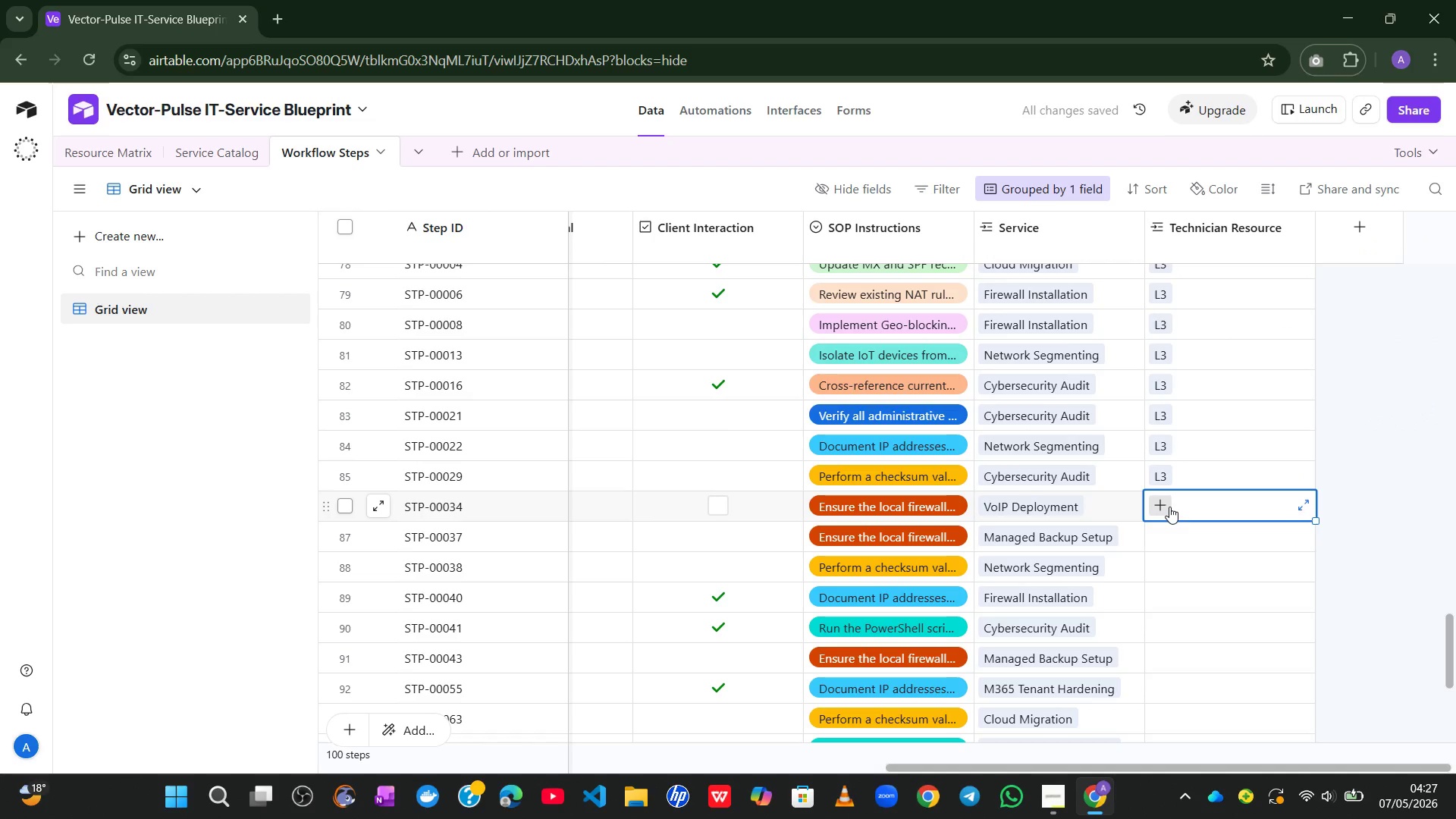 
left_click([1168, 507])
 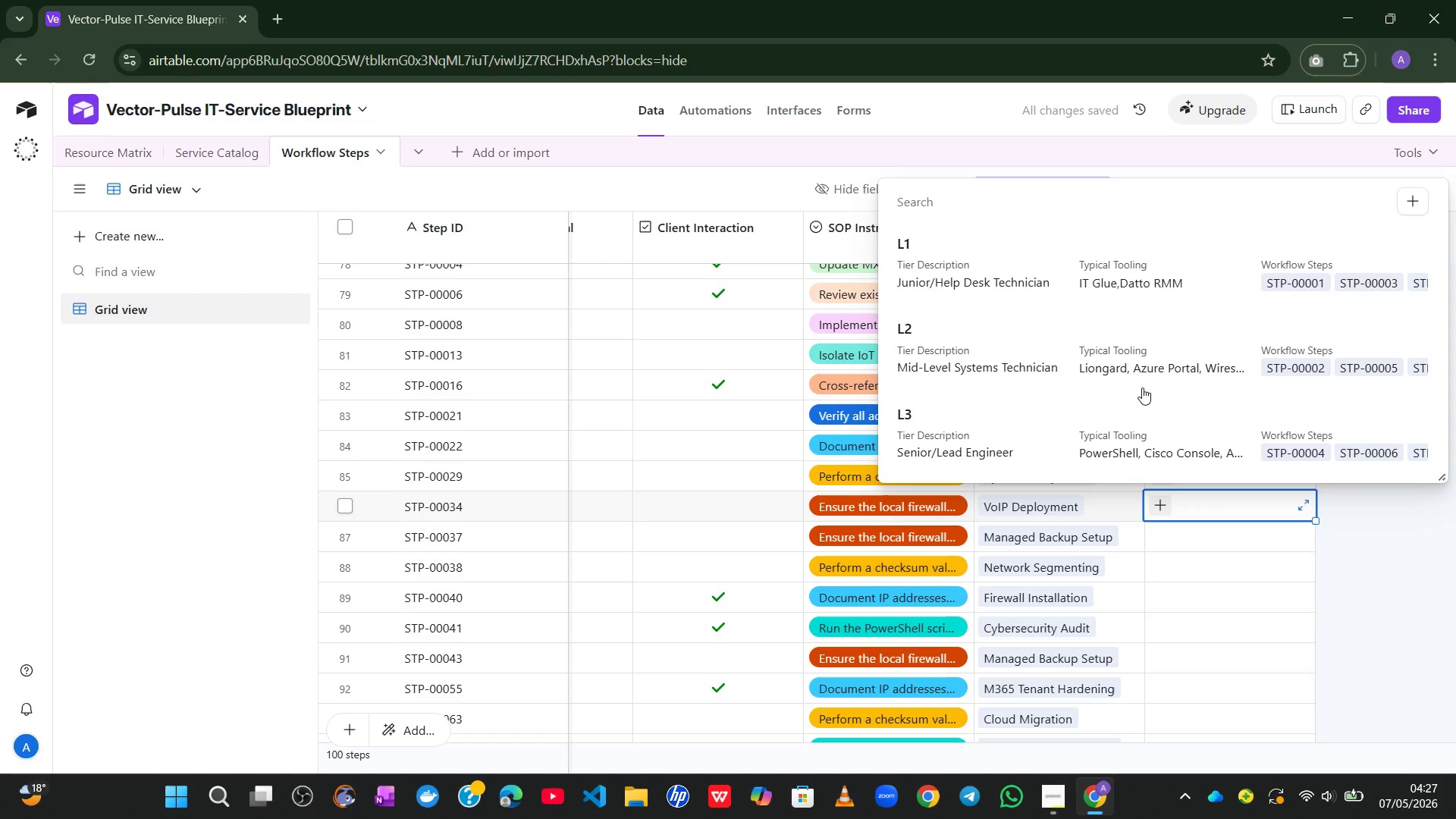 
left_click([1121, 424])
 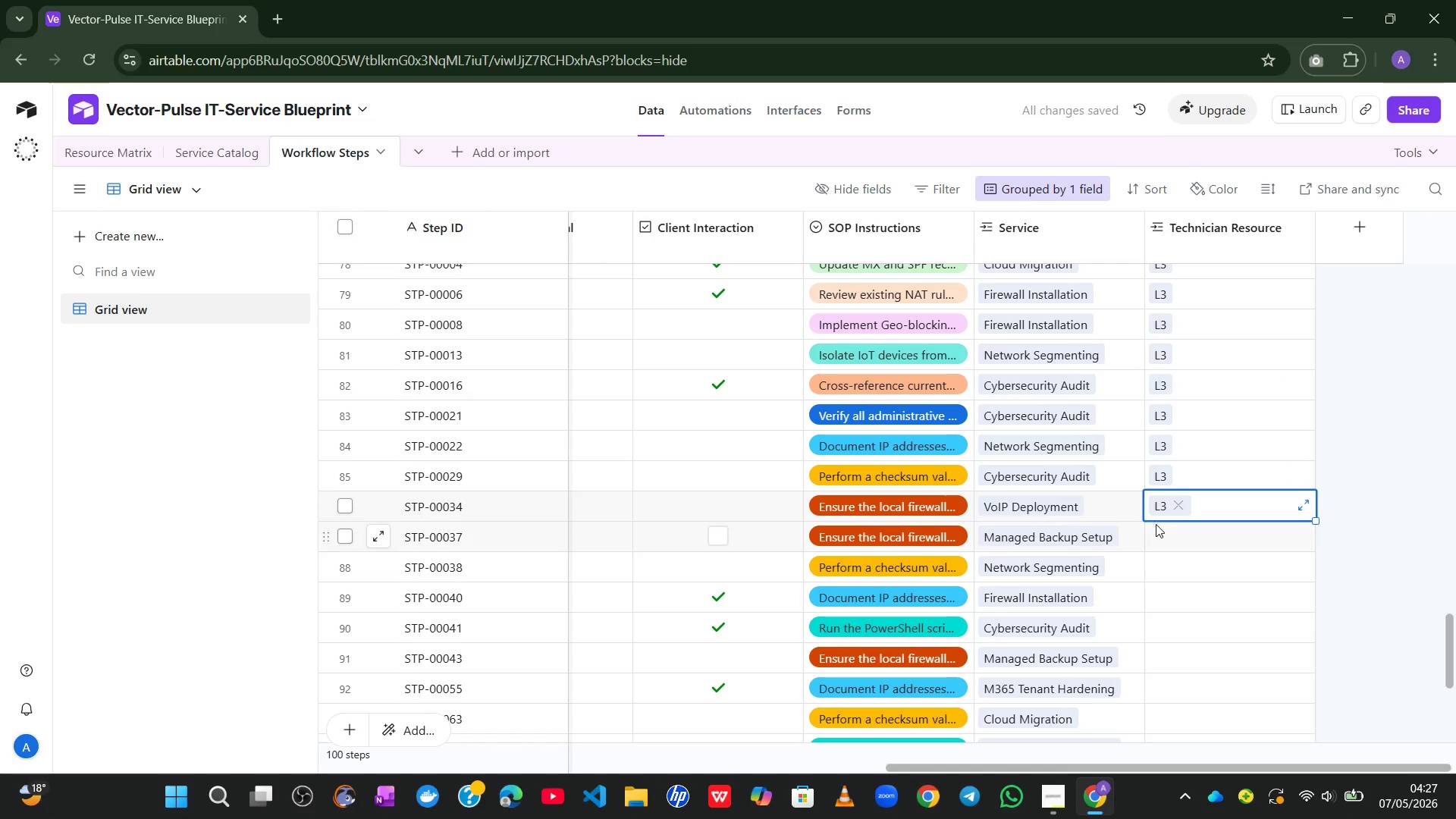 
double_click([1156, 525])
 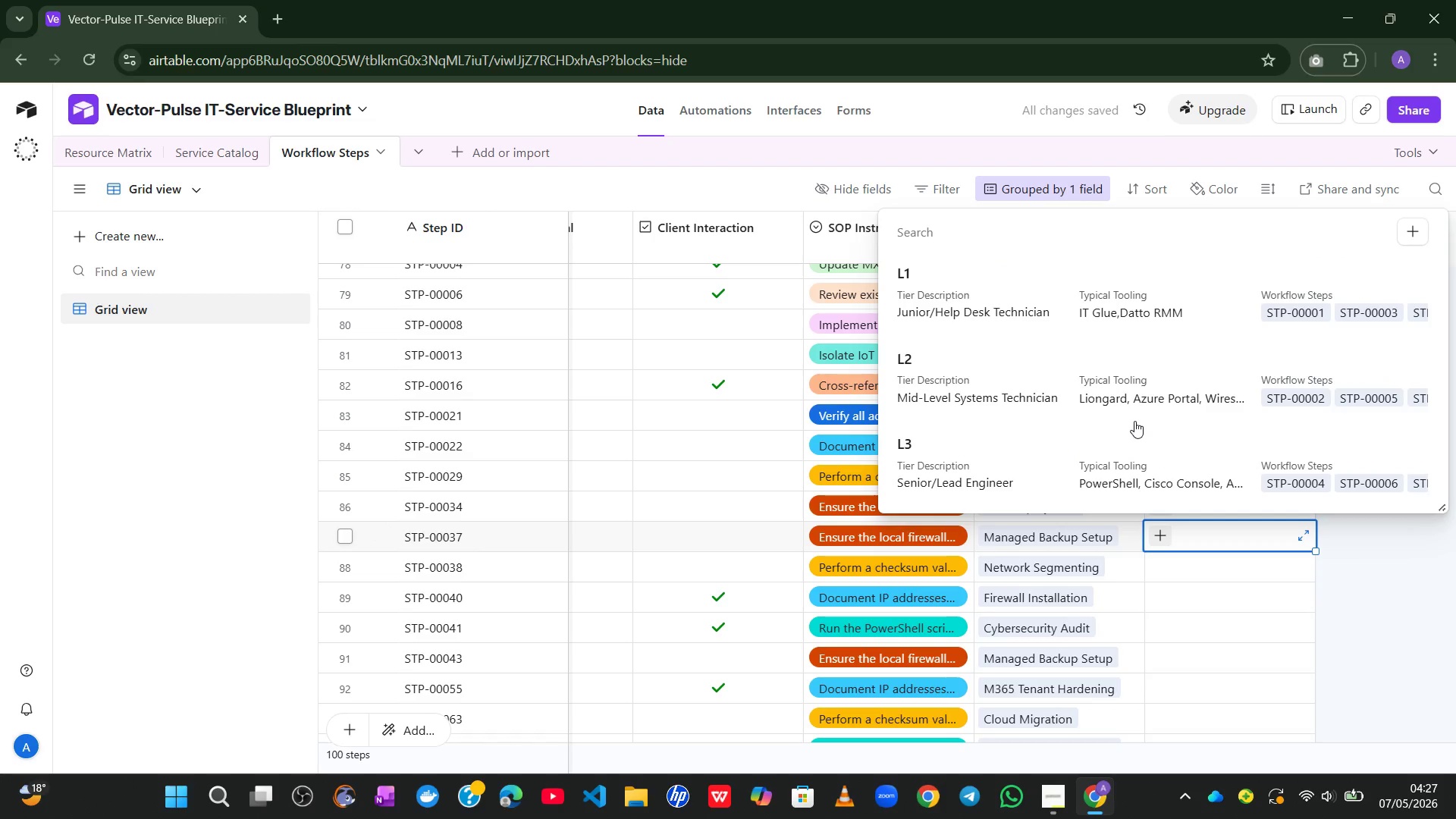 
left_click([1098, 456])
 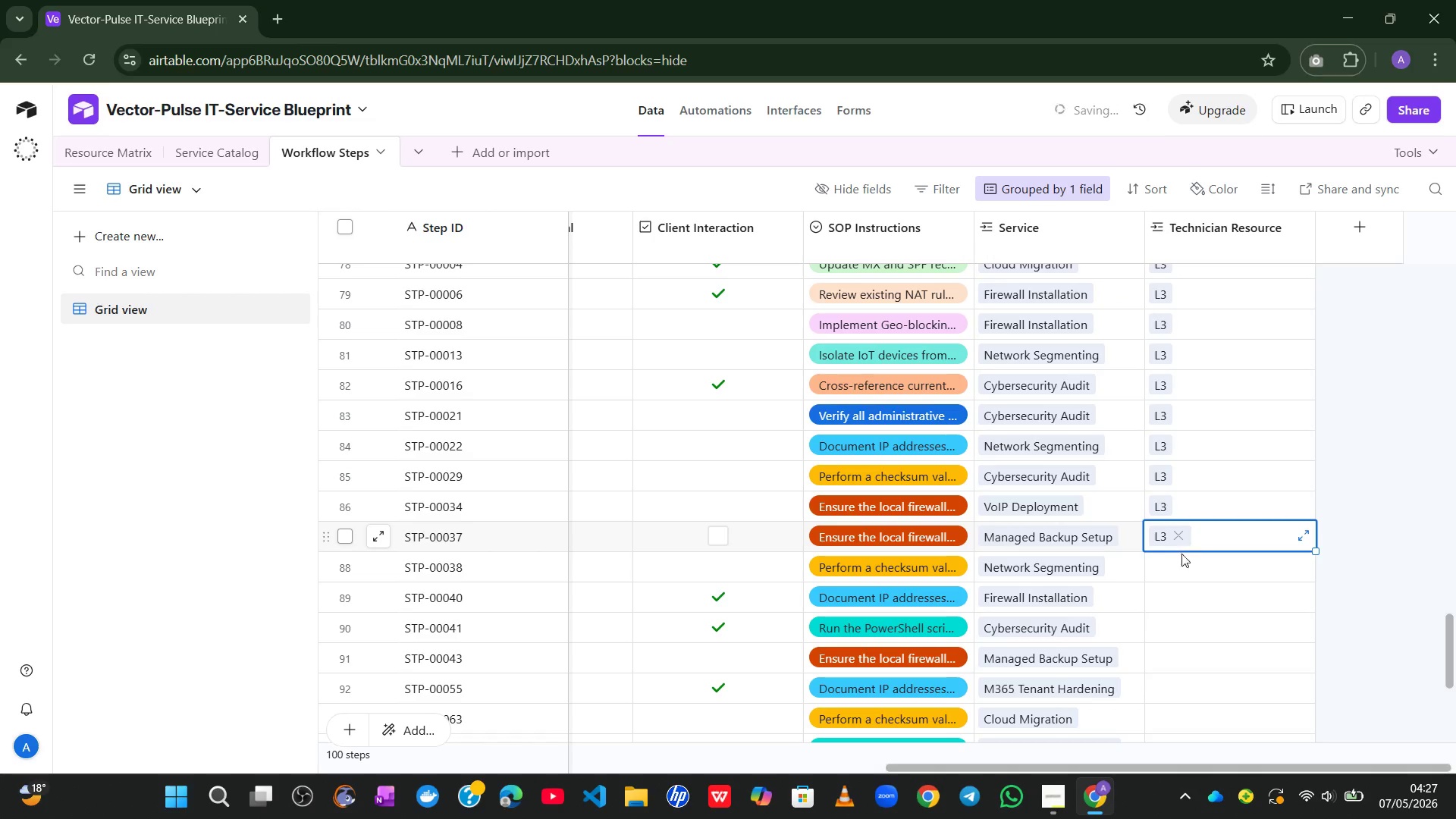 
left_click([1175, 566])
 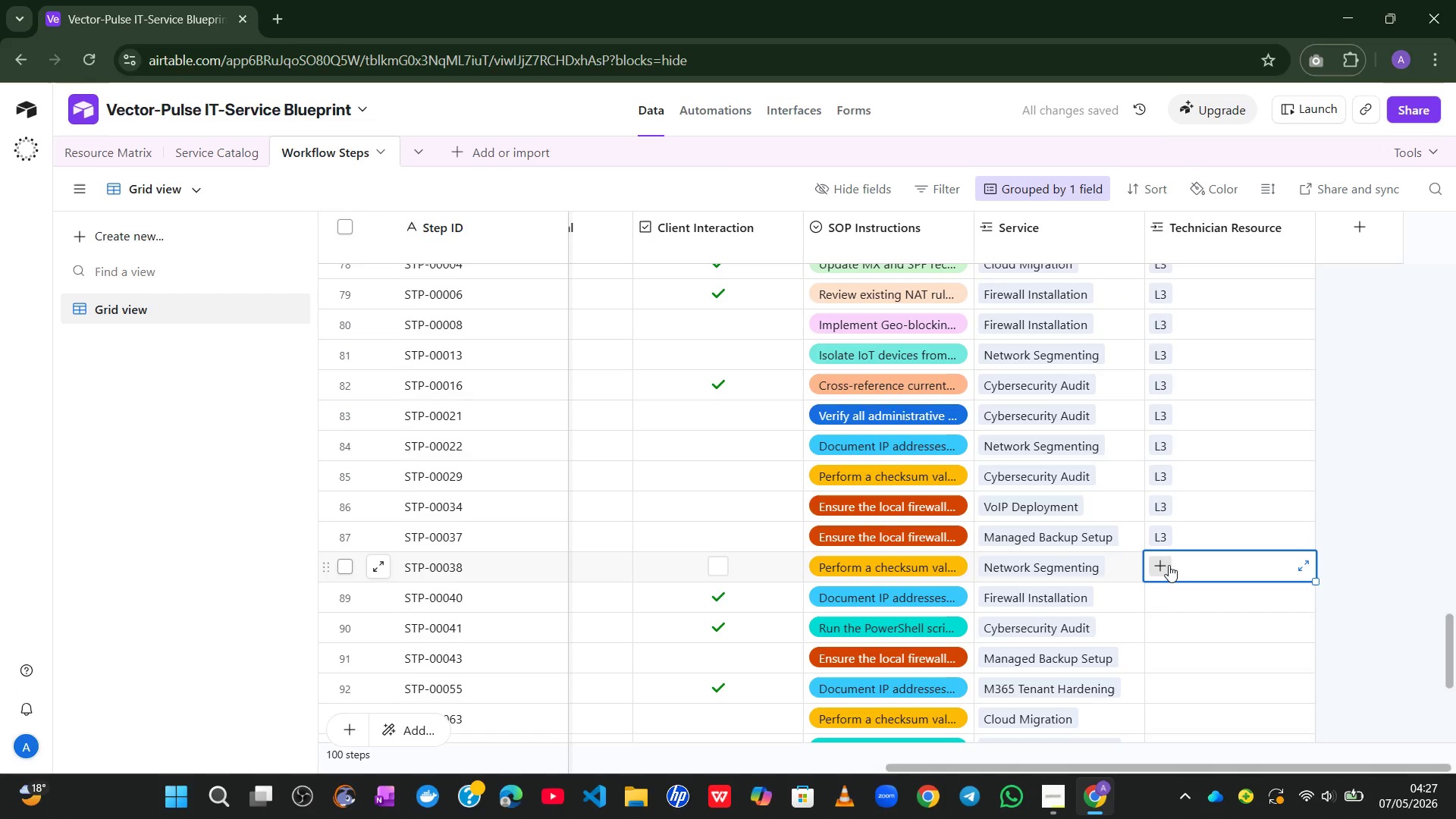 
left_click([1169, 565])
 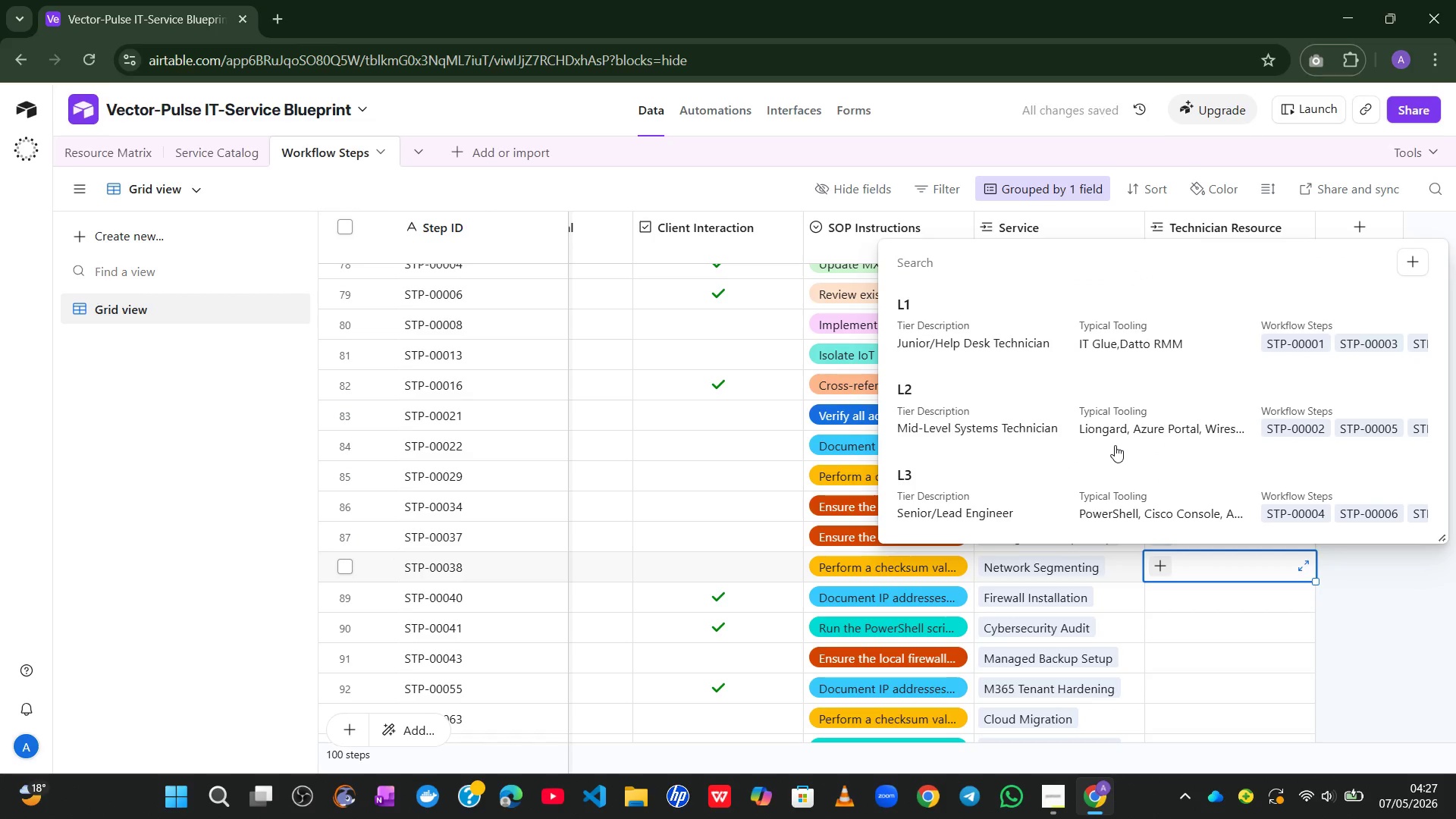 
left_click([1069, 486])
 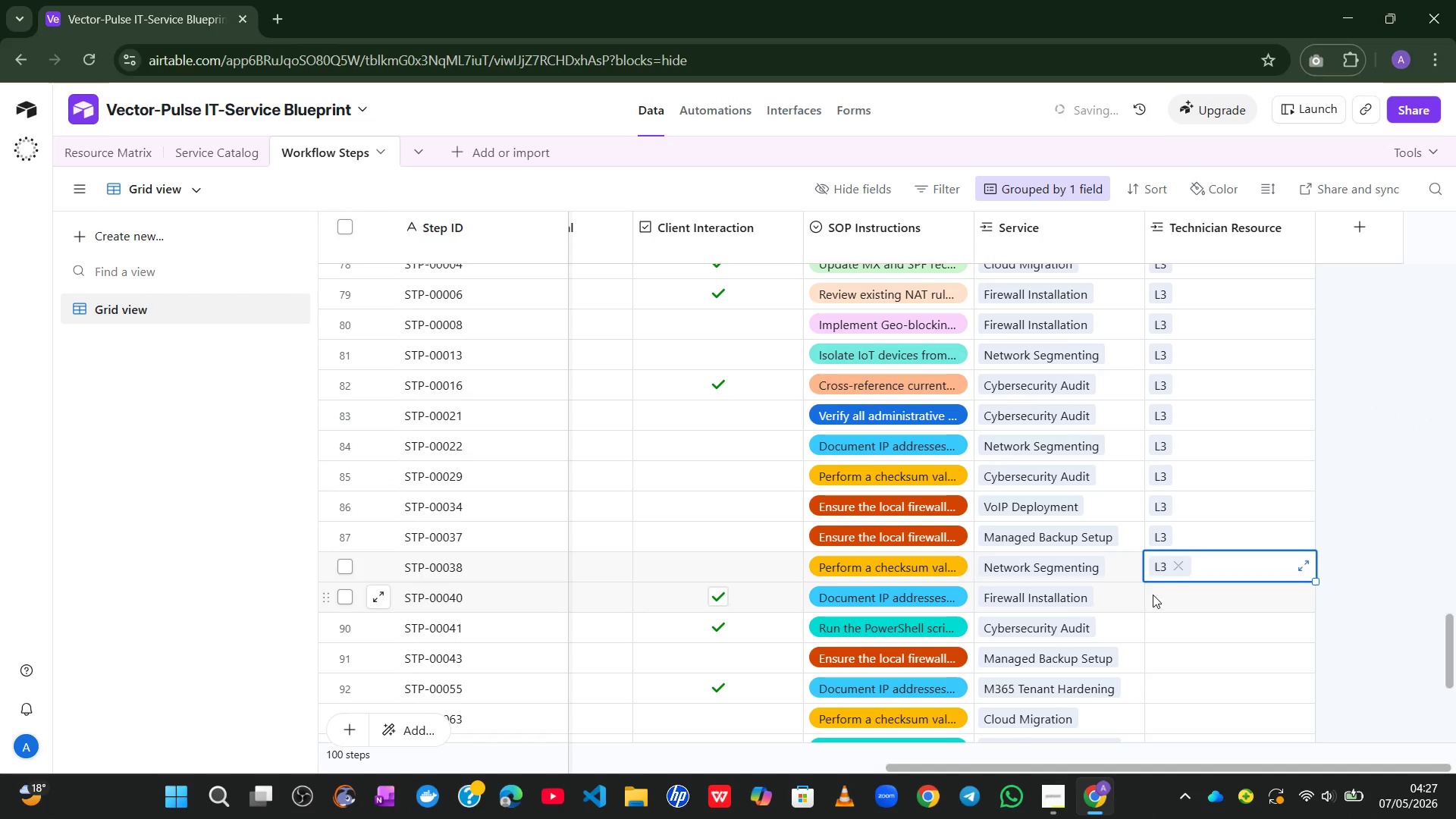 
double_click([1153, 595])
 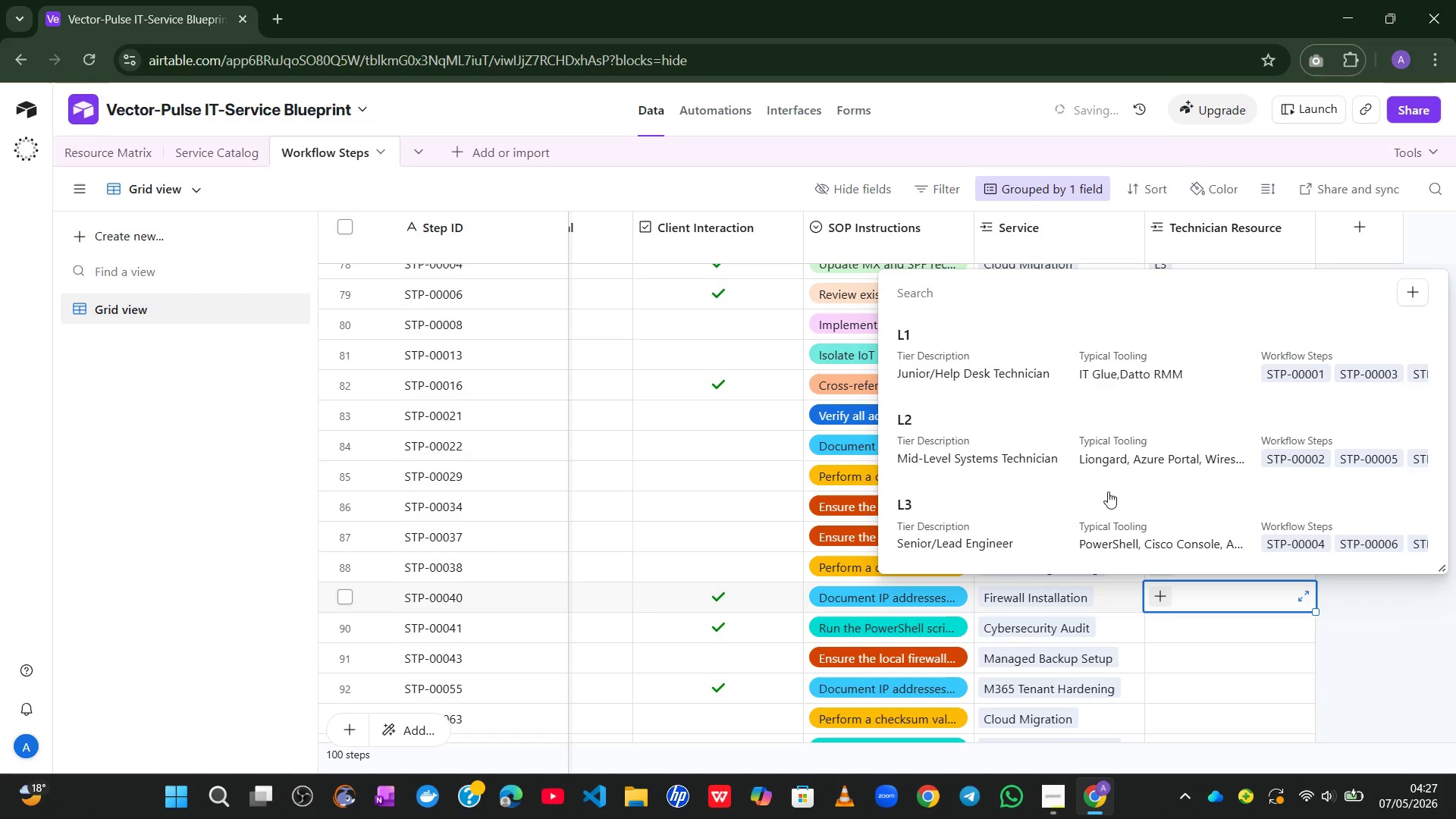 
left_click([1044, 534])
 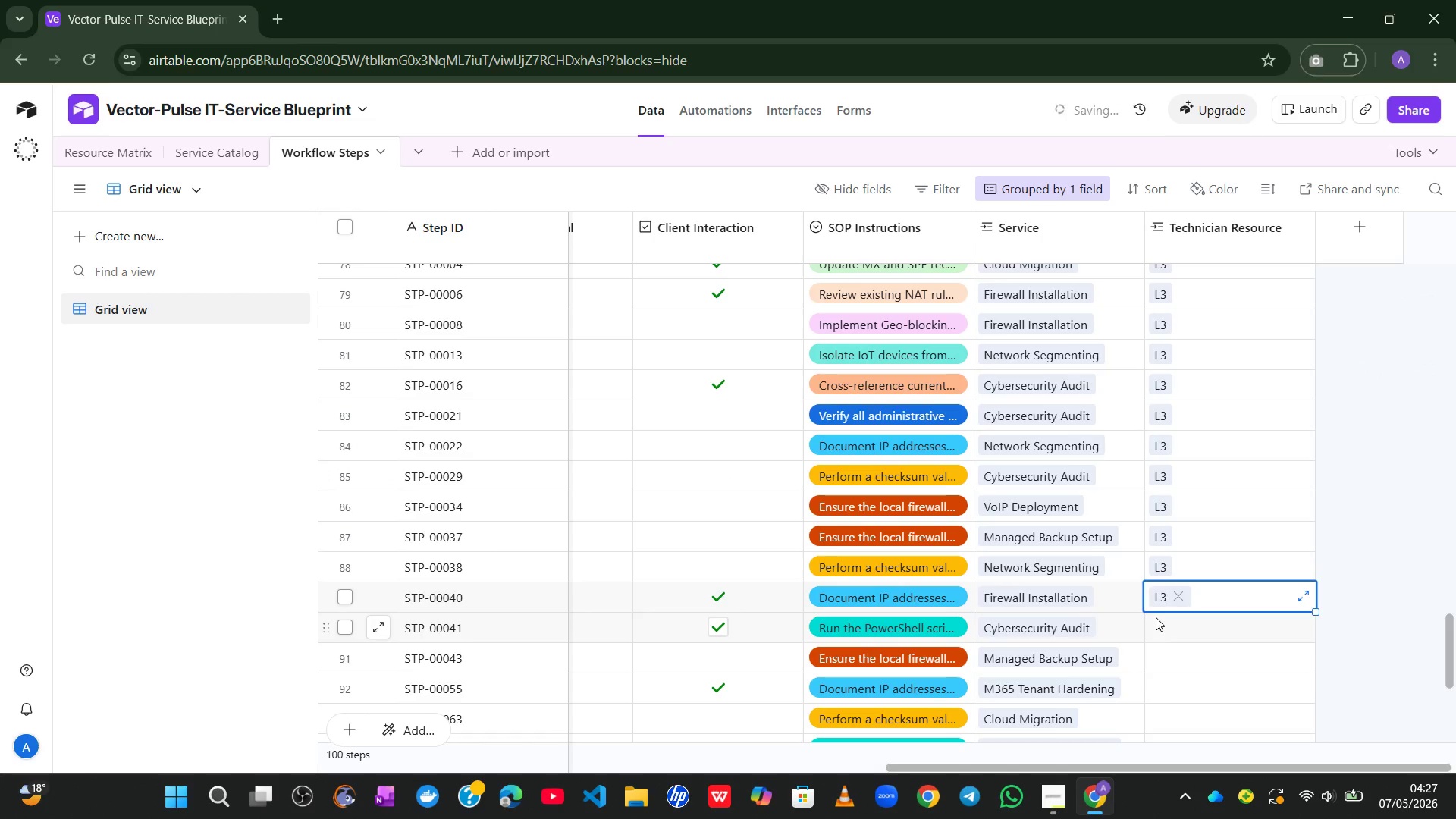 
double_click([1156, 617])
 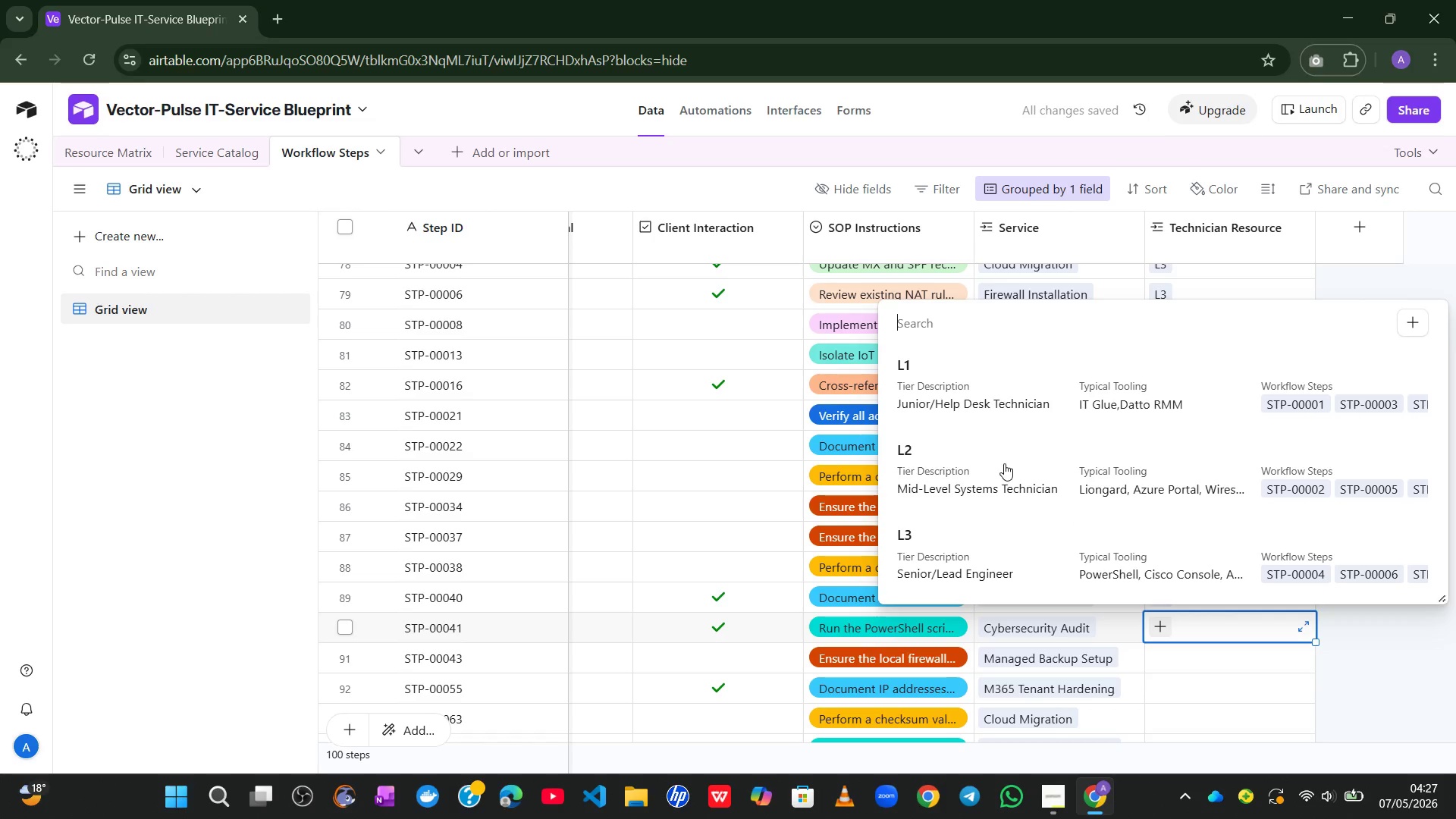 
left_click([958, 557])
 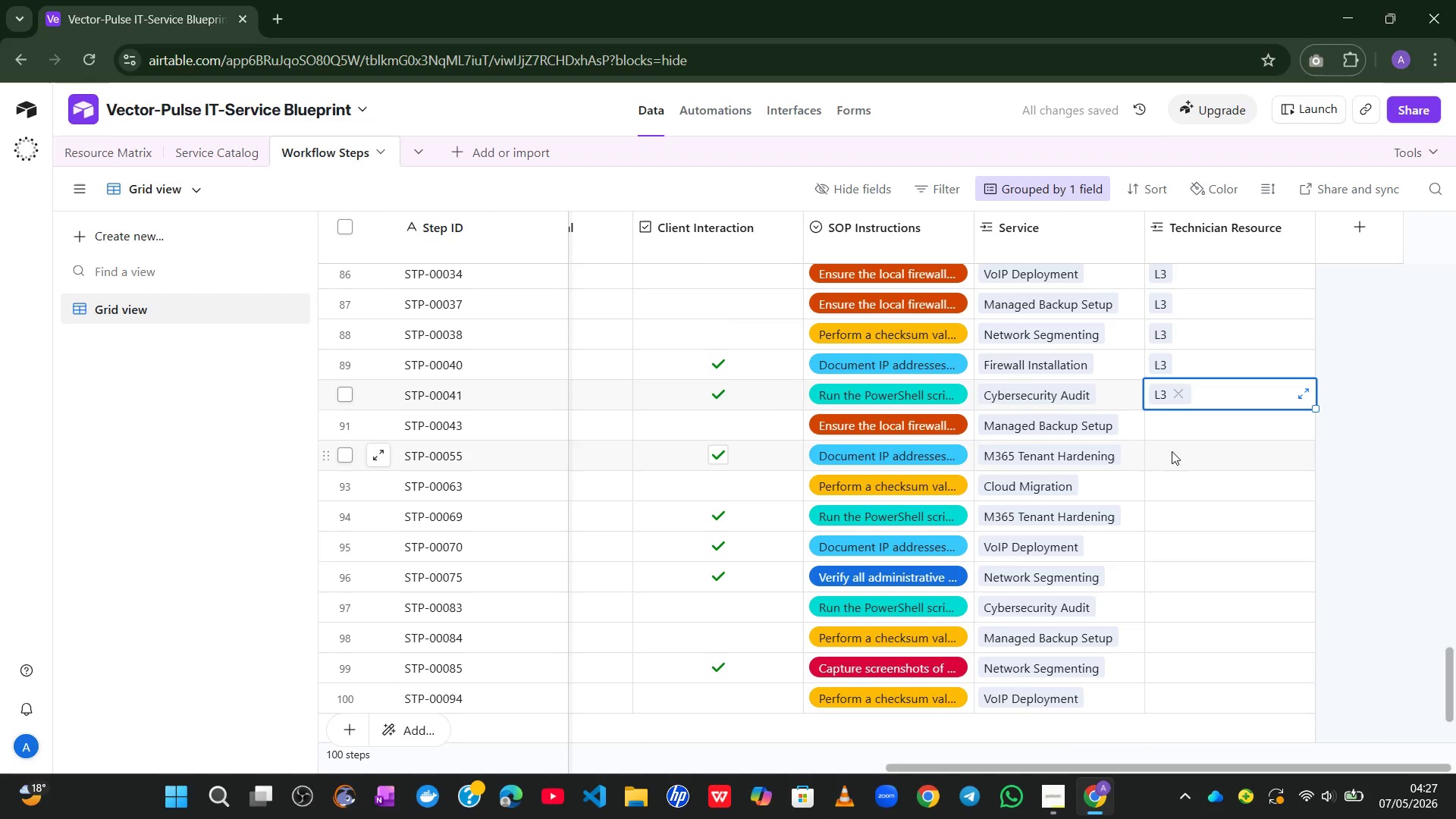 
left_click([1179, 425])
 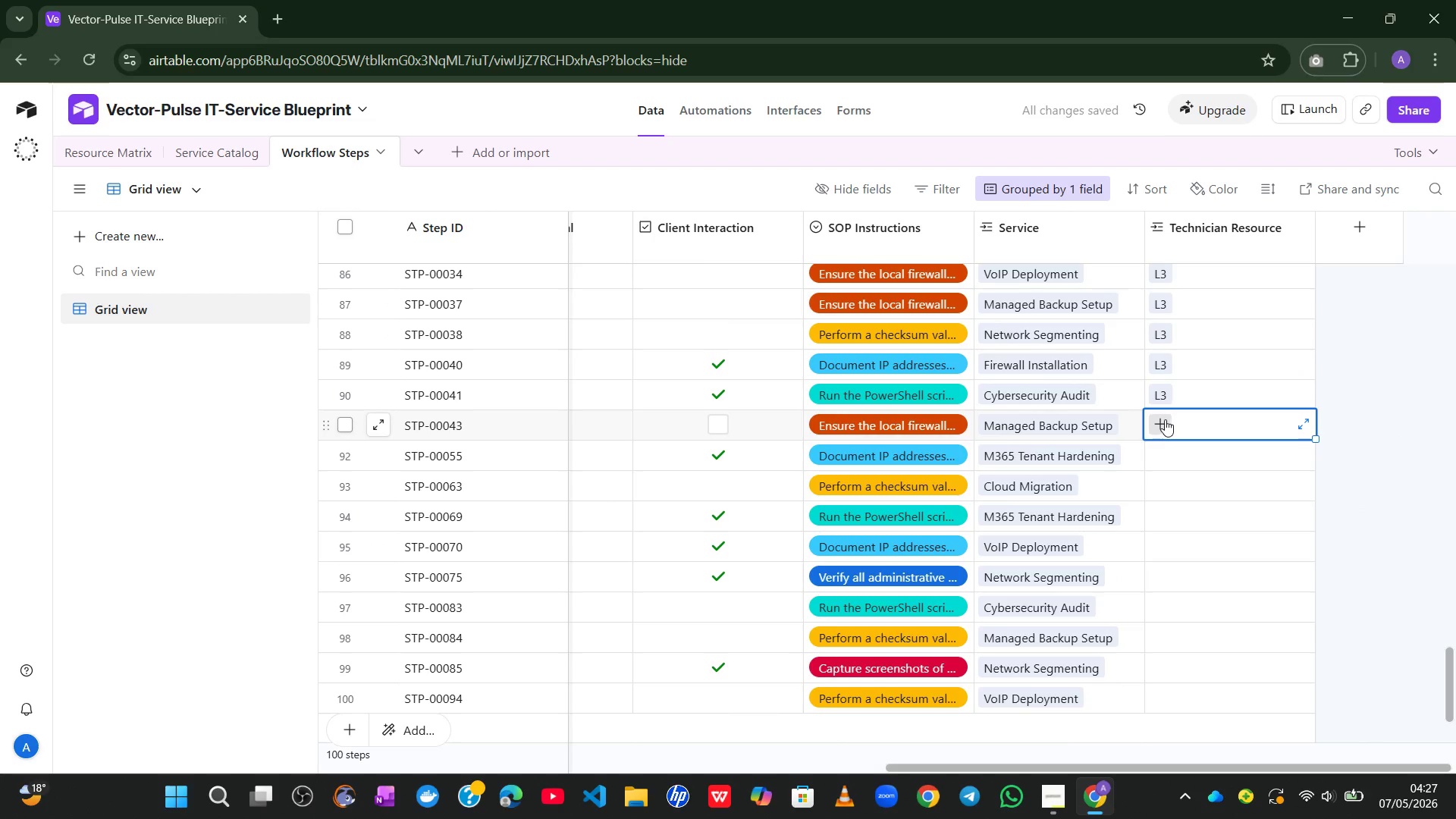 
left_click([1165, 419])
 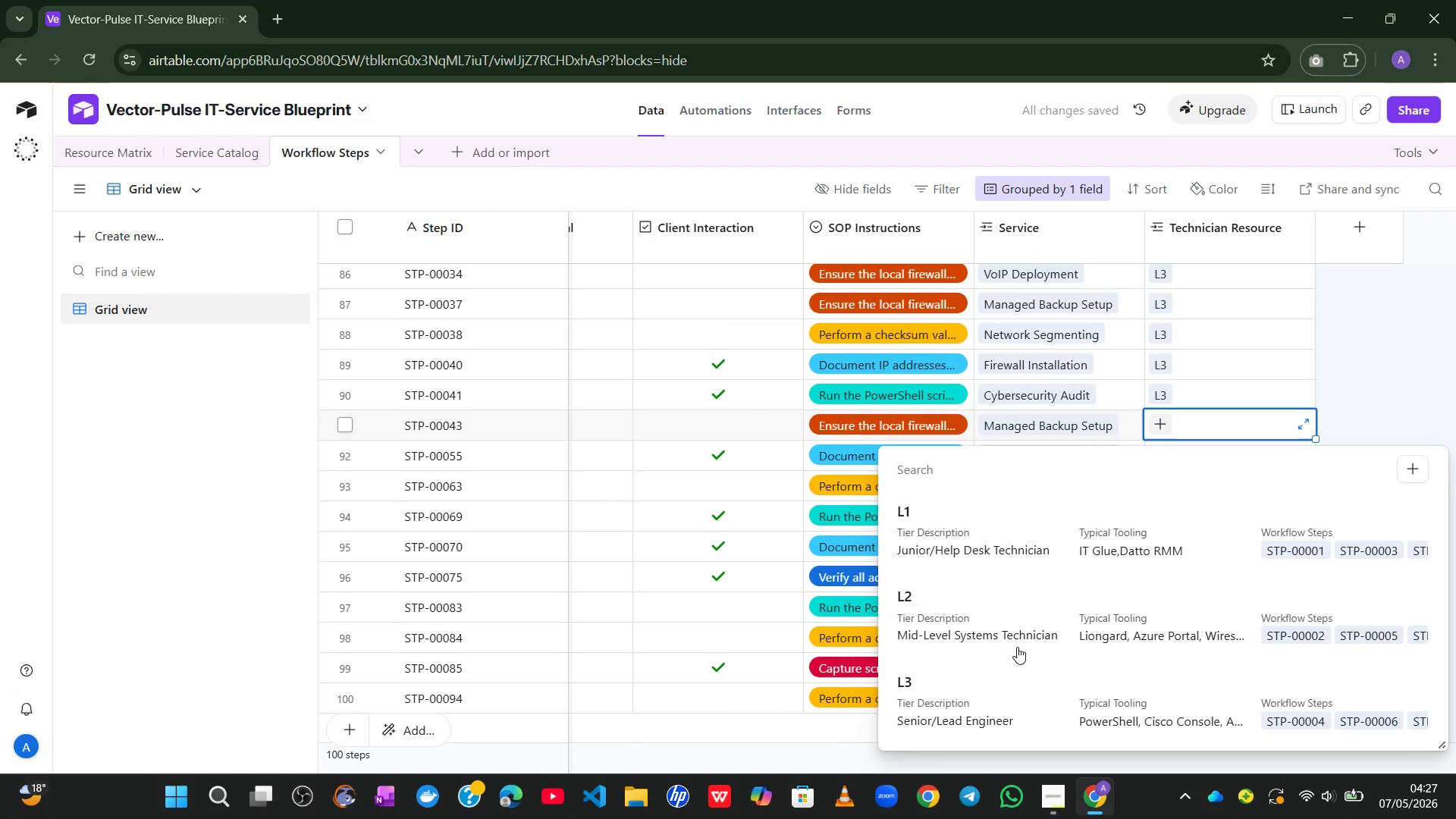 
left_click([992, 711])
 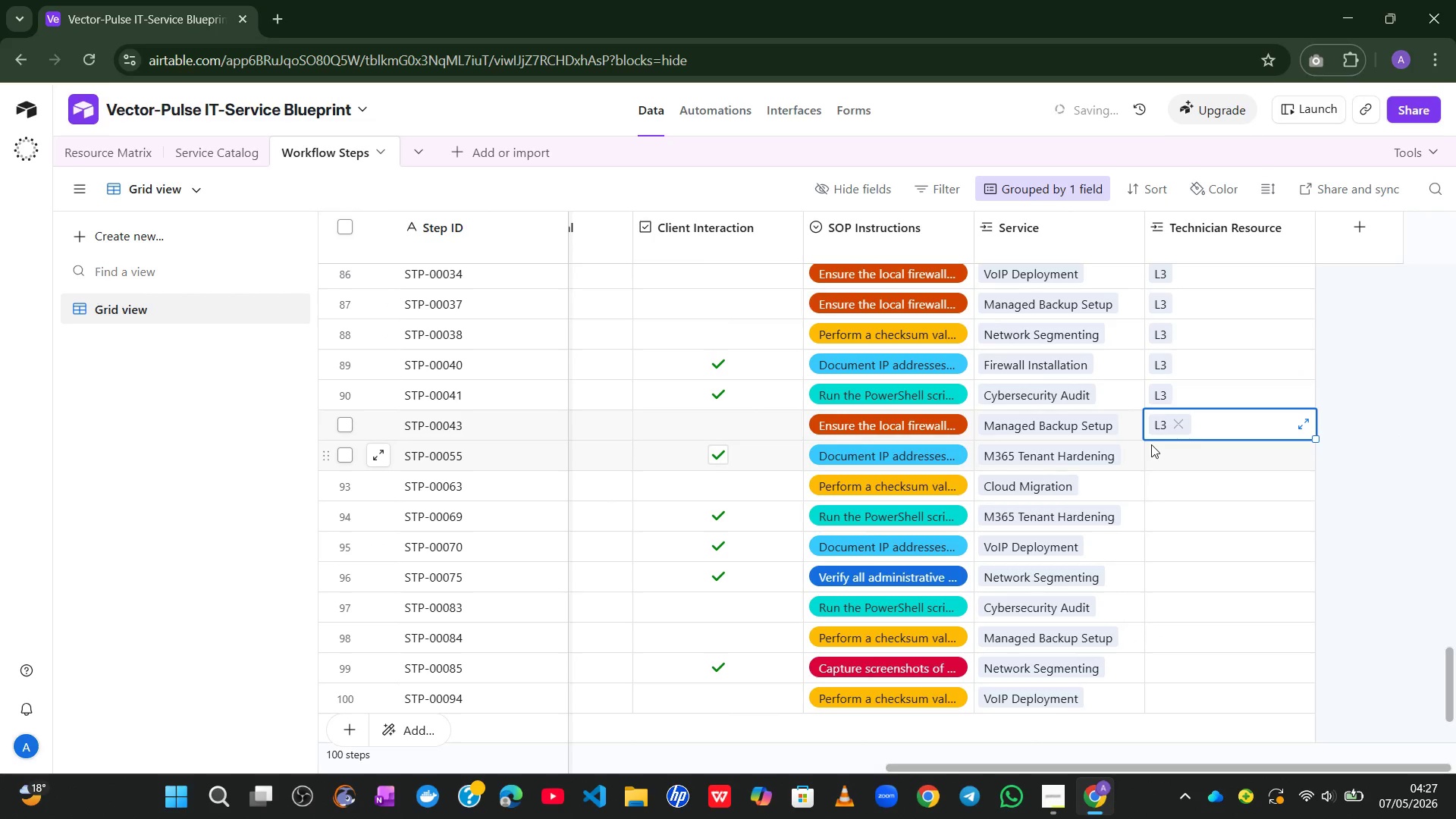 
double_click([1151, 444])
 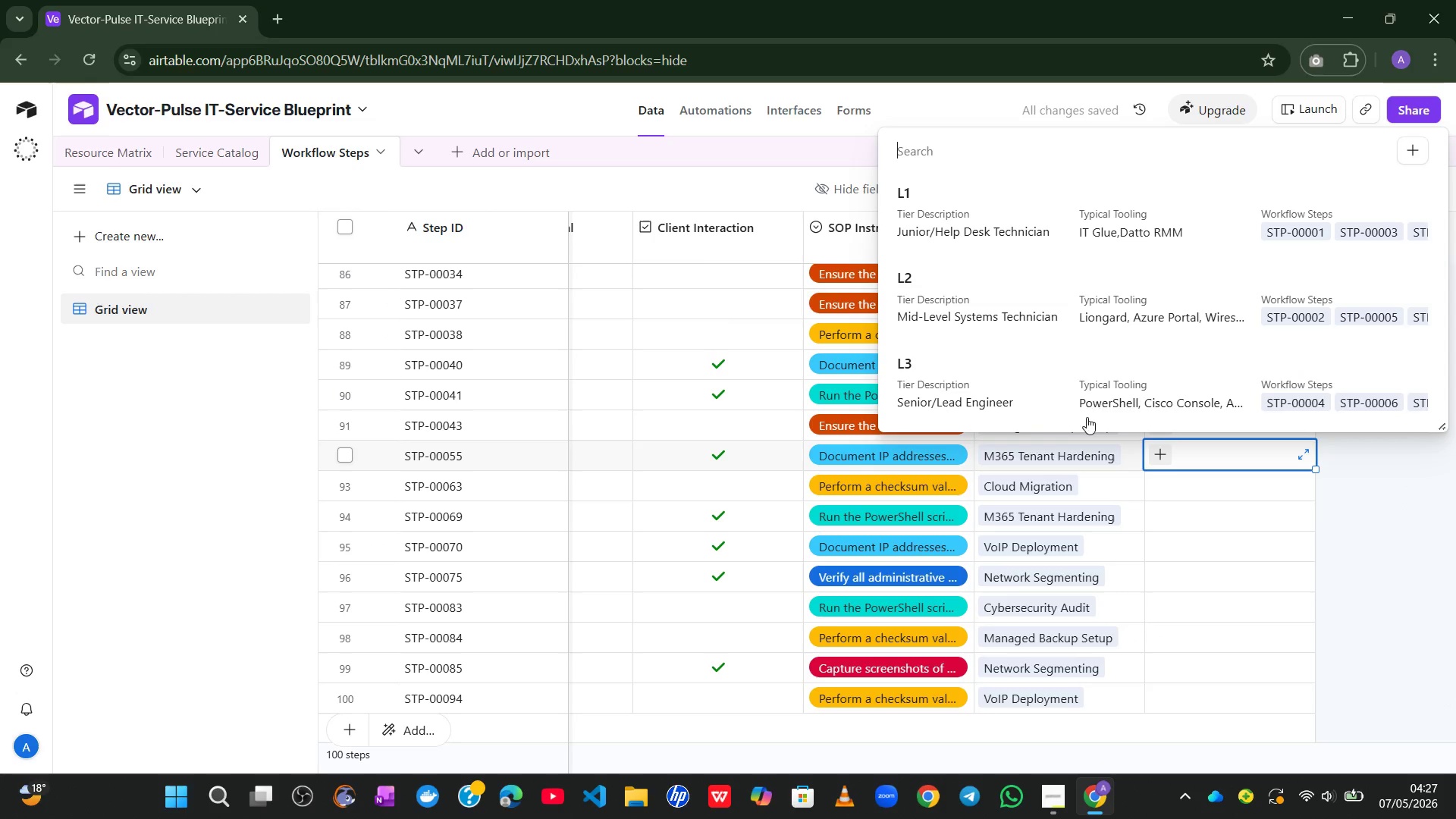 
left_click([1082, 372])
 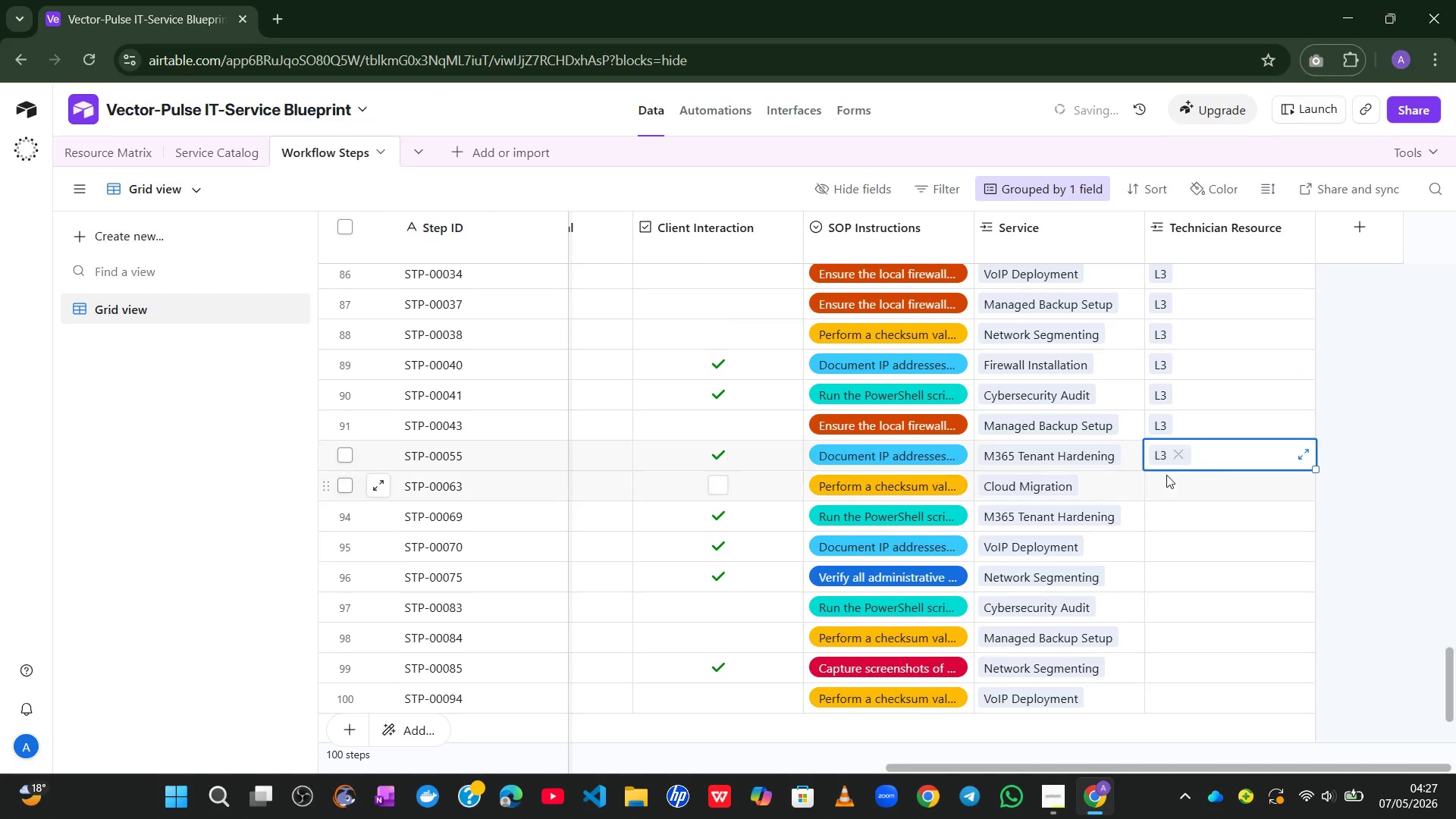 
left_click([1169, 478])
 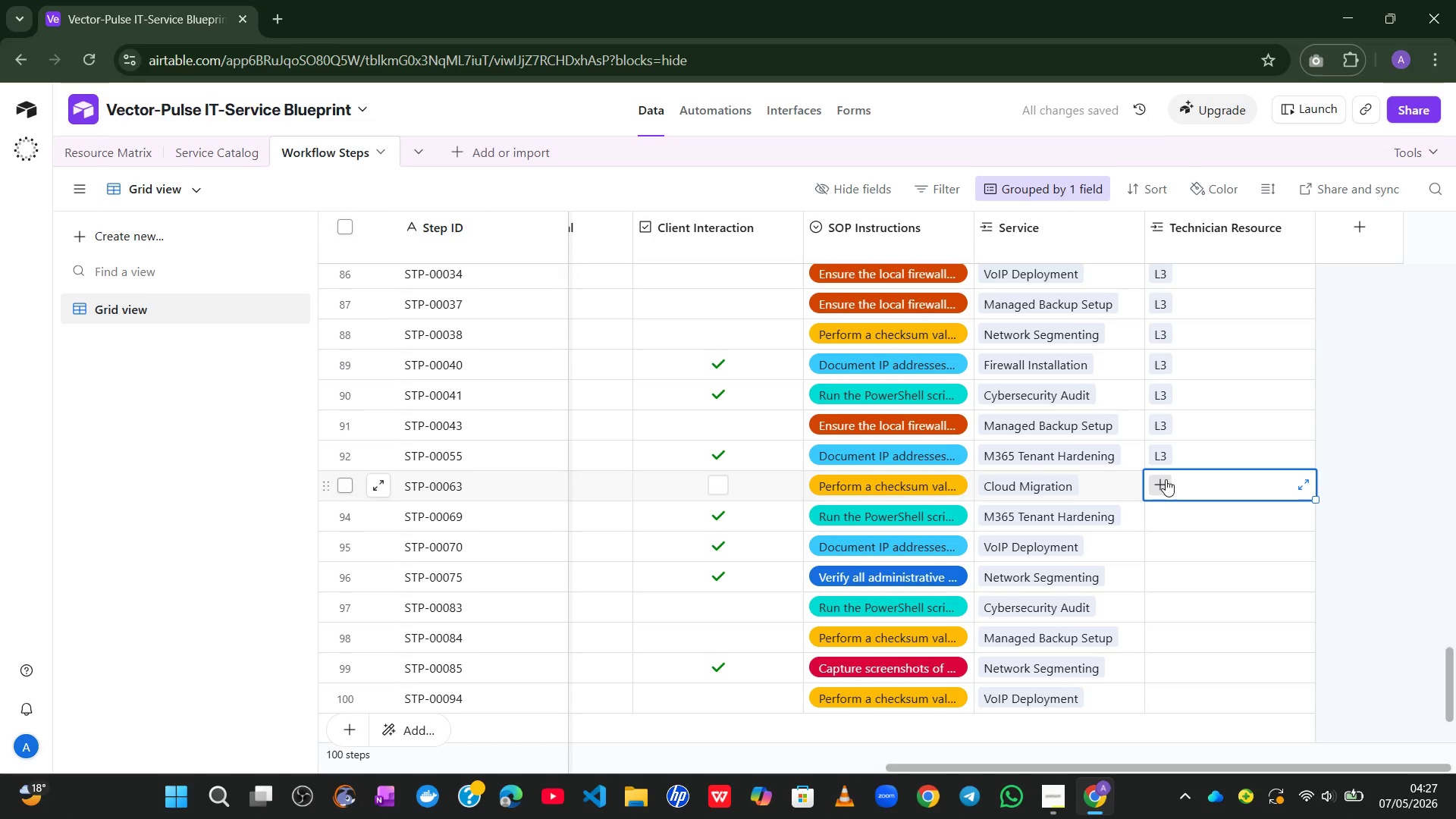 
left_click([1166, 479])
 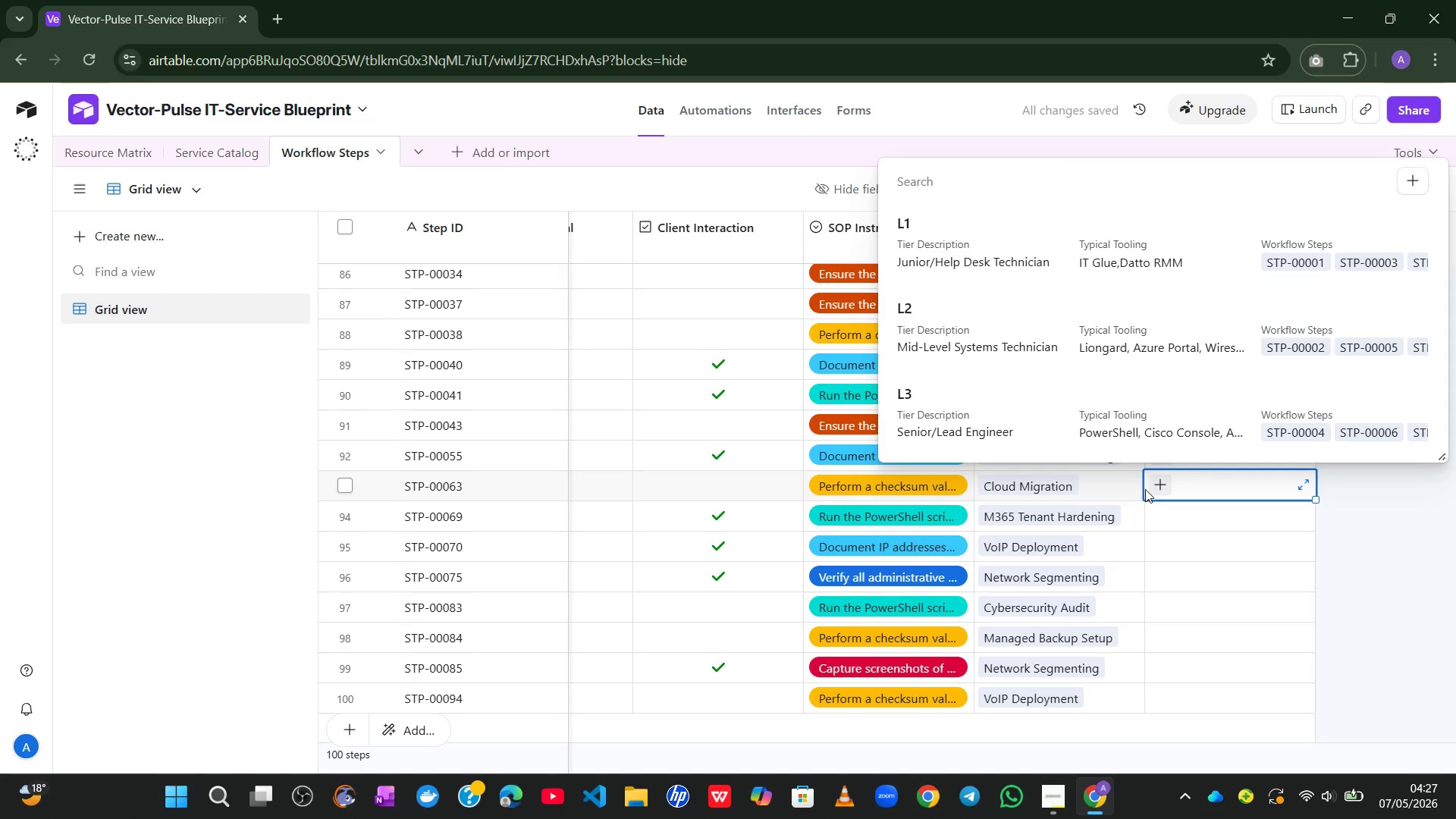 
left_click([1045, 398])
 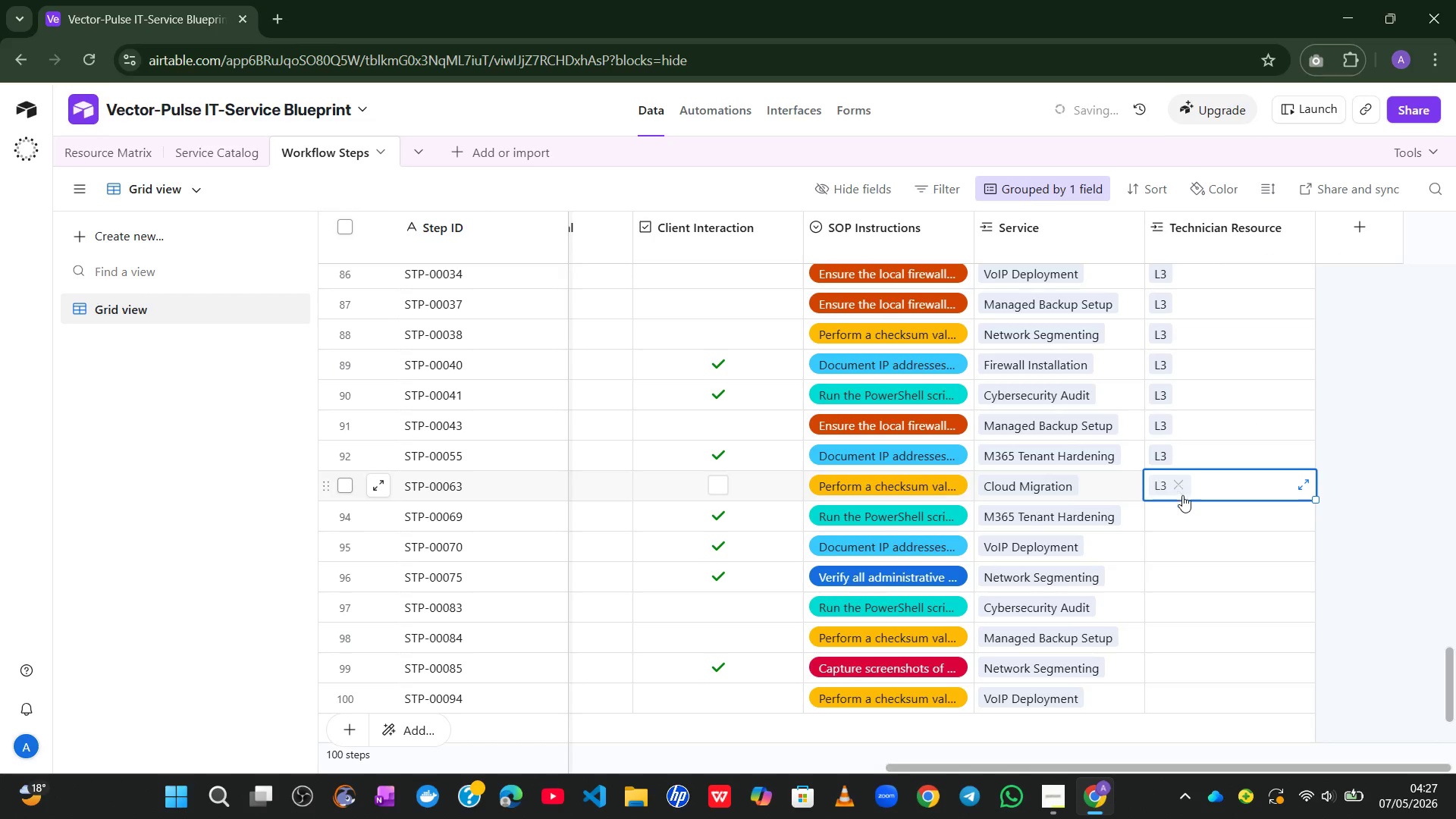 
left_click([1182, 500])
 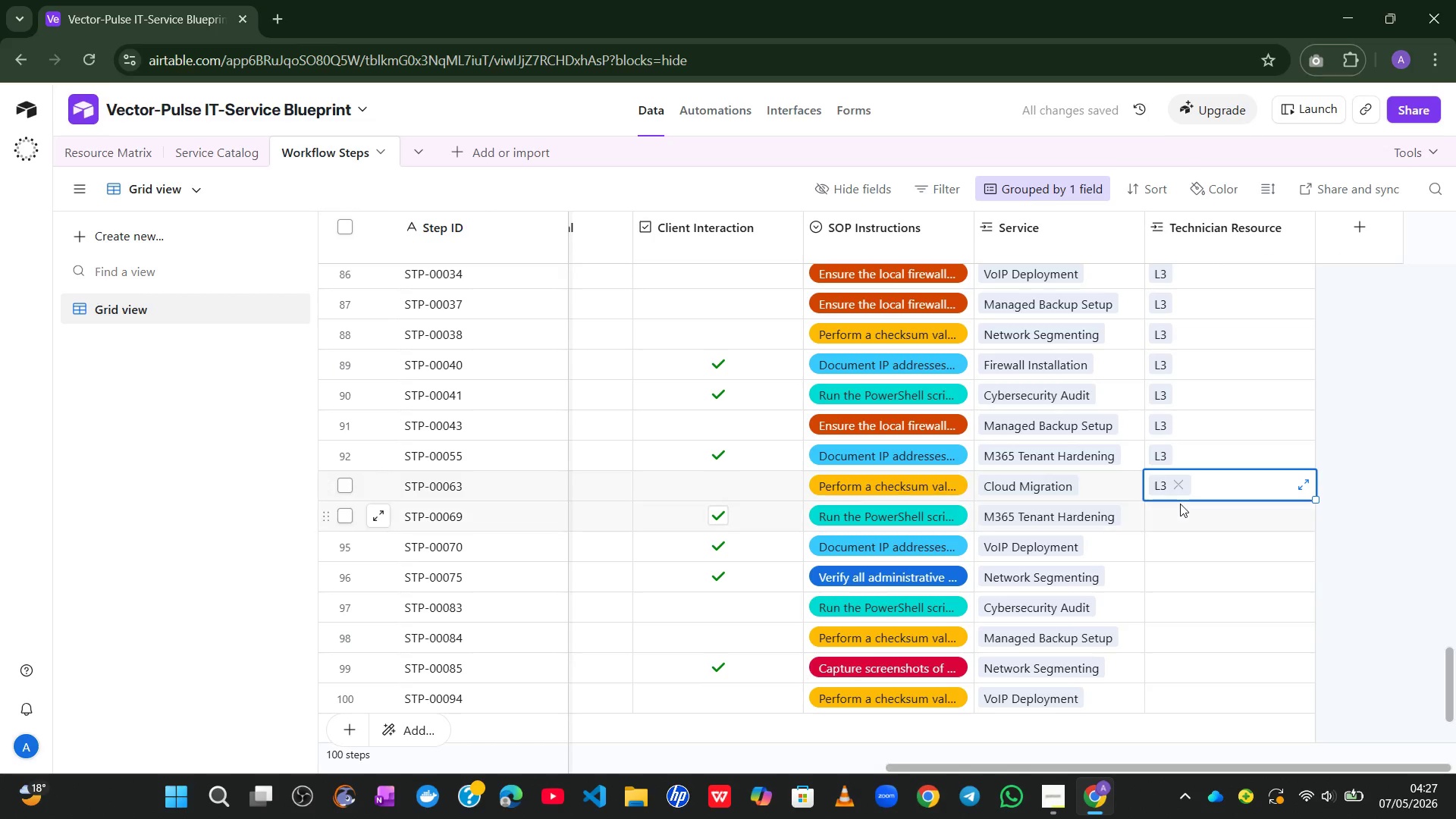 
left_click([1180, 504])
 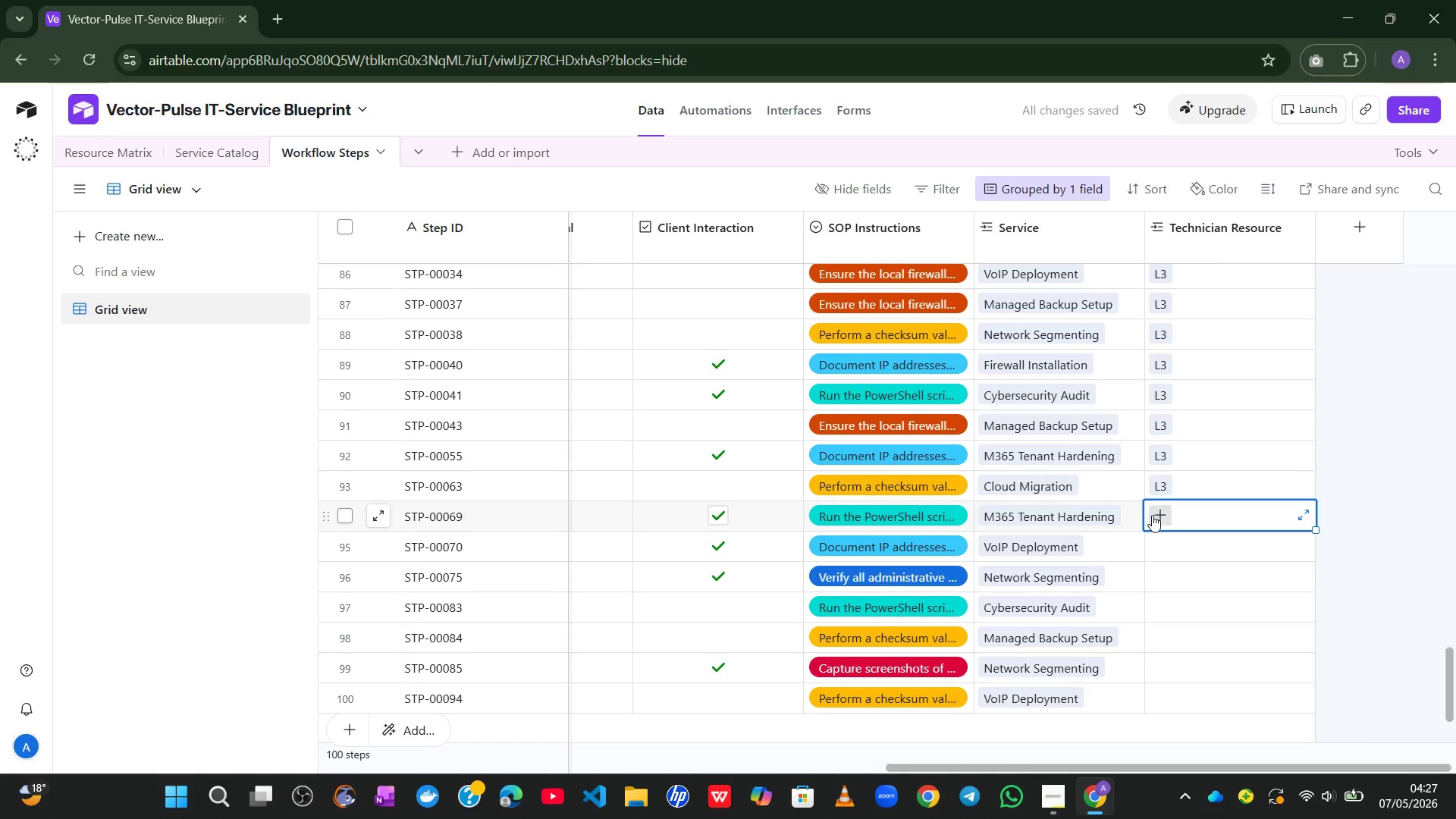 
left_click([1152, 515])
 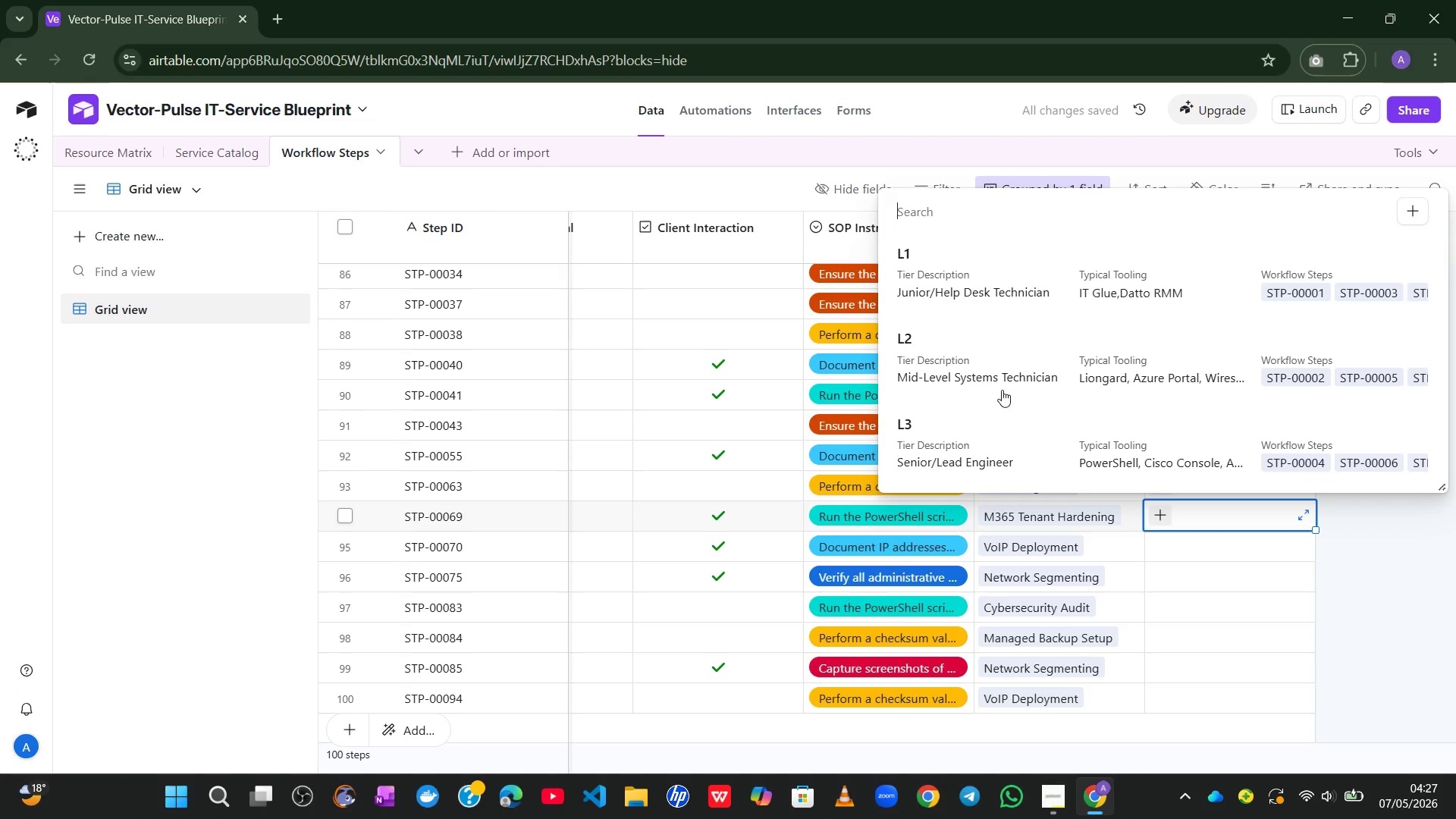 
left_click([987, 417])
 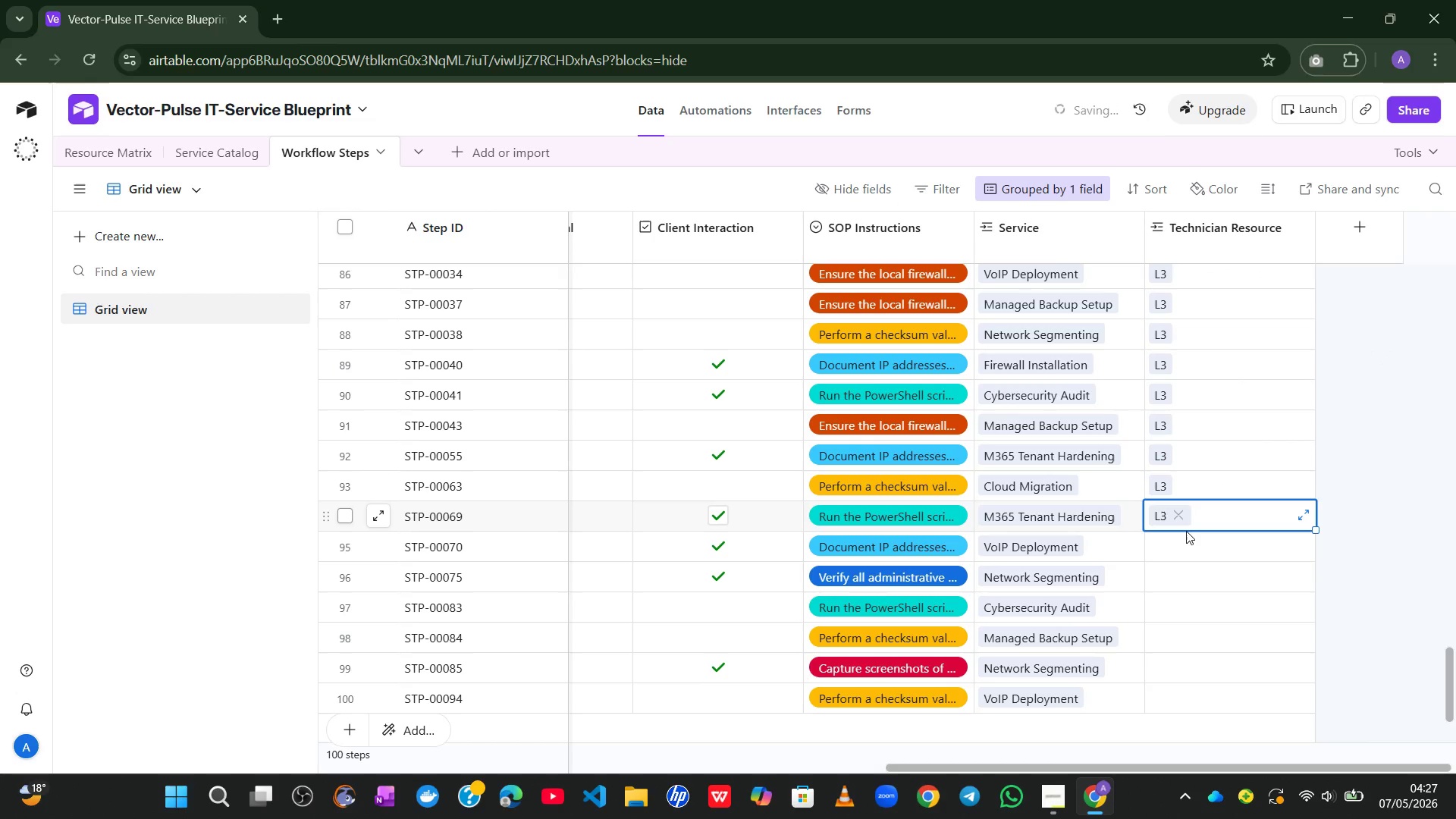 
left_click([1186, 531])
 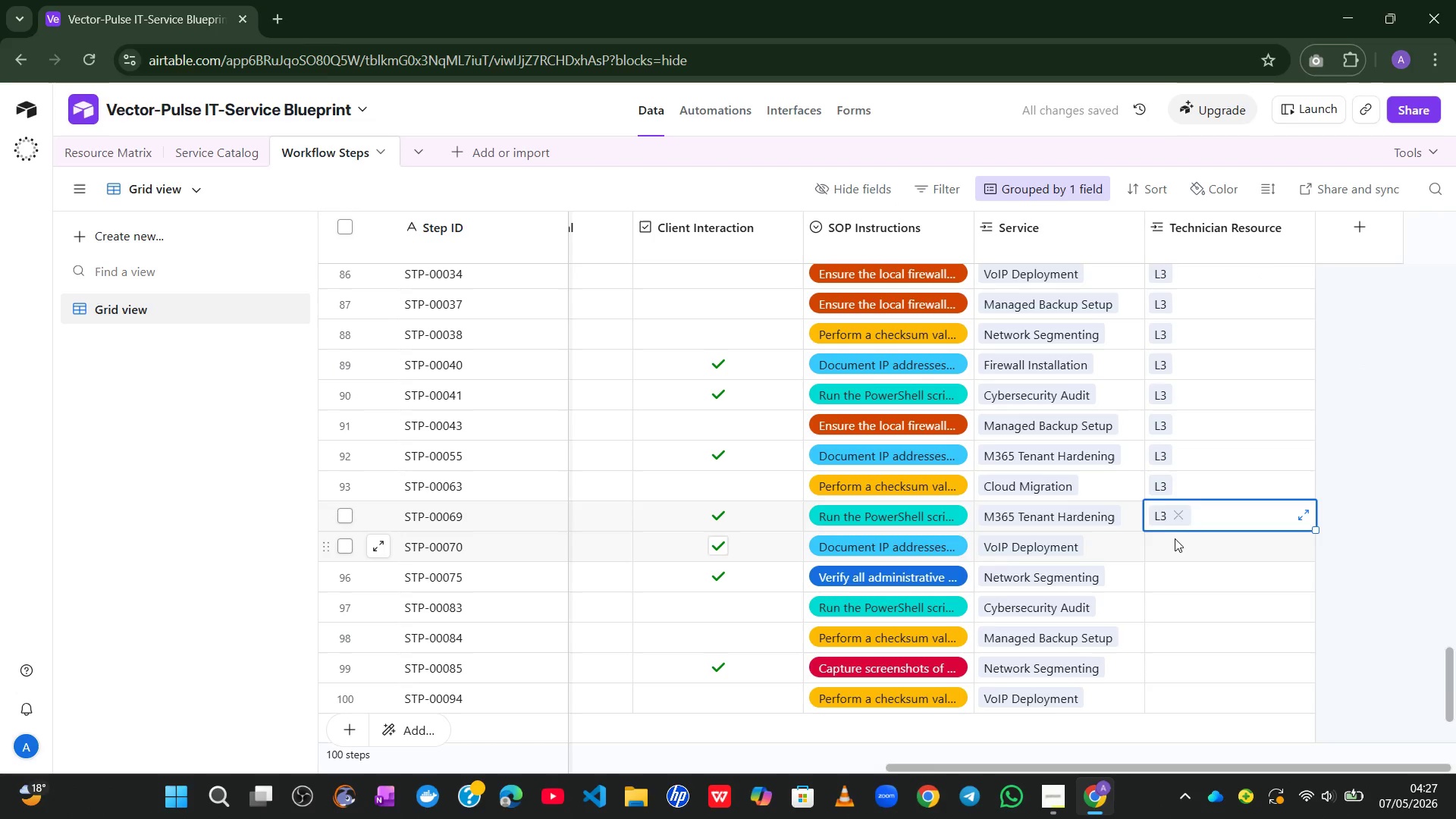 
left_click([1173, 539])
 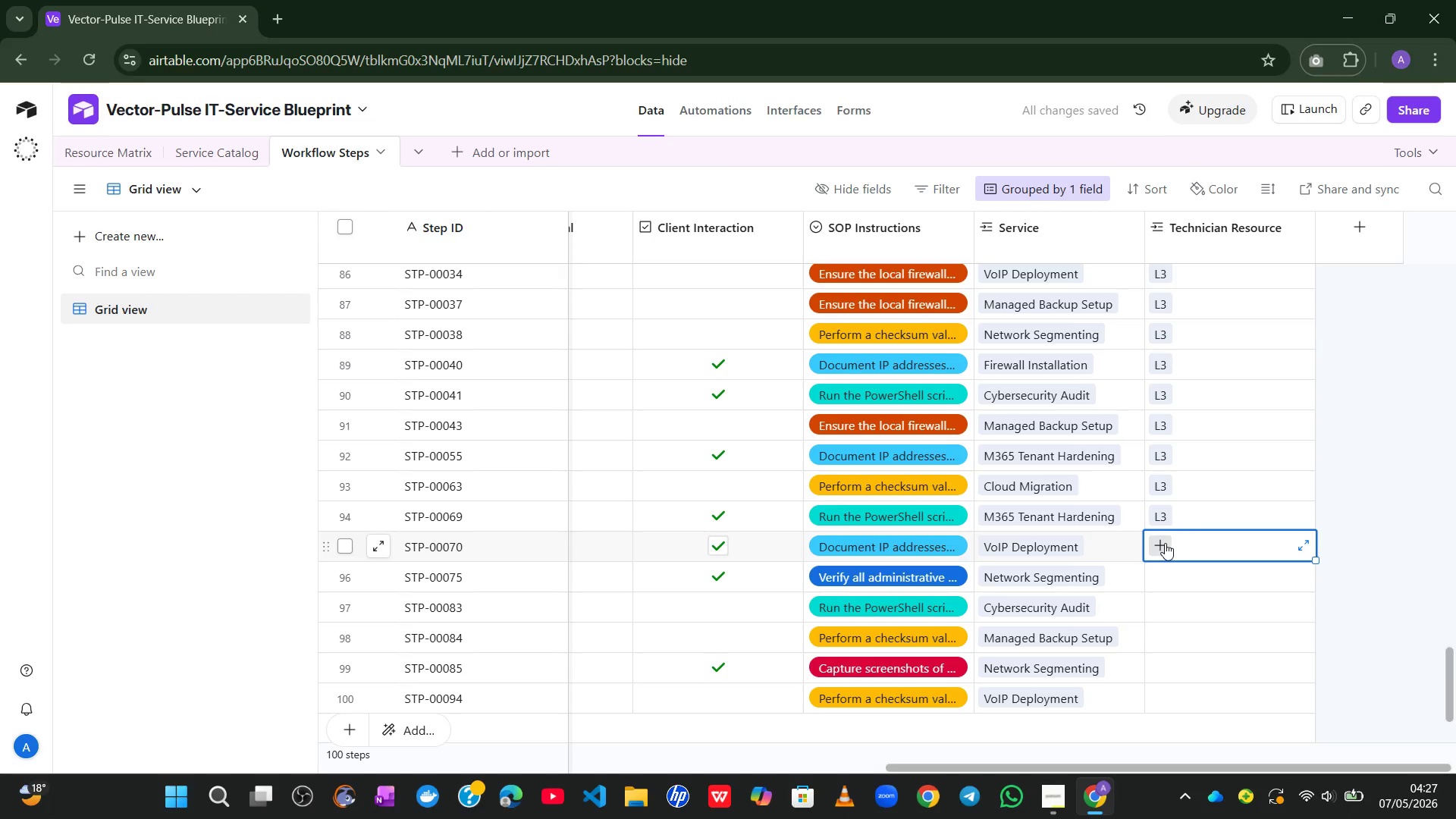 
left_click([1165, 543])
 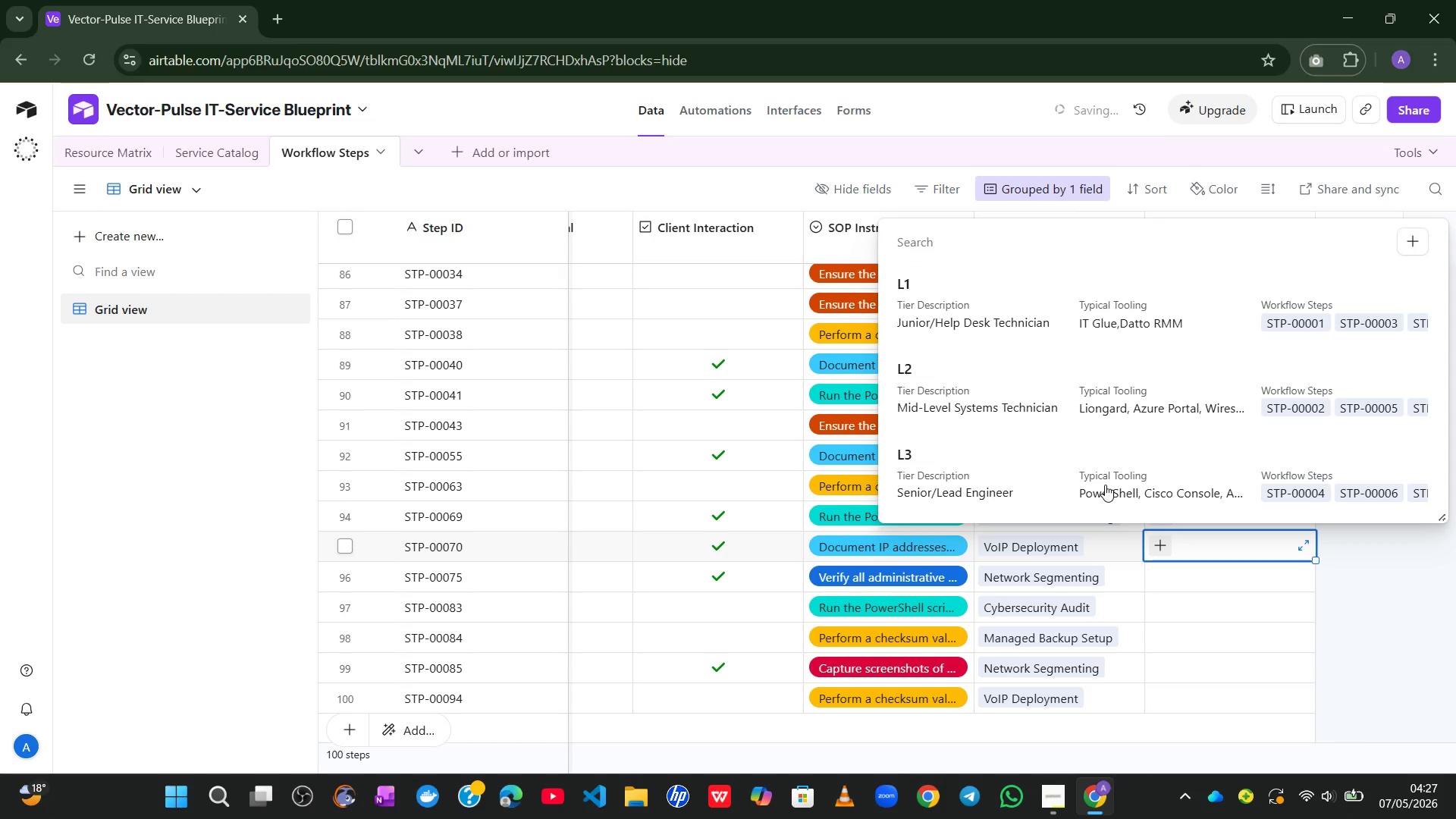 
left_click([1006, 472])
 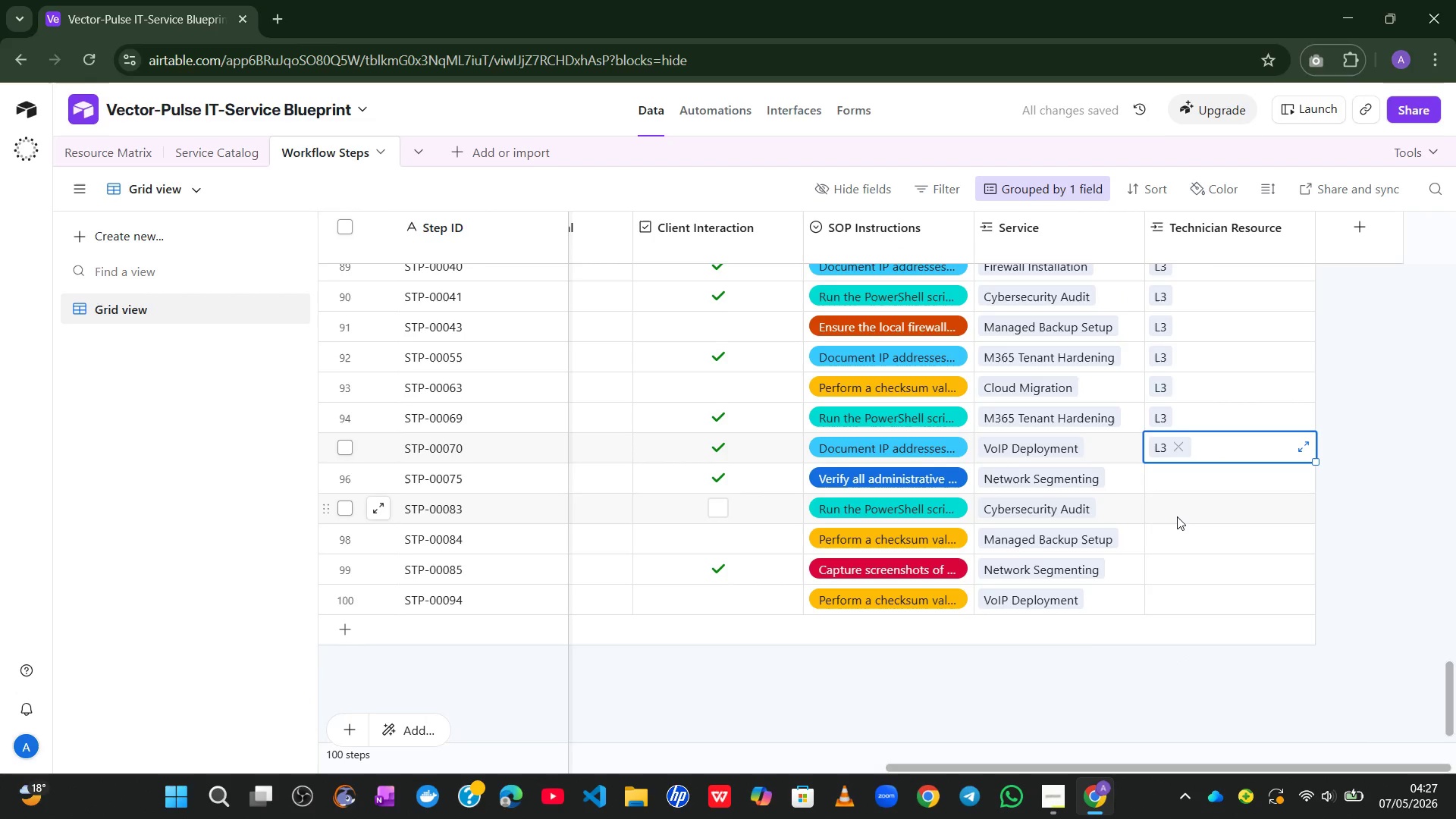 
left_click([1177, 484])
 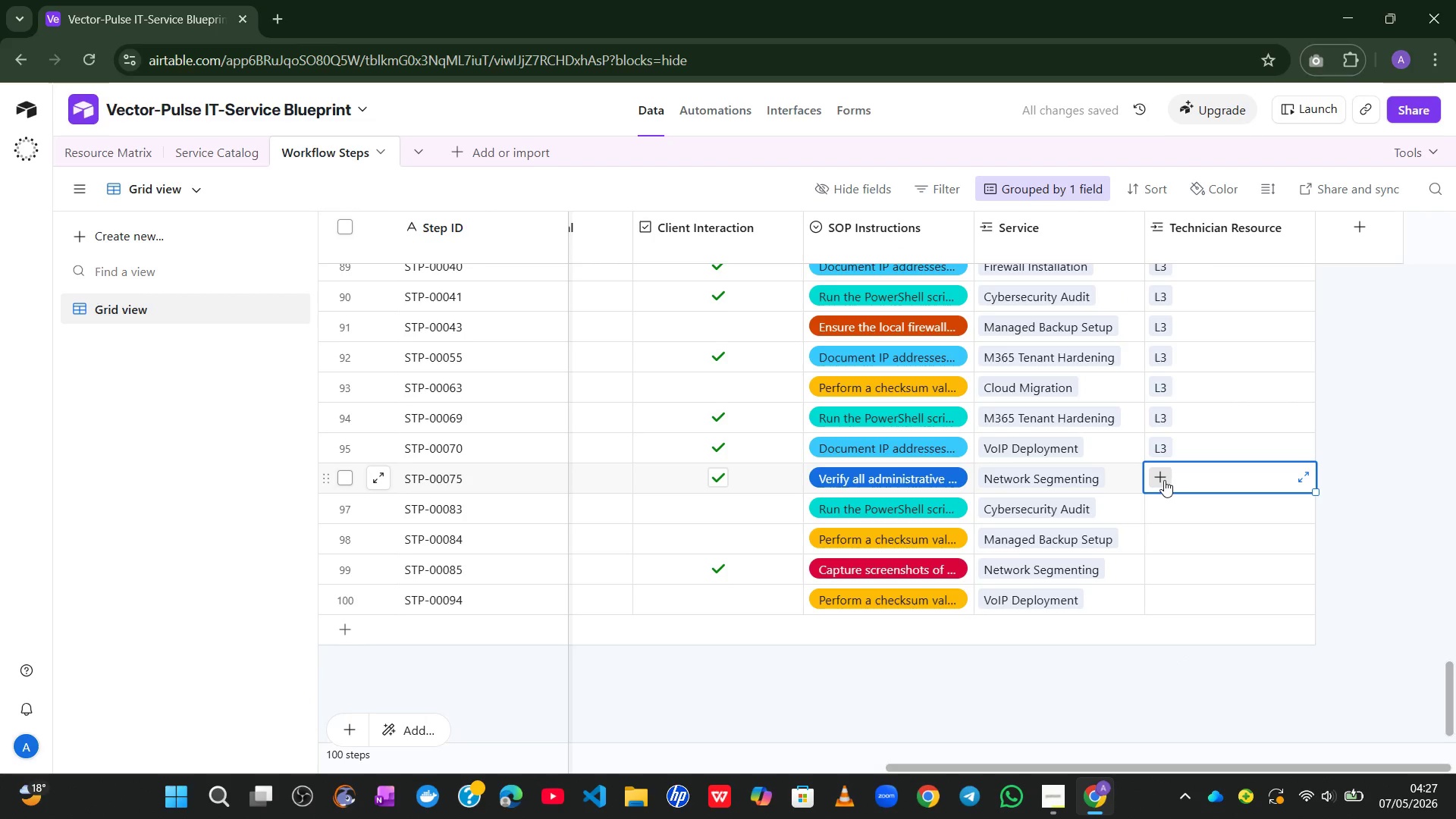 
left_click([1163, 480])
 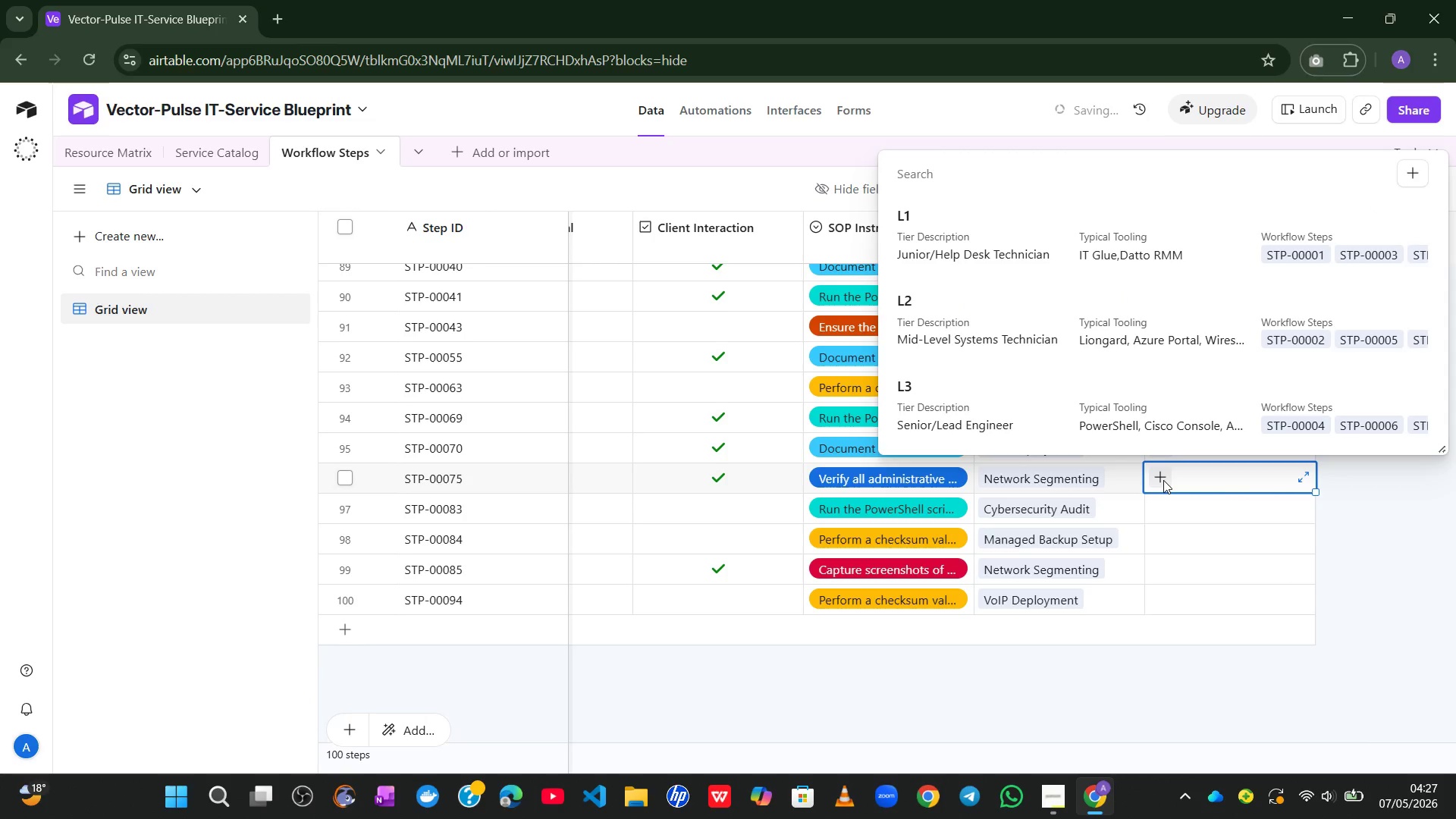 
left_click([1086, 424])
 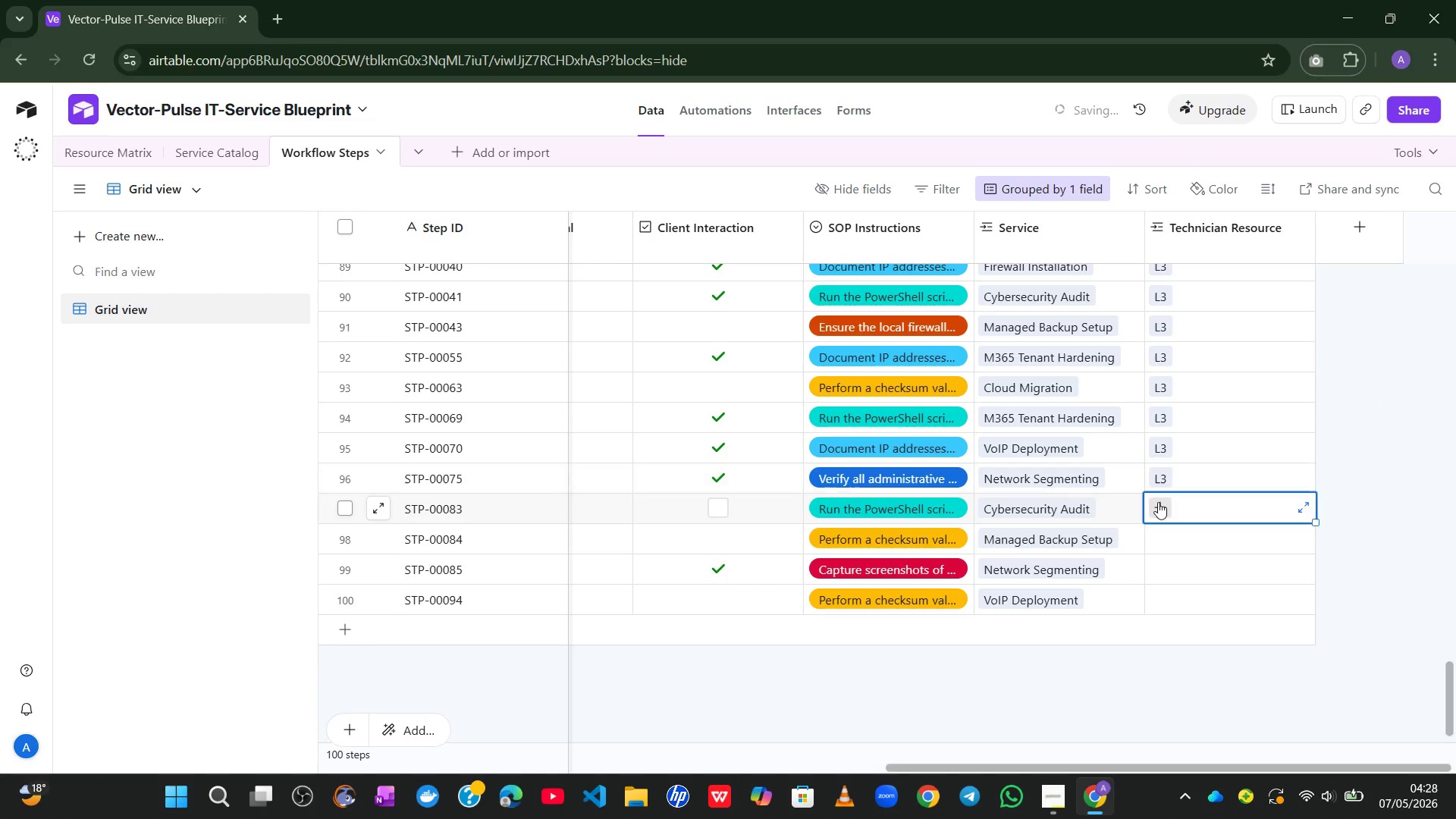 
double_click([1158, 502])
 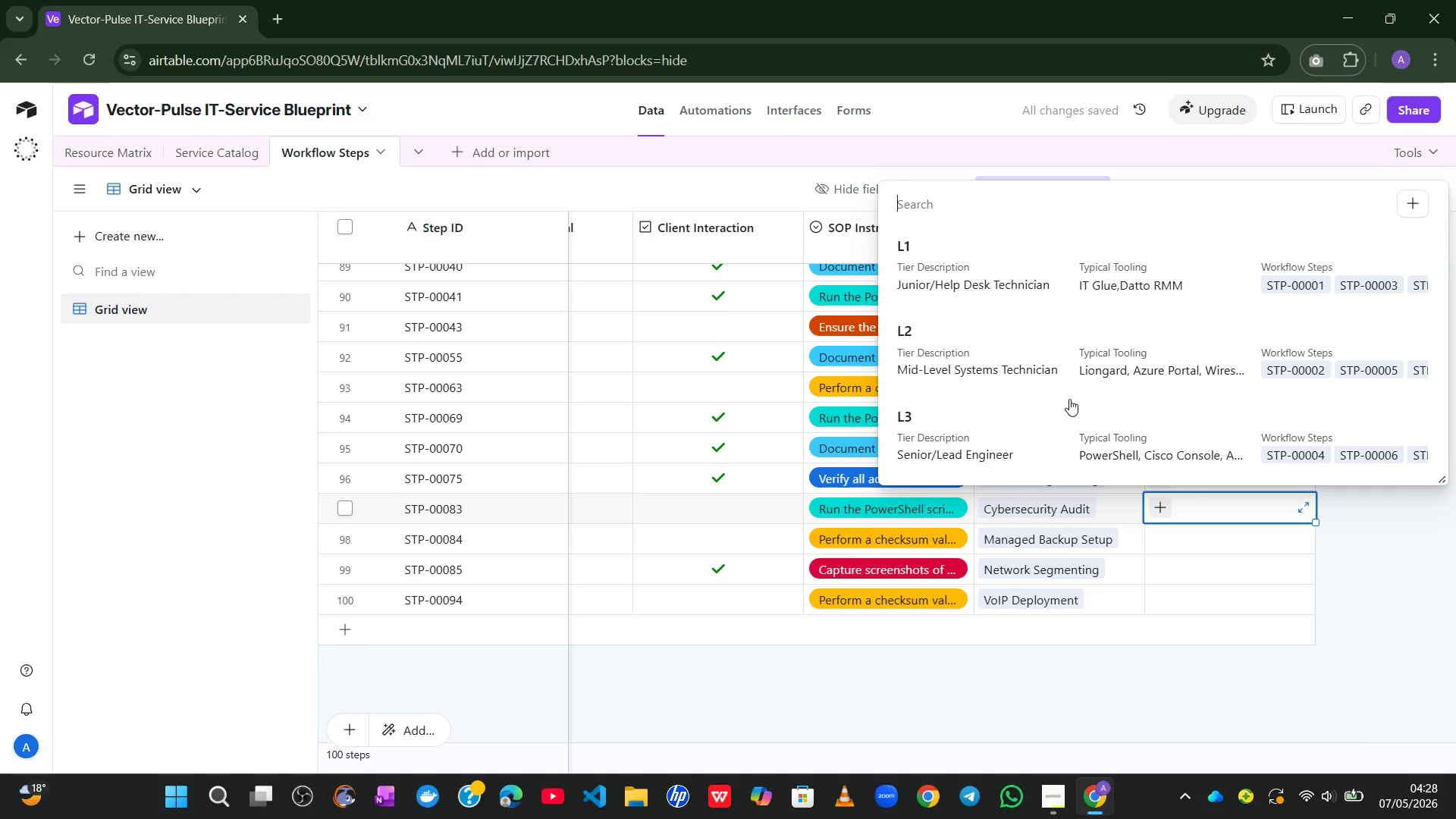 
left_click([1041, 431])
 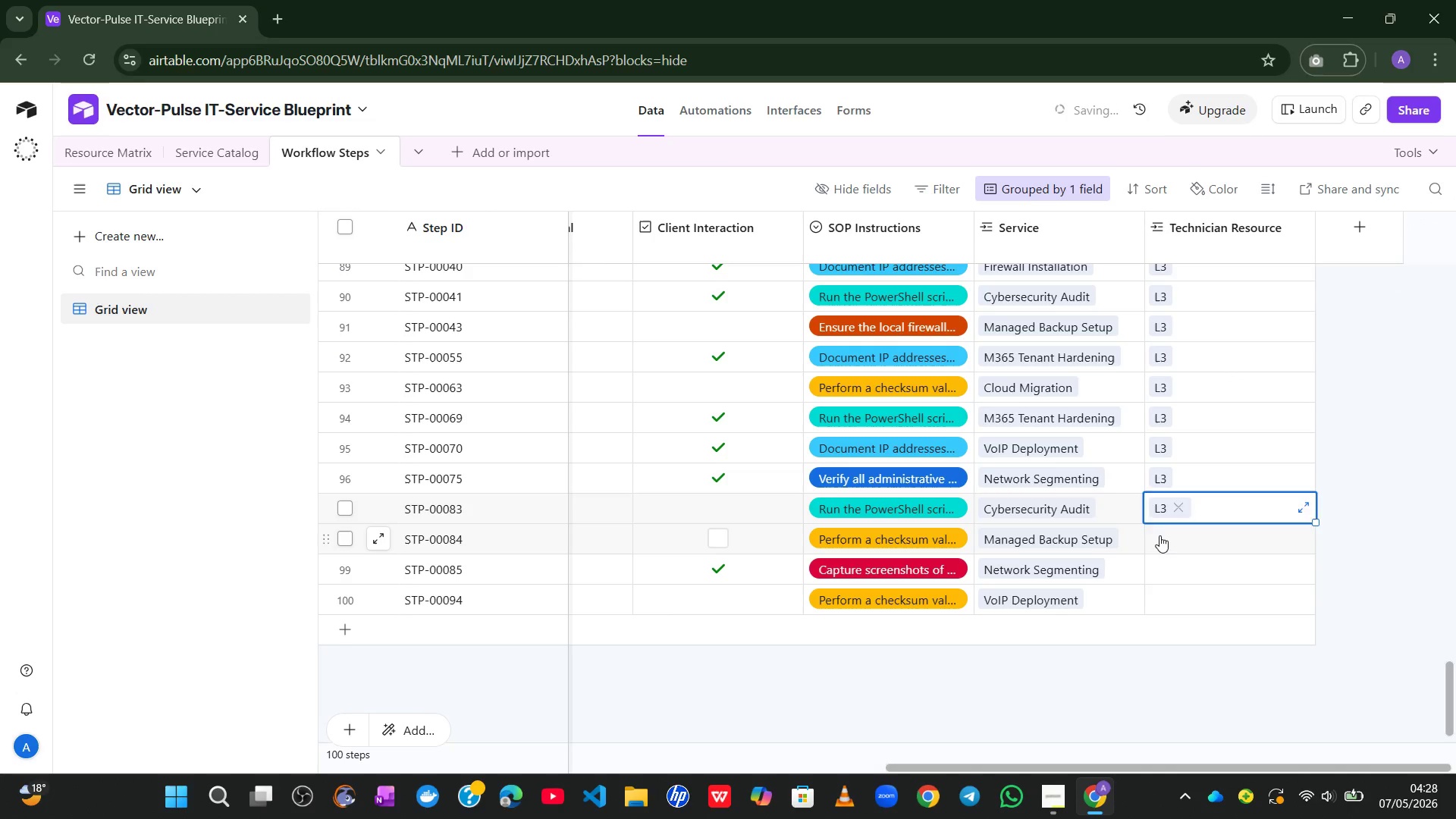 
double_click([1159, 535])
 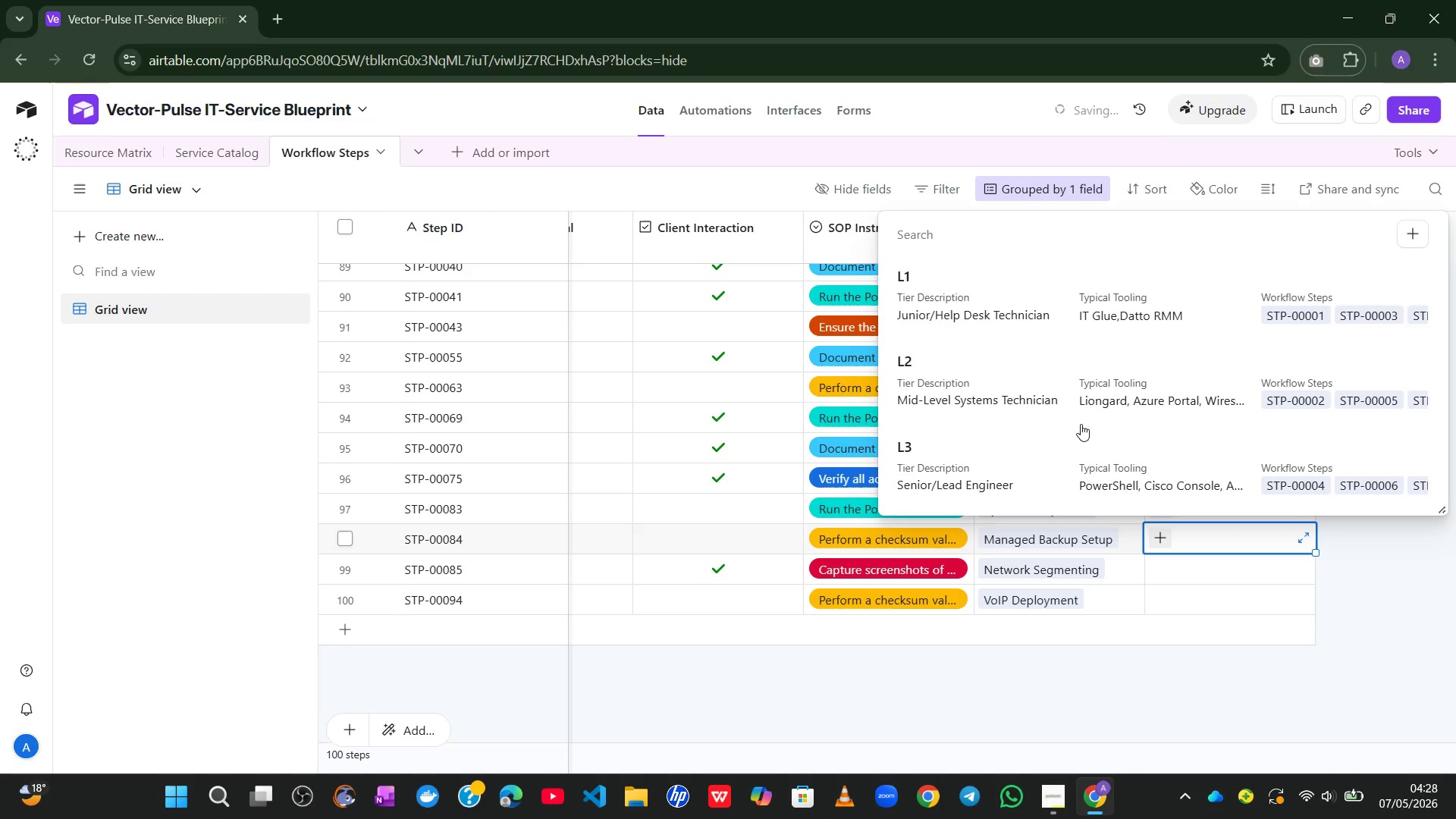 
left_click([1037, 464])
 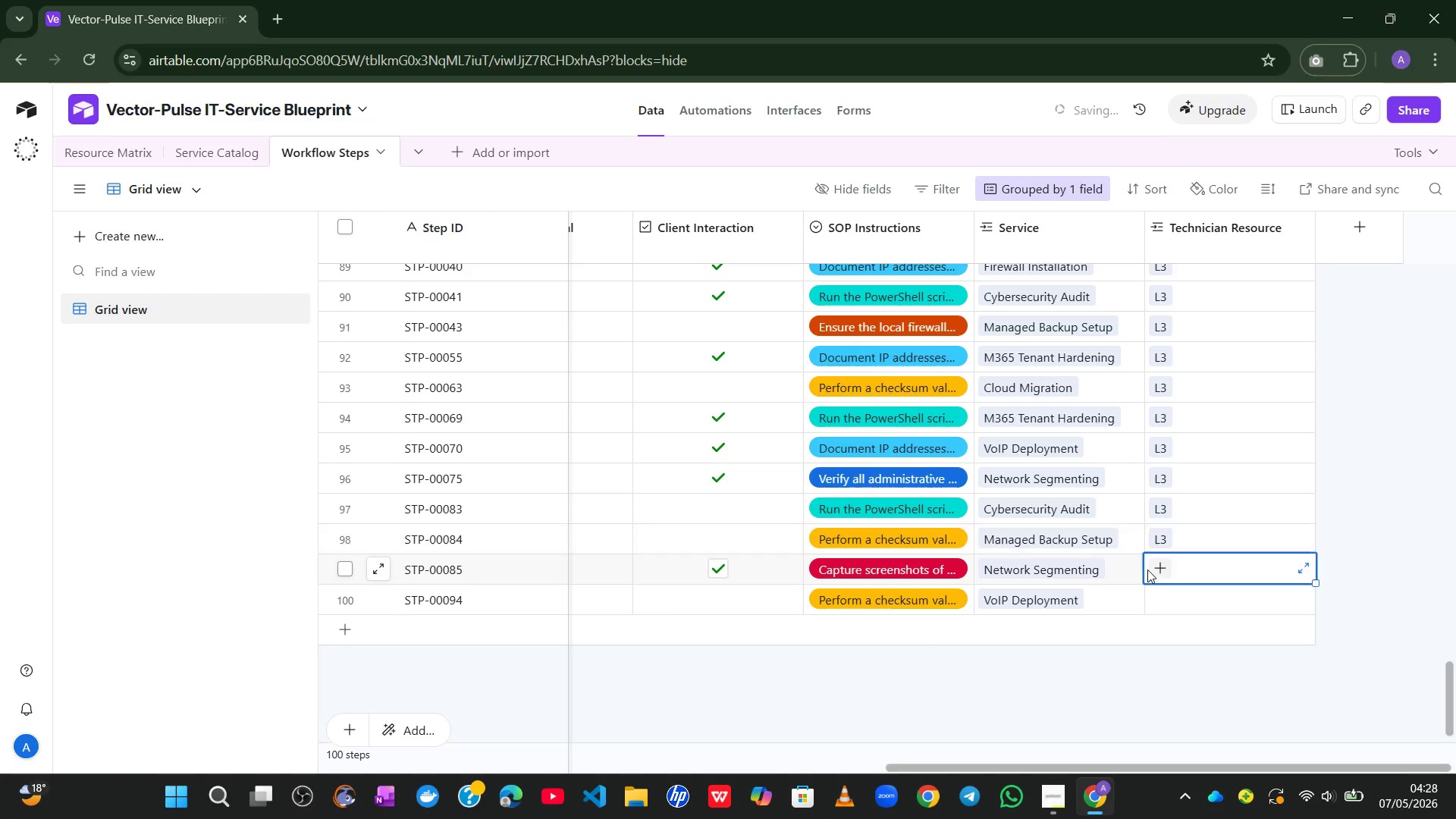 
double_click([1147, 570])
 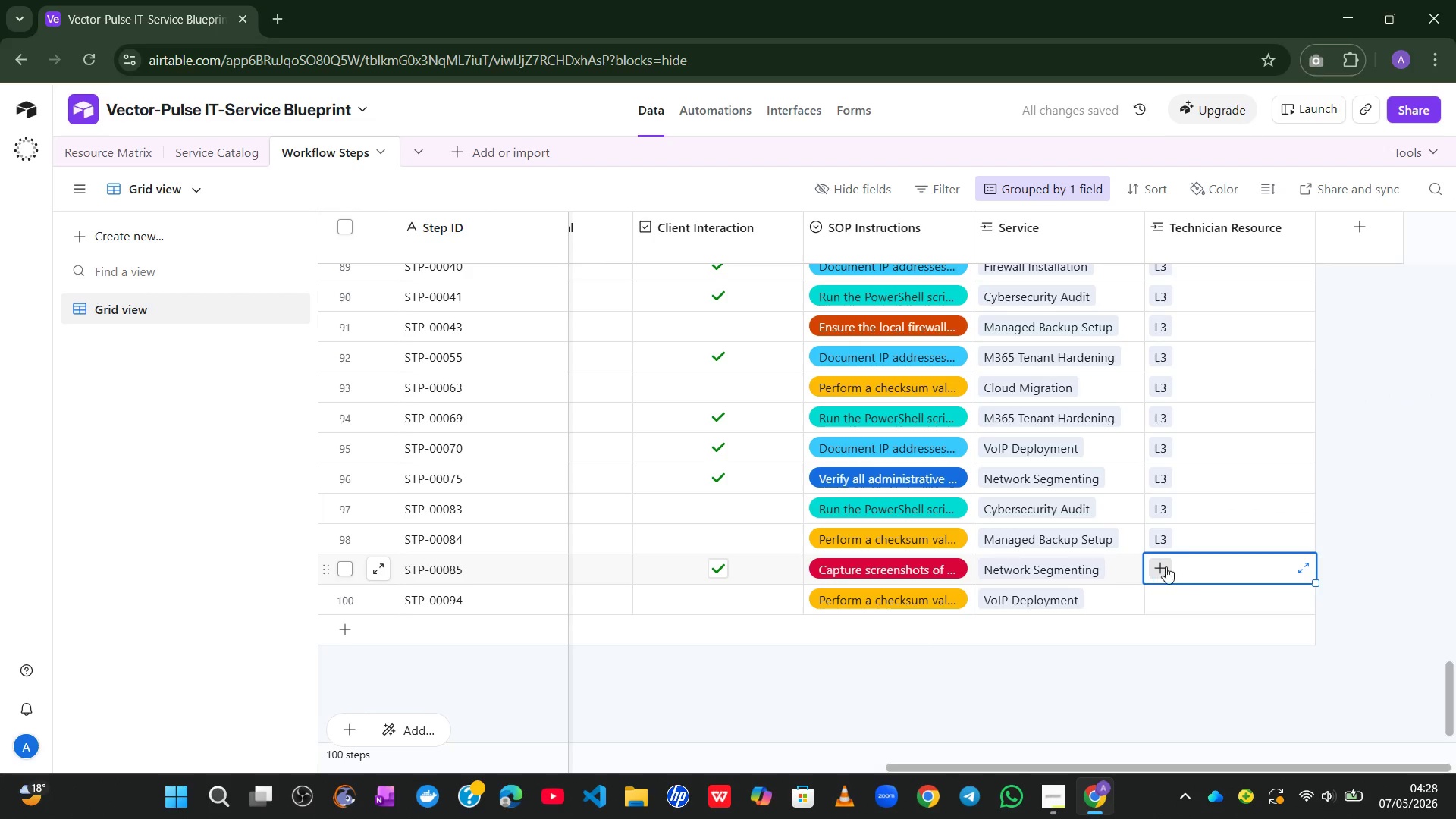 
left_click([1166, 565])
 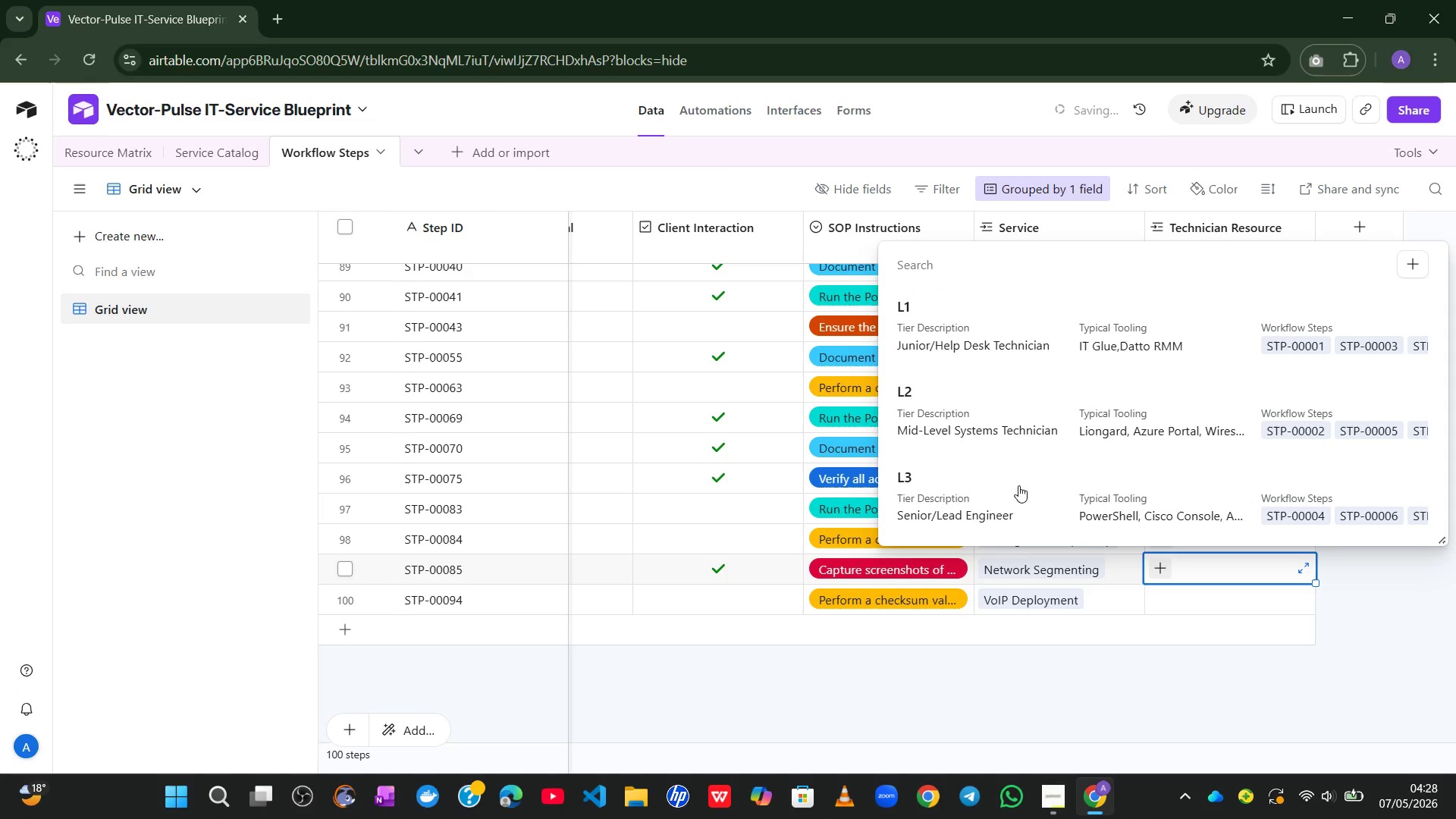 
left_click([1016, 485])
 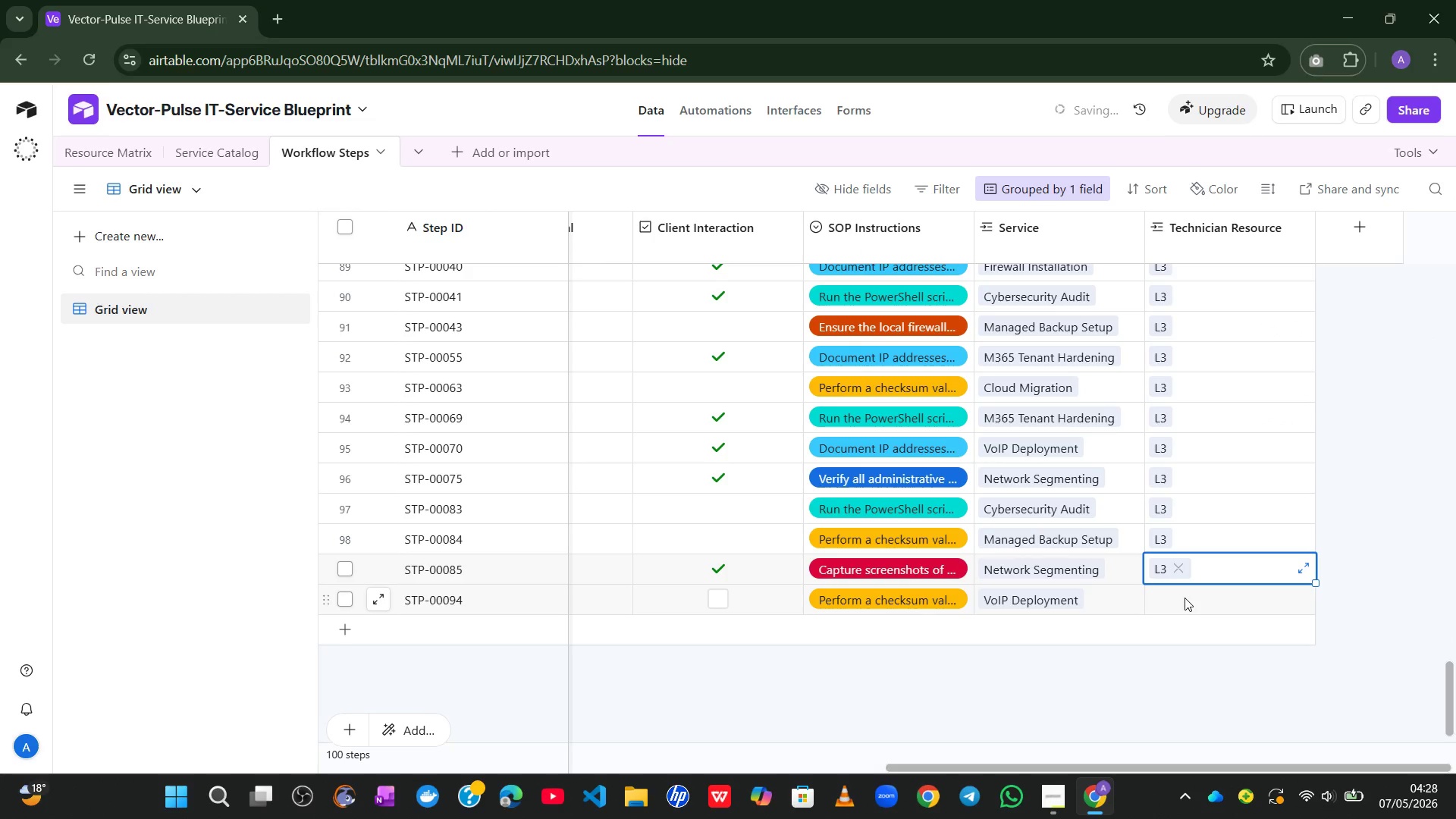 
double_click([1185, 598])
 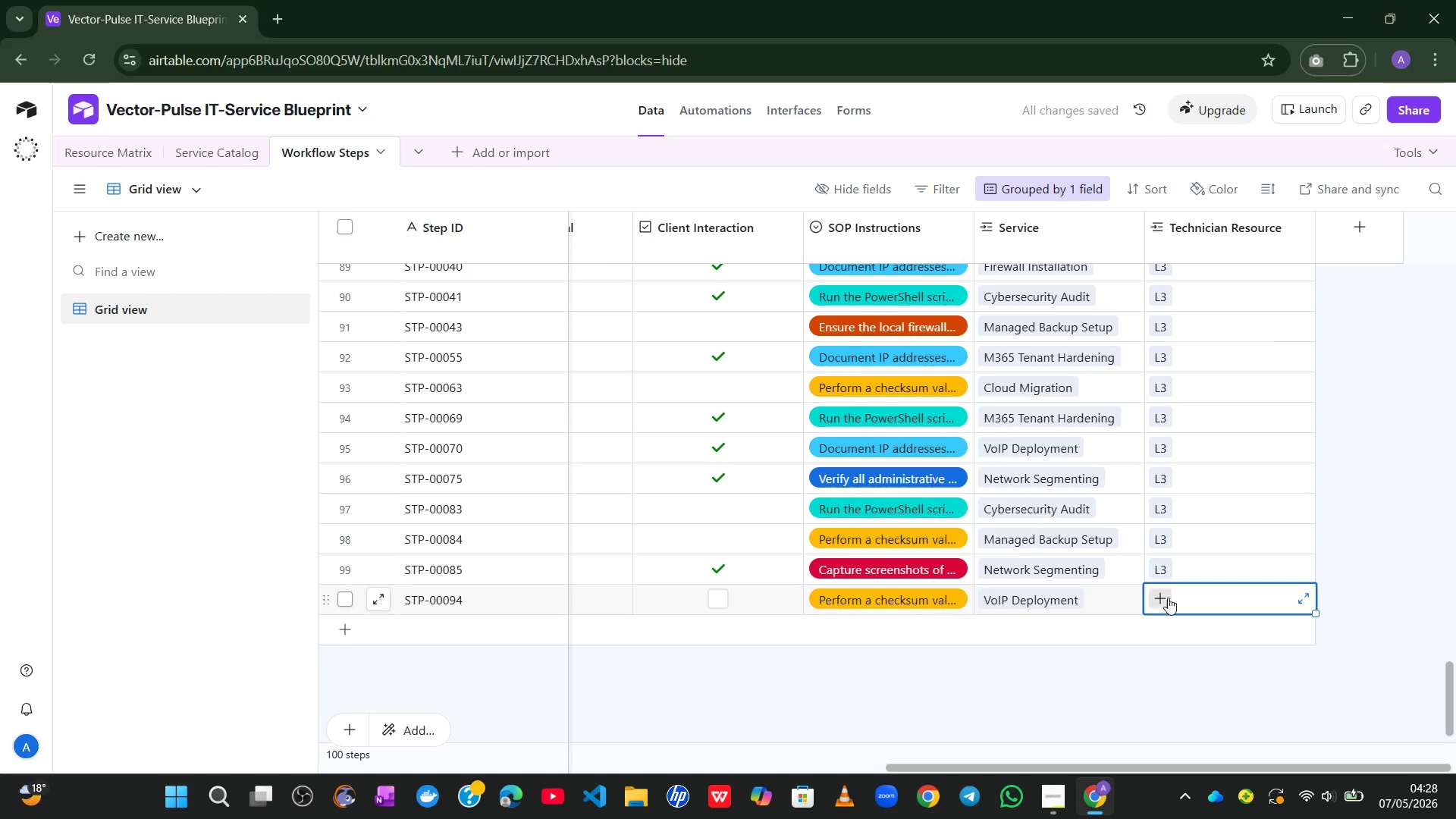 
left_click([1168, 598])
 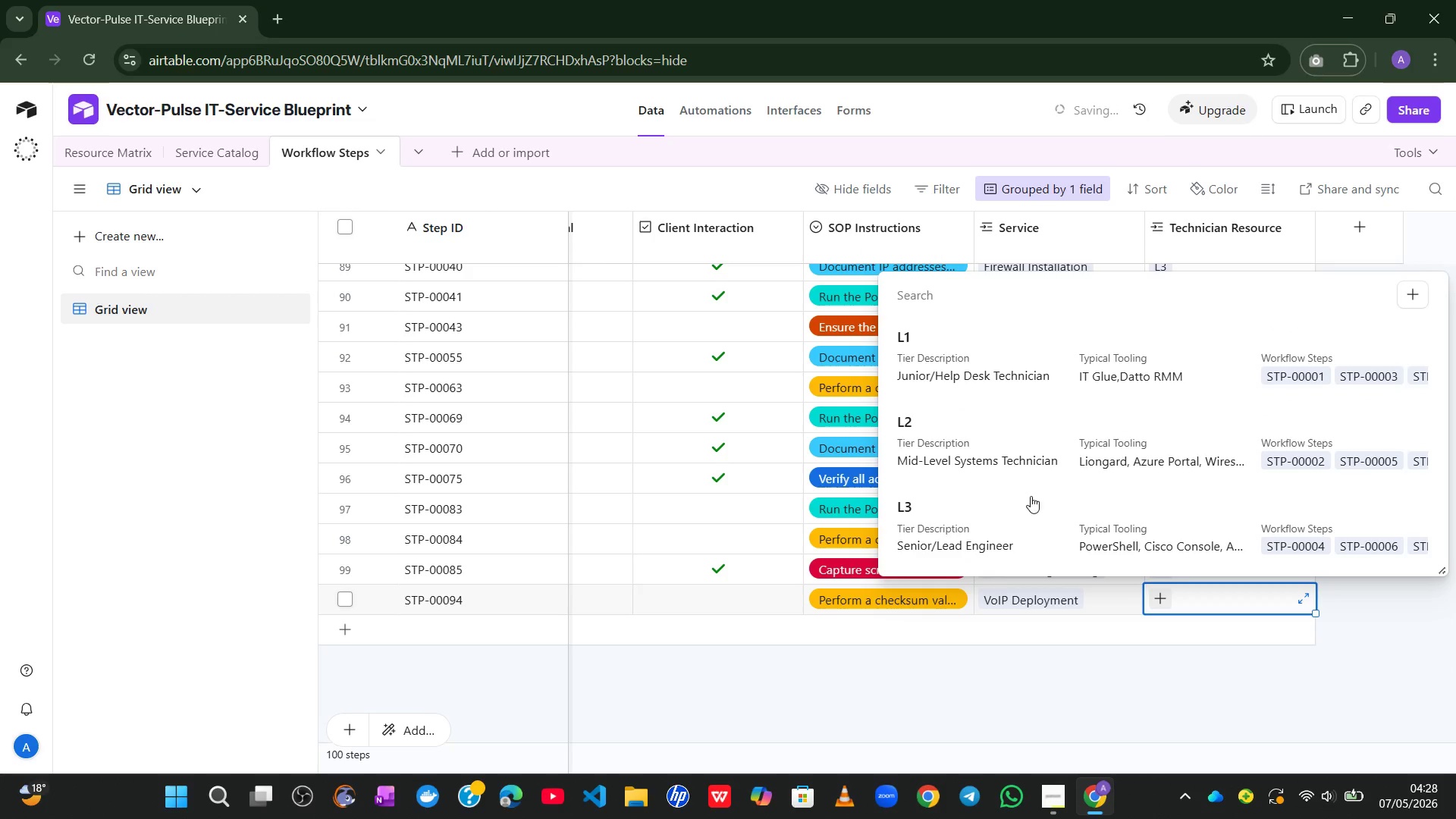 
left_click([1008, 513])
 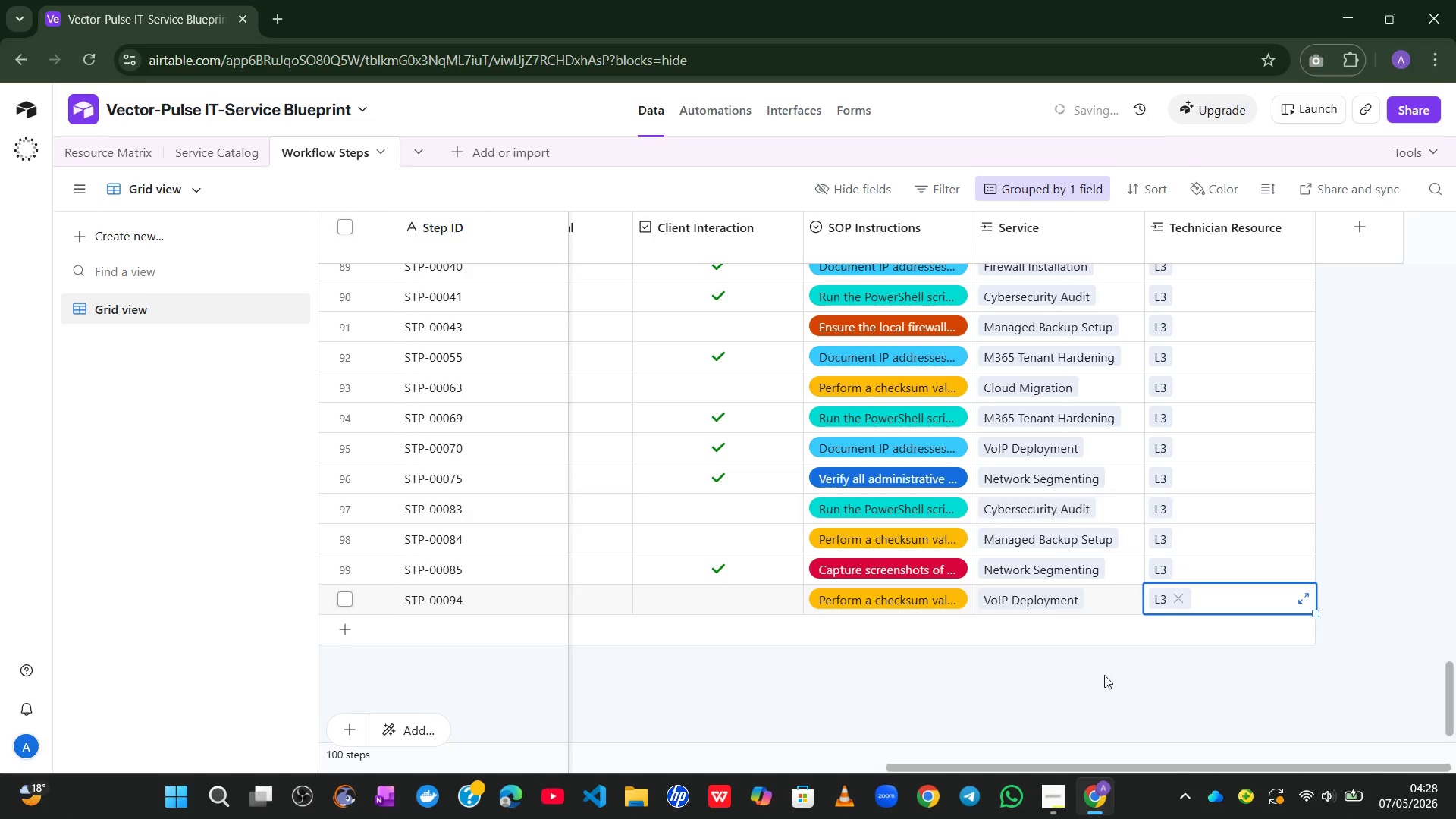 
left_click([1104, 675])
 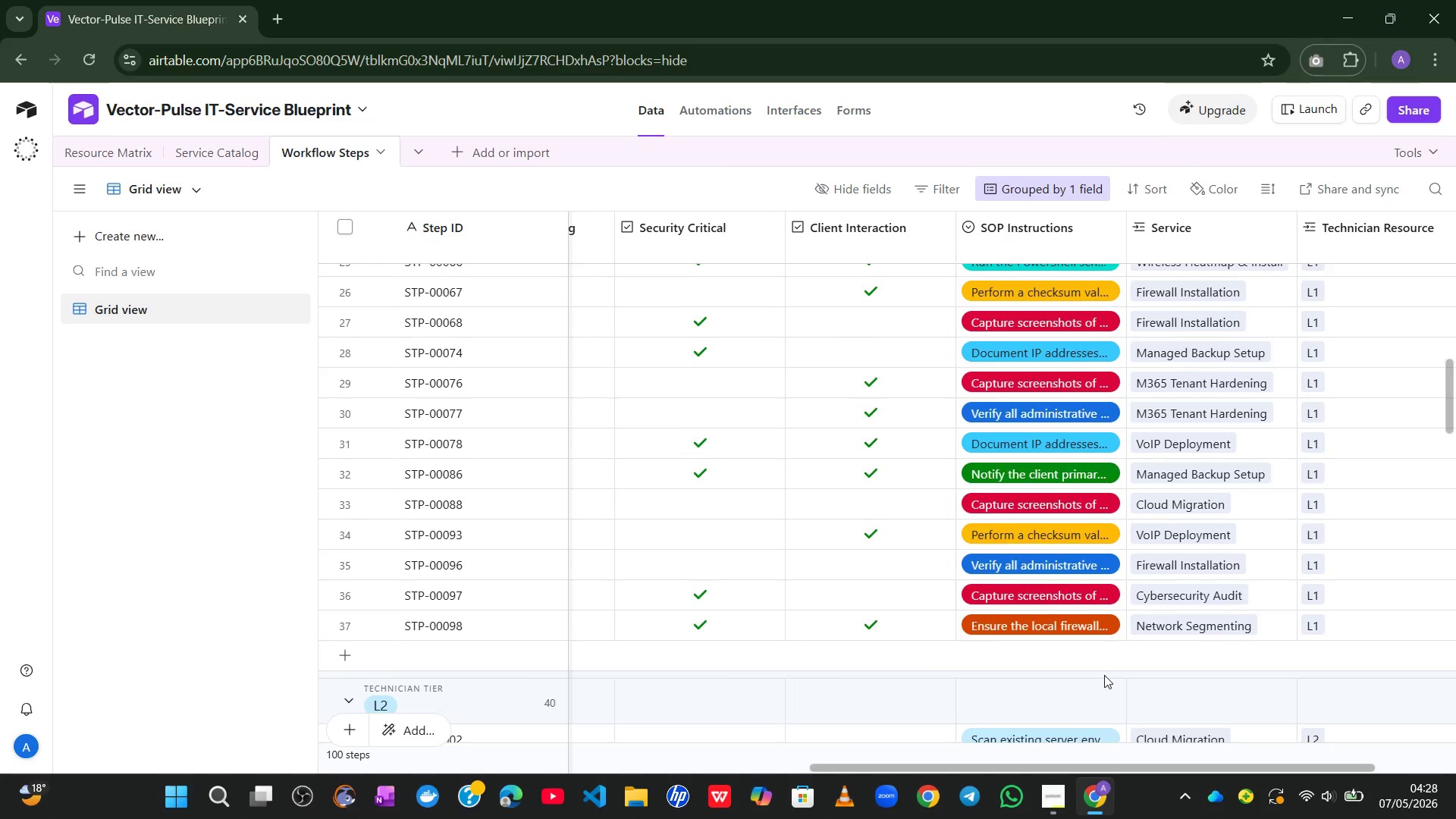 
wait(14.78)
 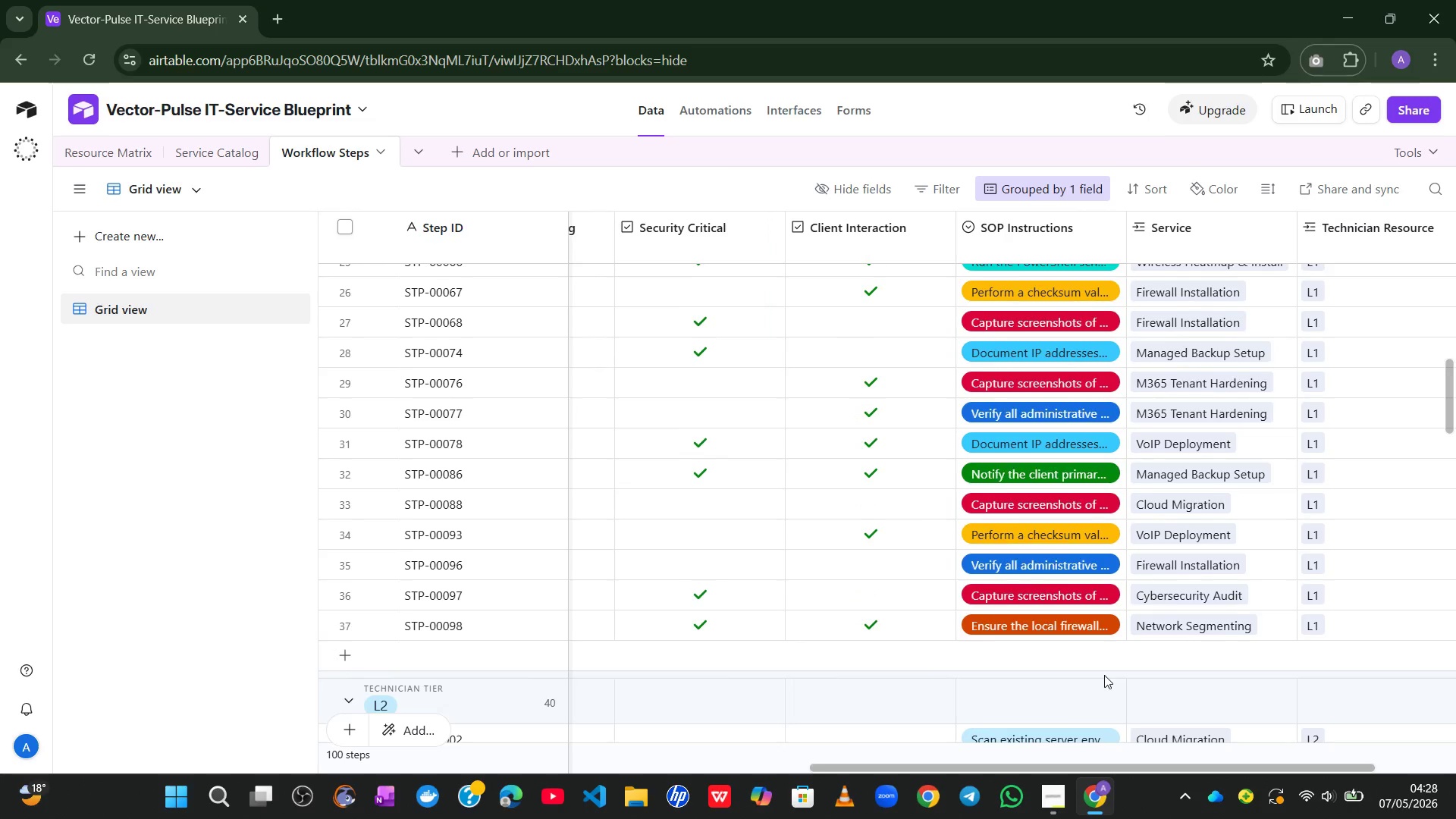 
left_click([1050, 191])
 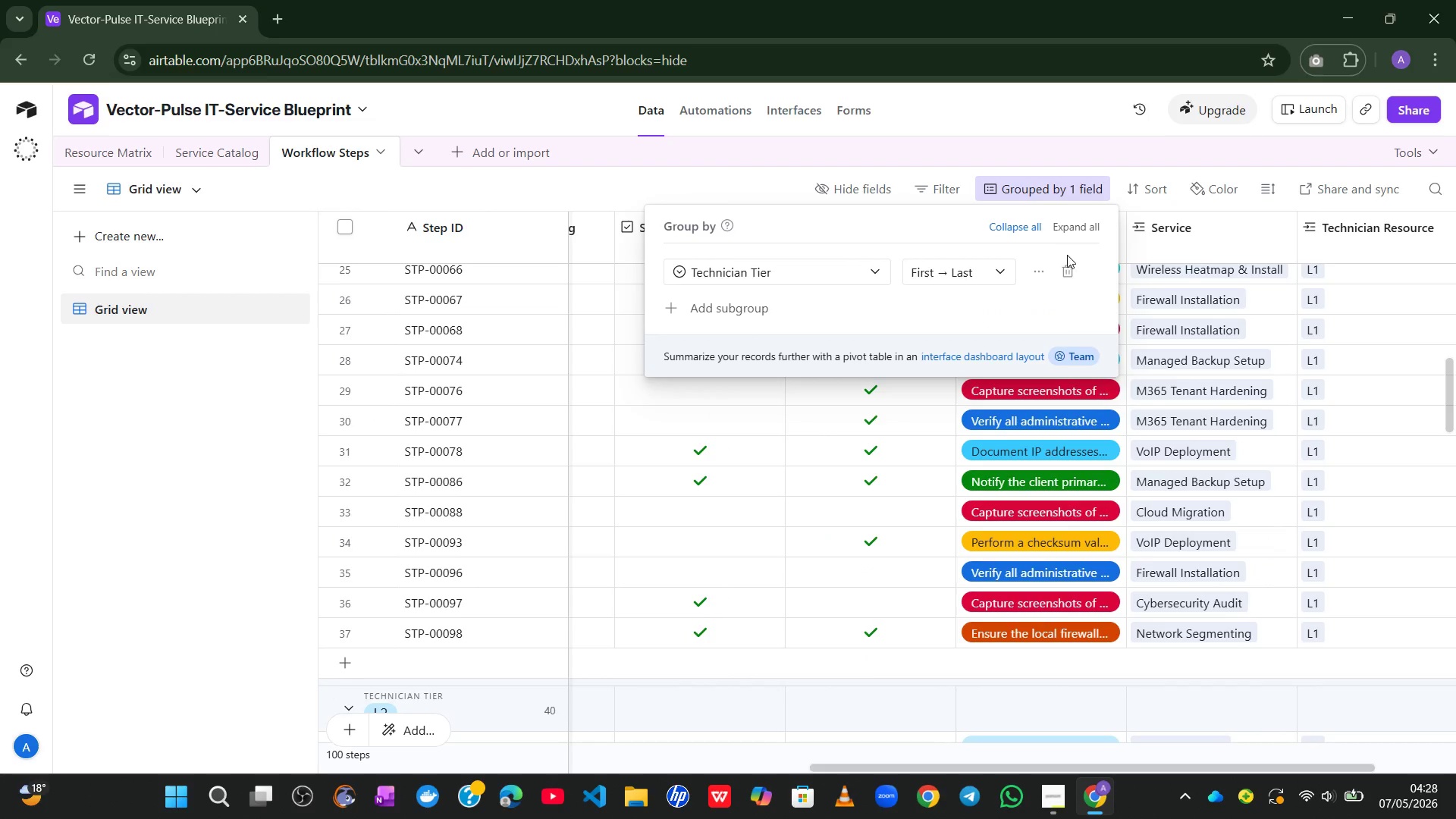 
left_click([1068, 265])
 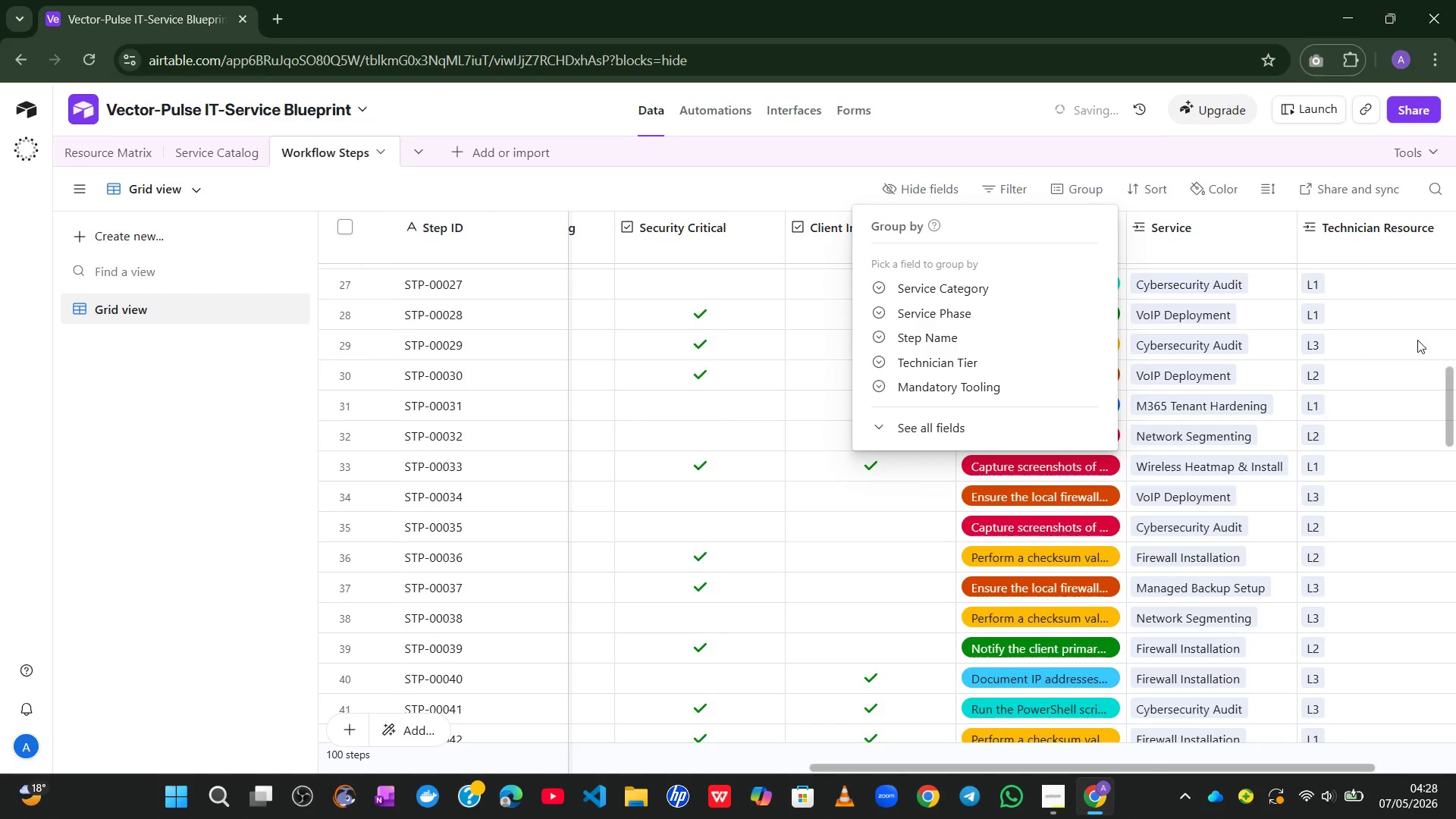 
left_click([1417, 340])
 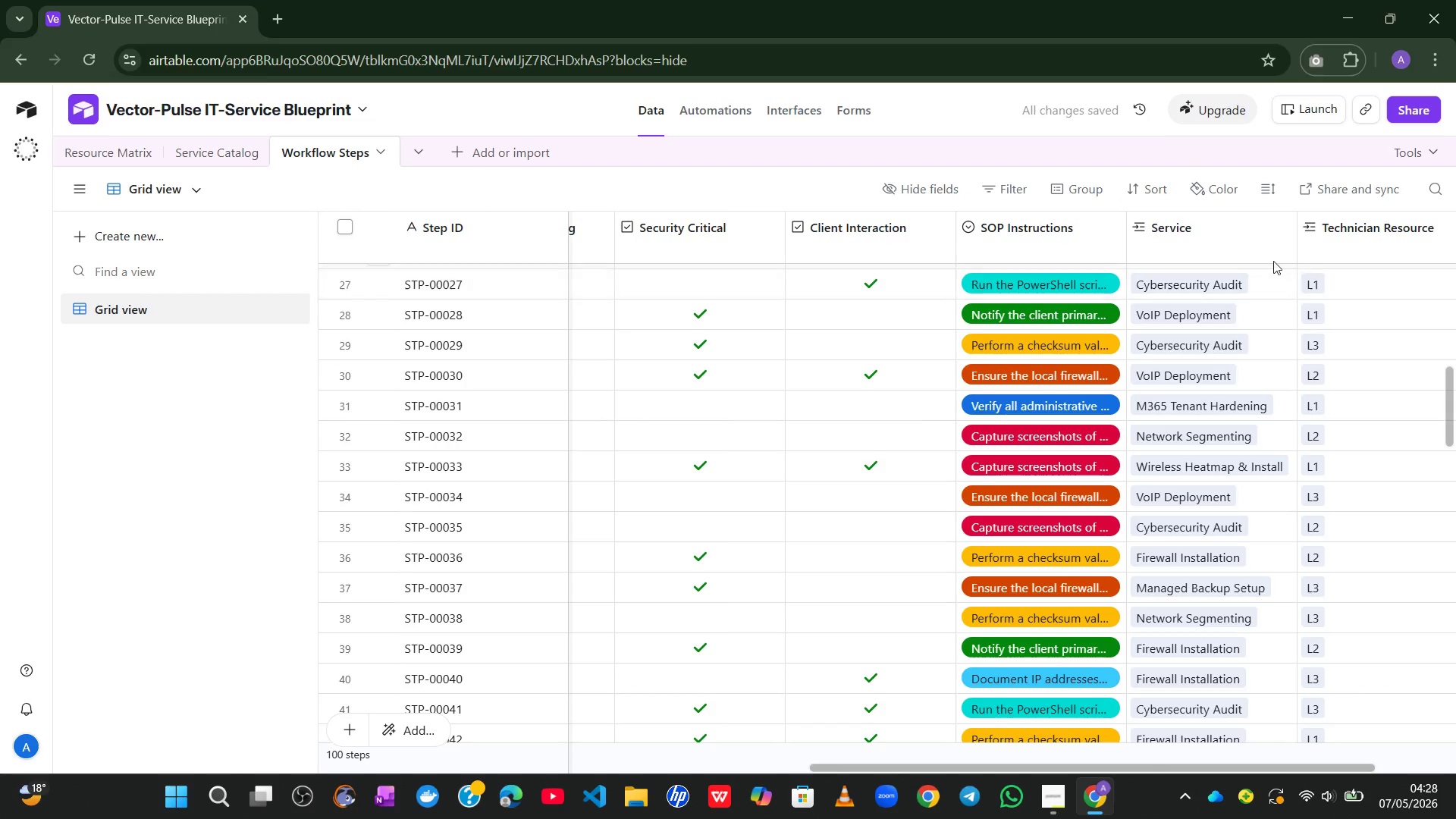 
left_click([1266, 249])
 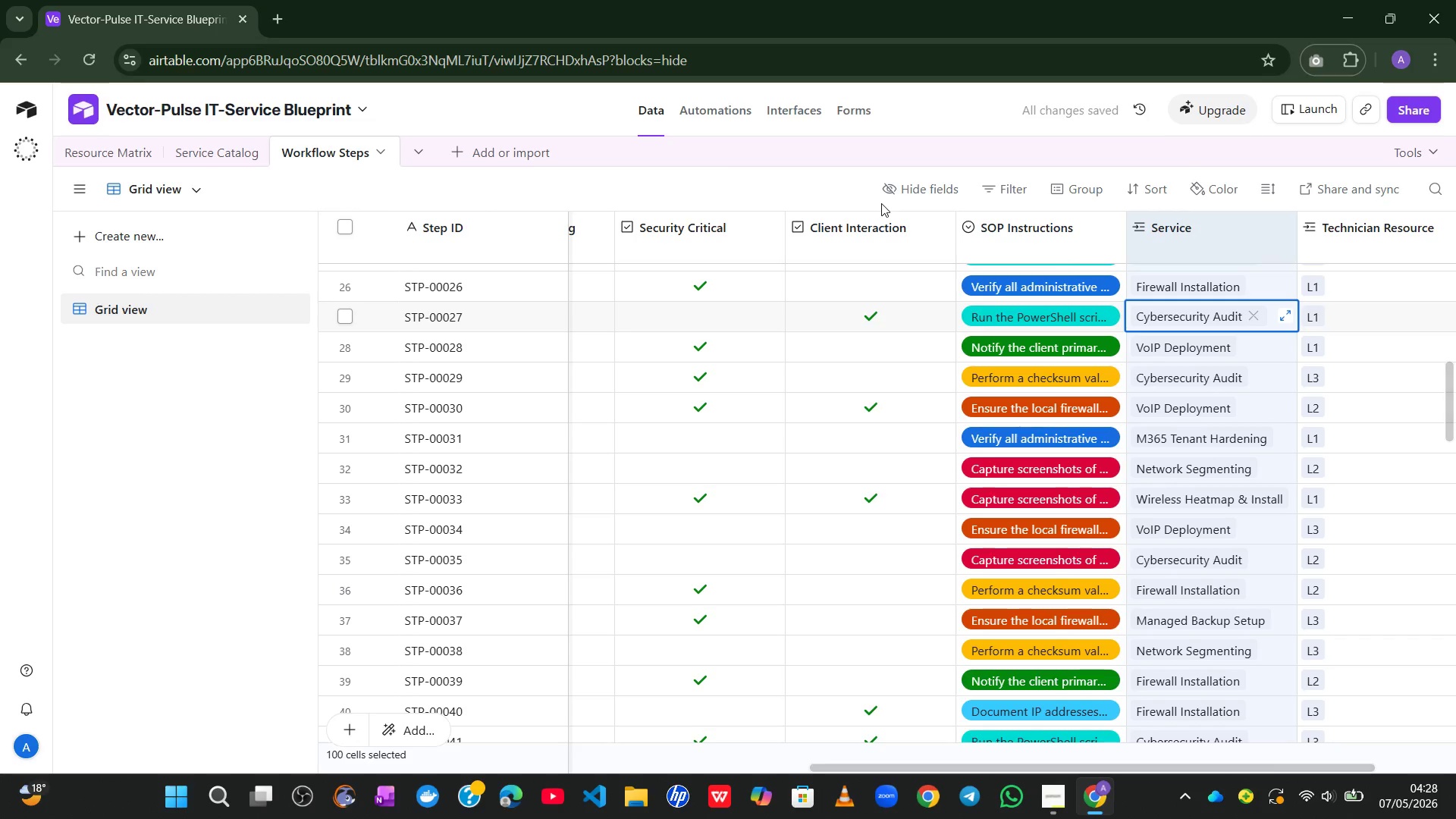 
left_click([831, 185])
 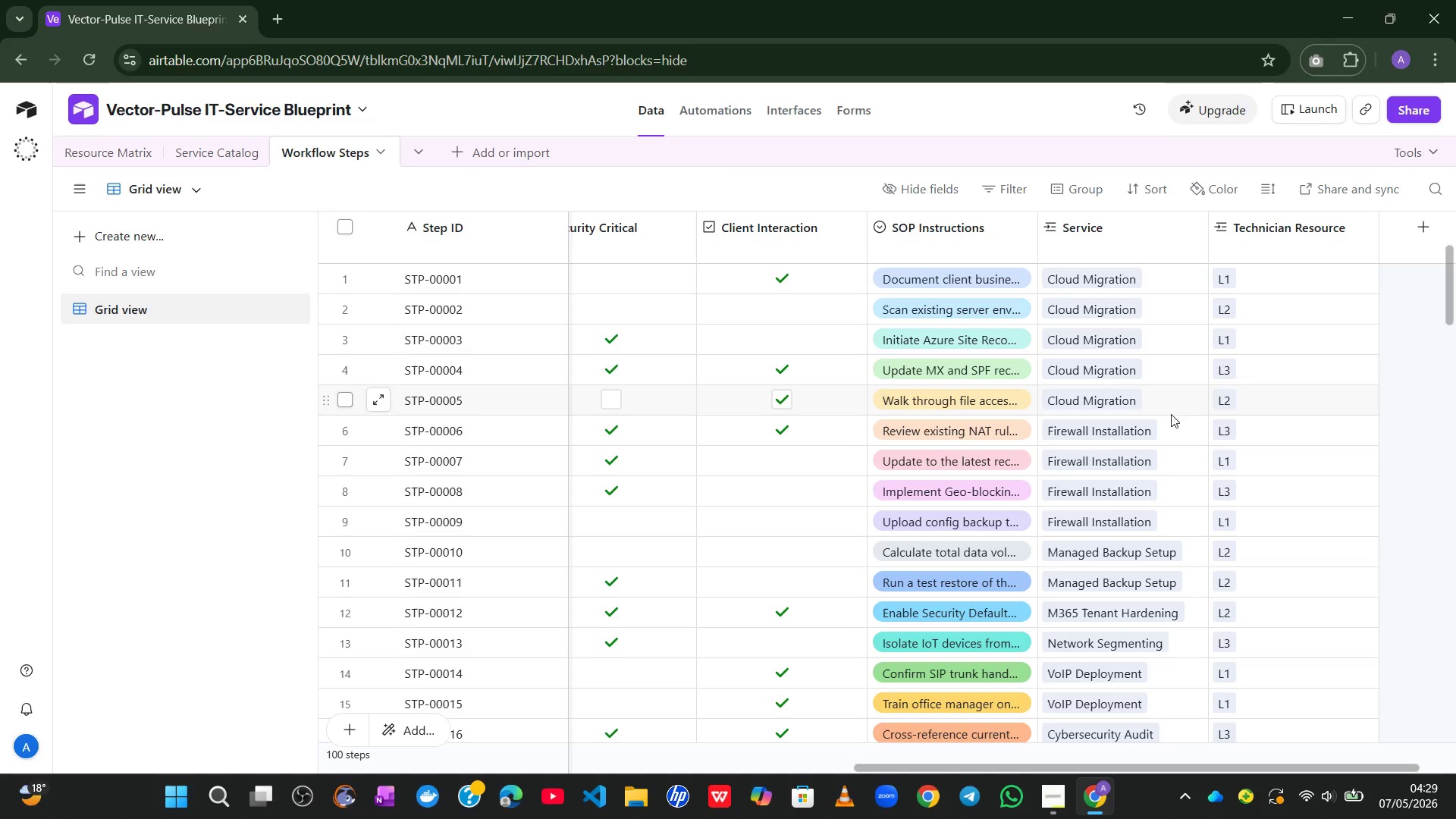 
wait(57.23)
 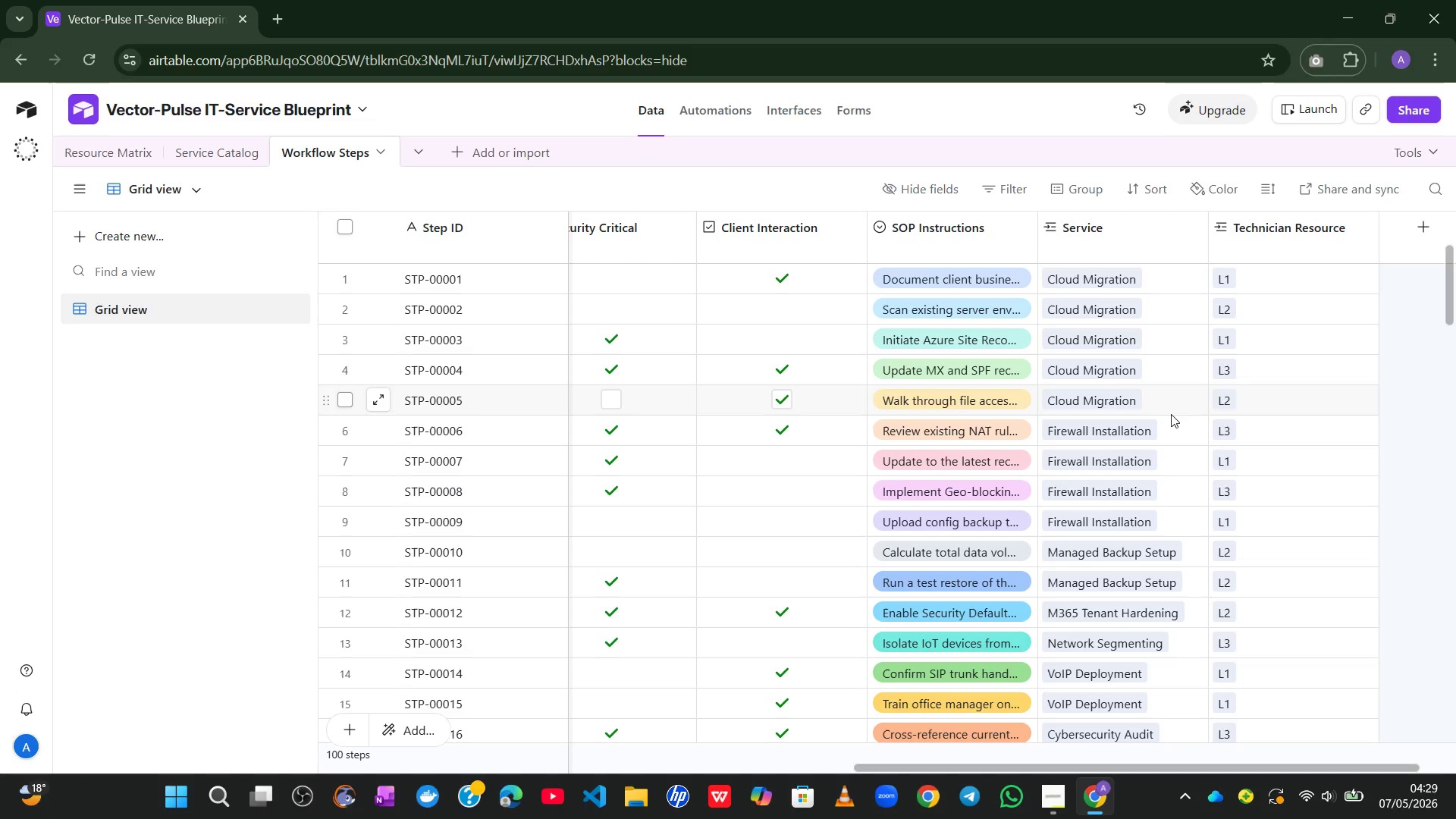 
left_click([1361, 231])
 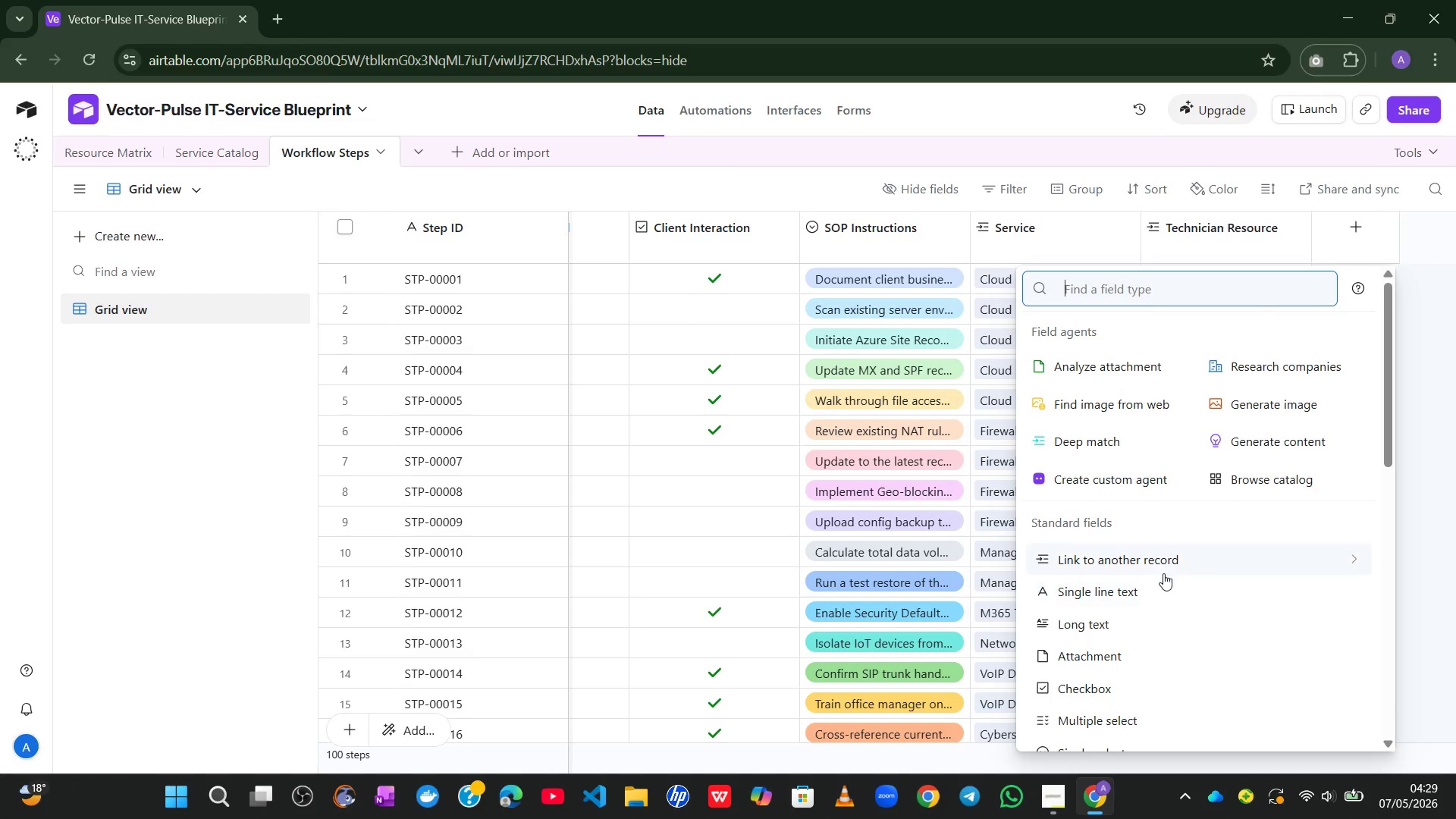 
left_click([1182, 565])
 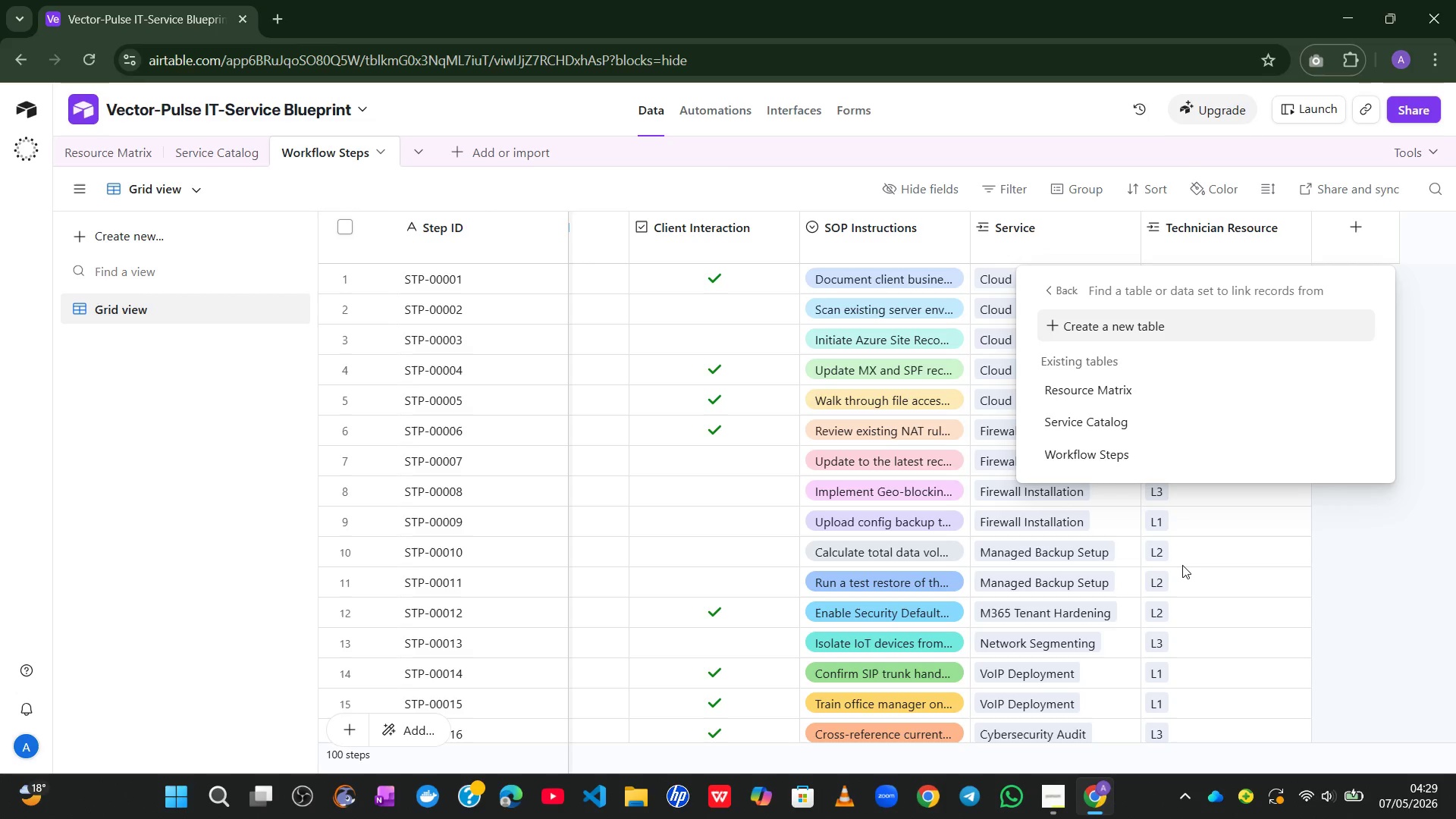 
wait(10.27)
 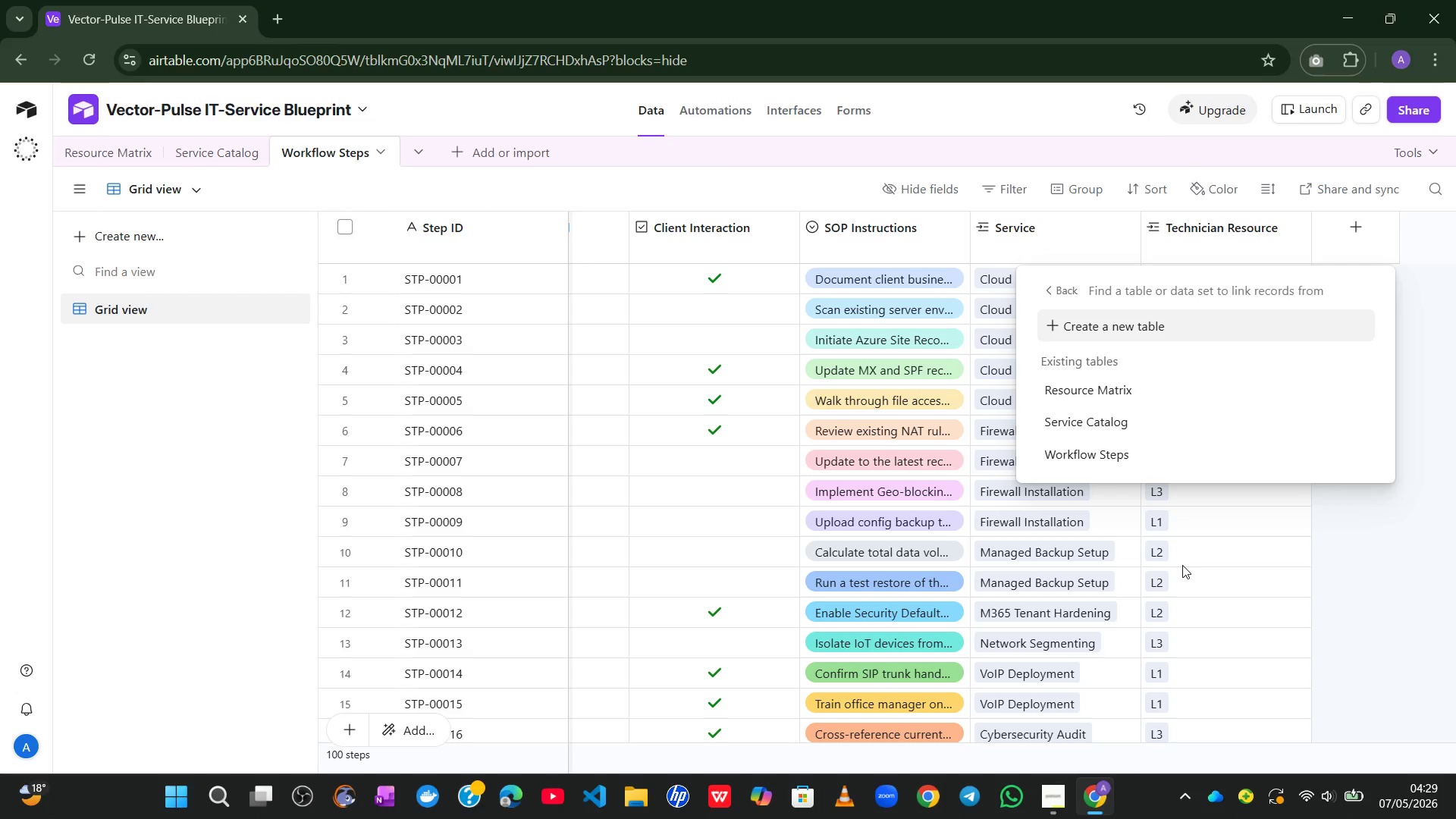 
left_click([1125, 453])
 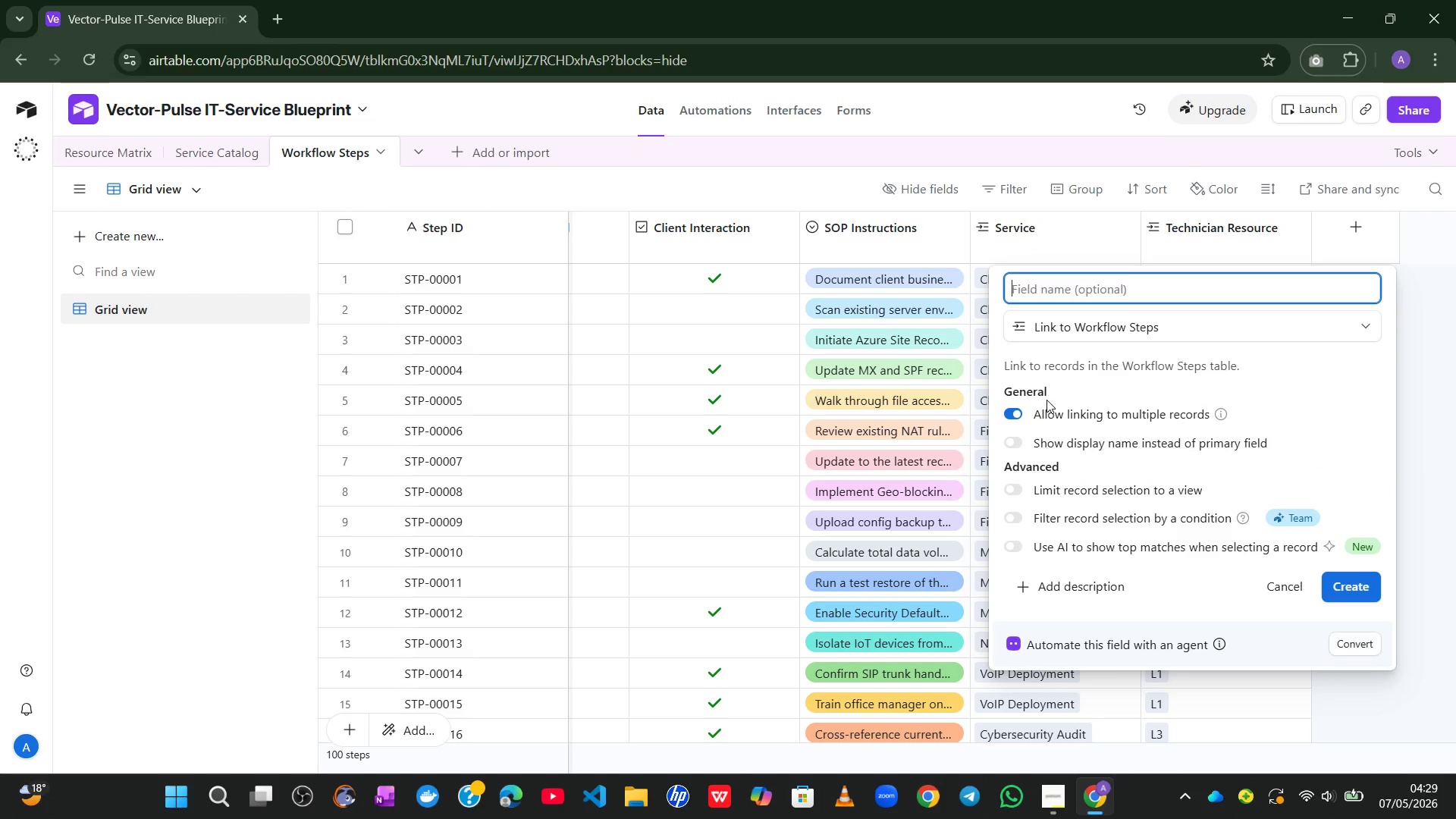 
left_click([1019, 413])
 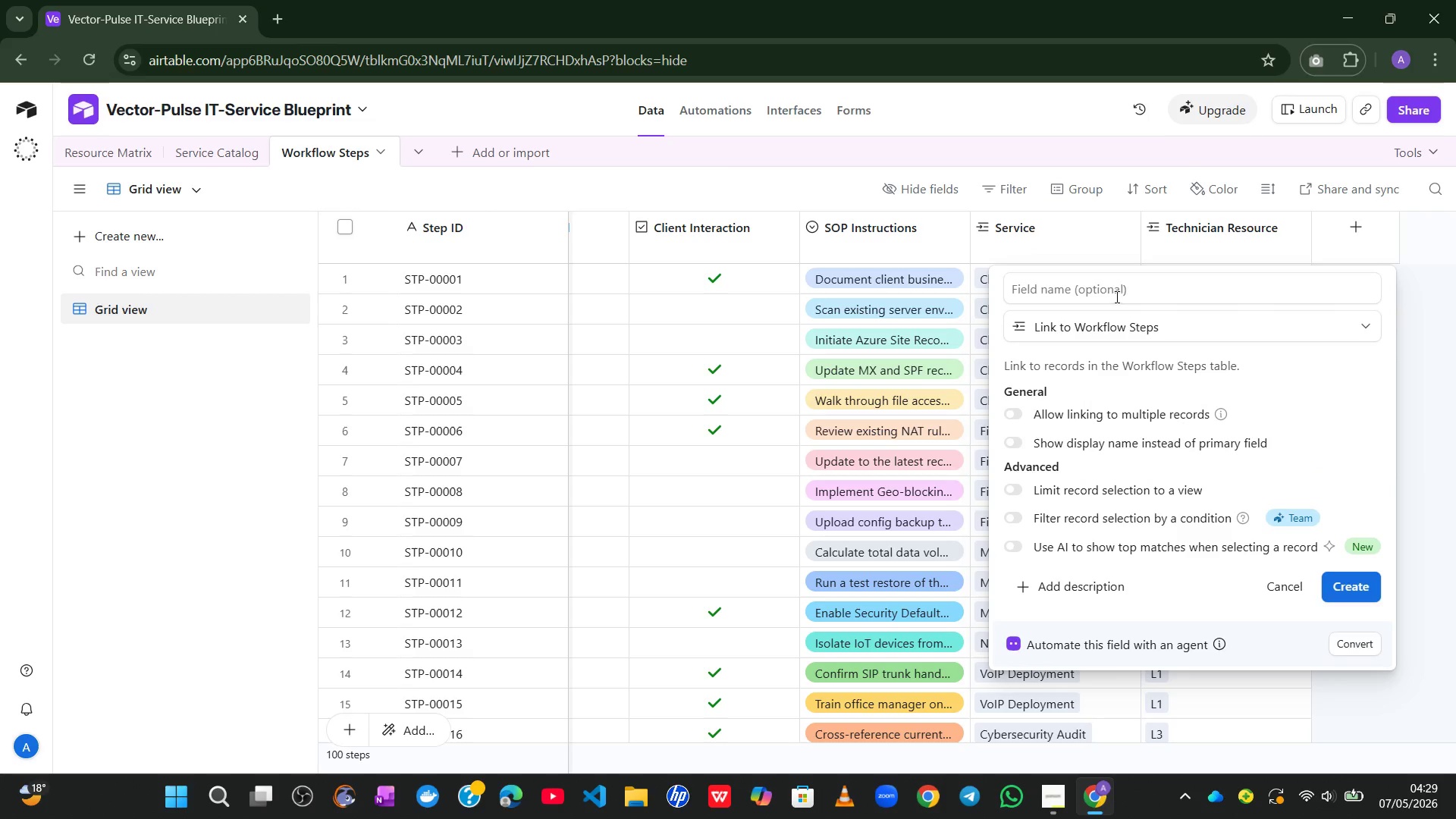 
left_click([1119, 285])
 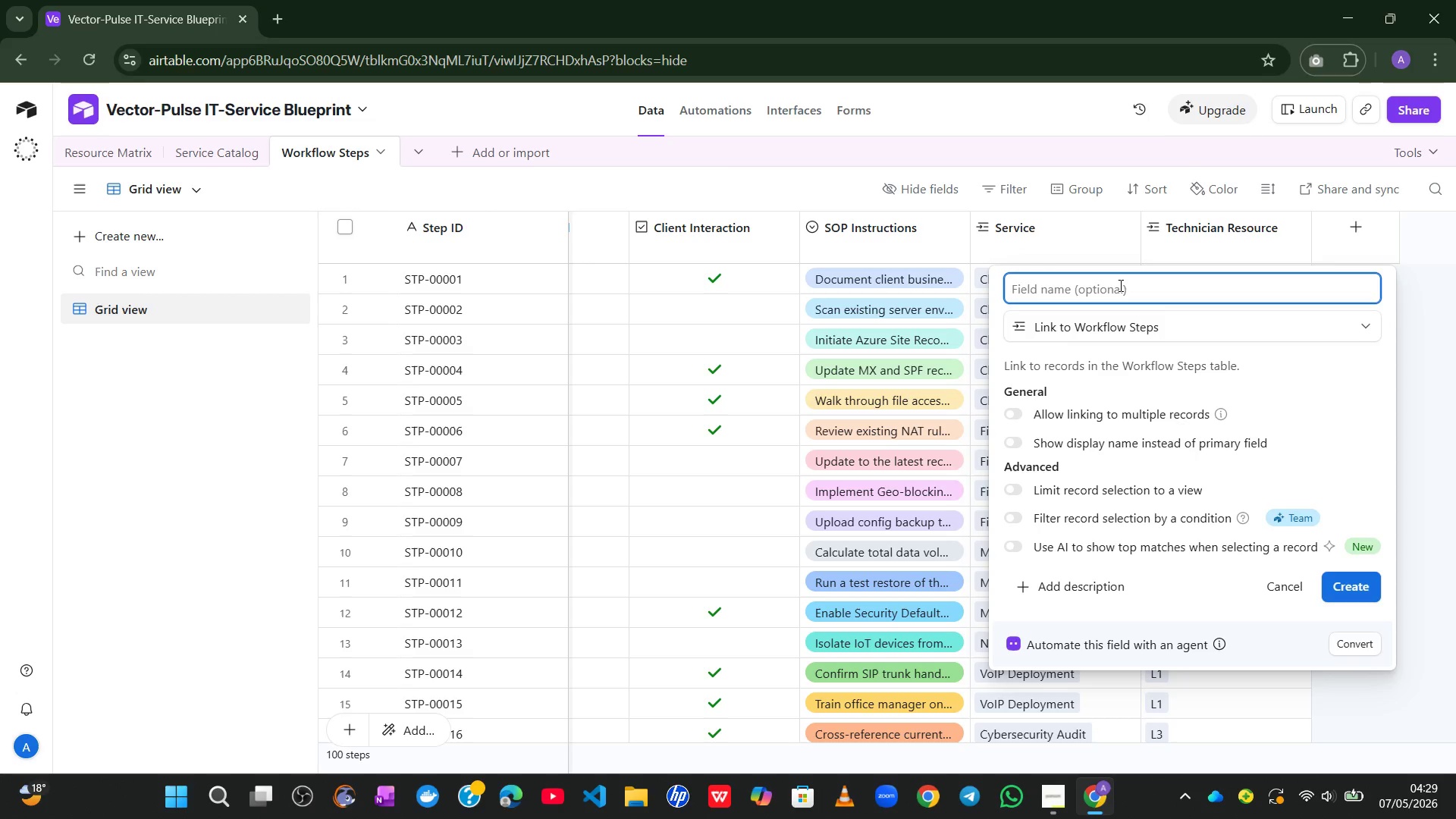 
wait(5.39)
 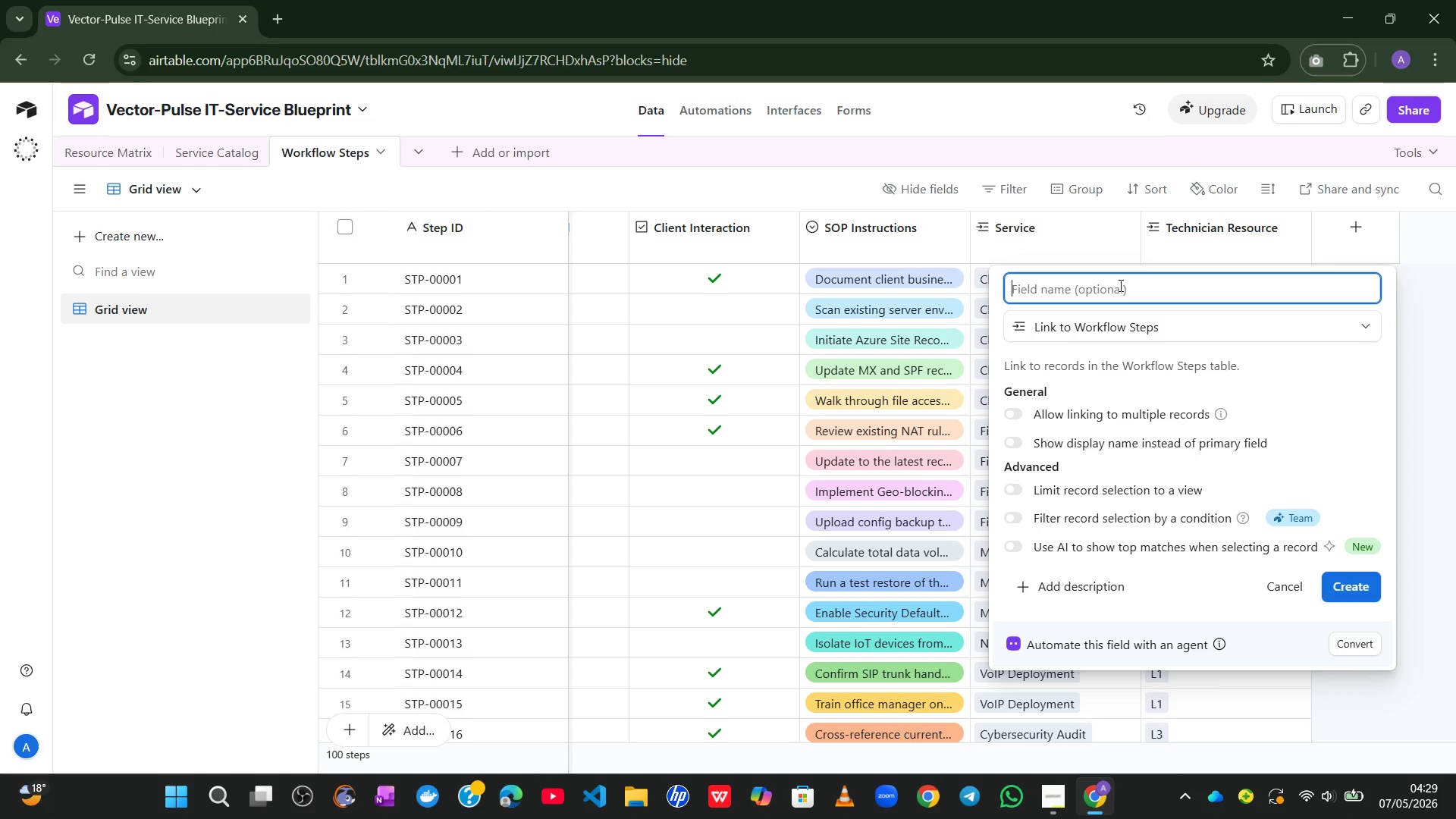 
type(Depem)
key(Backspace)
type(nds ON (Prer)
key(Backspace)
type(requ)
 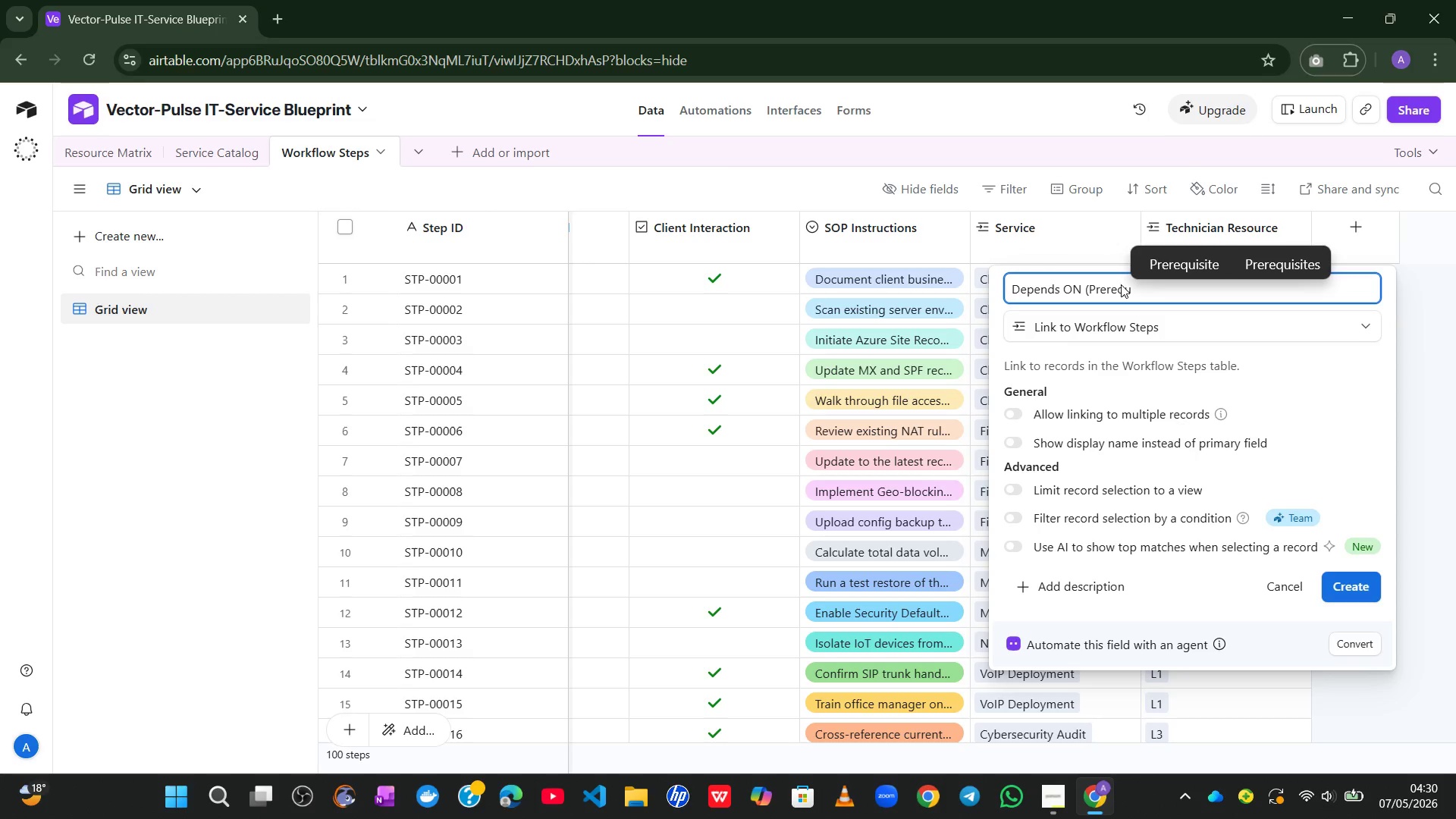 
left_click([1192, 255])
 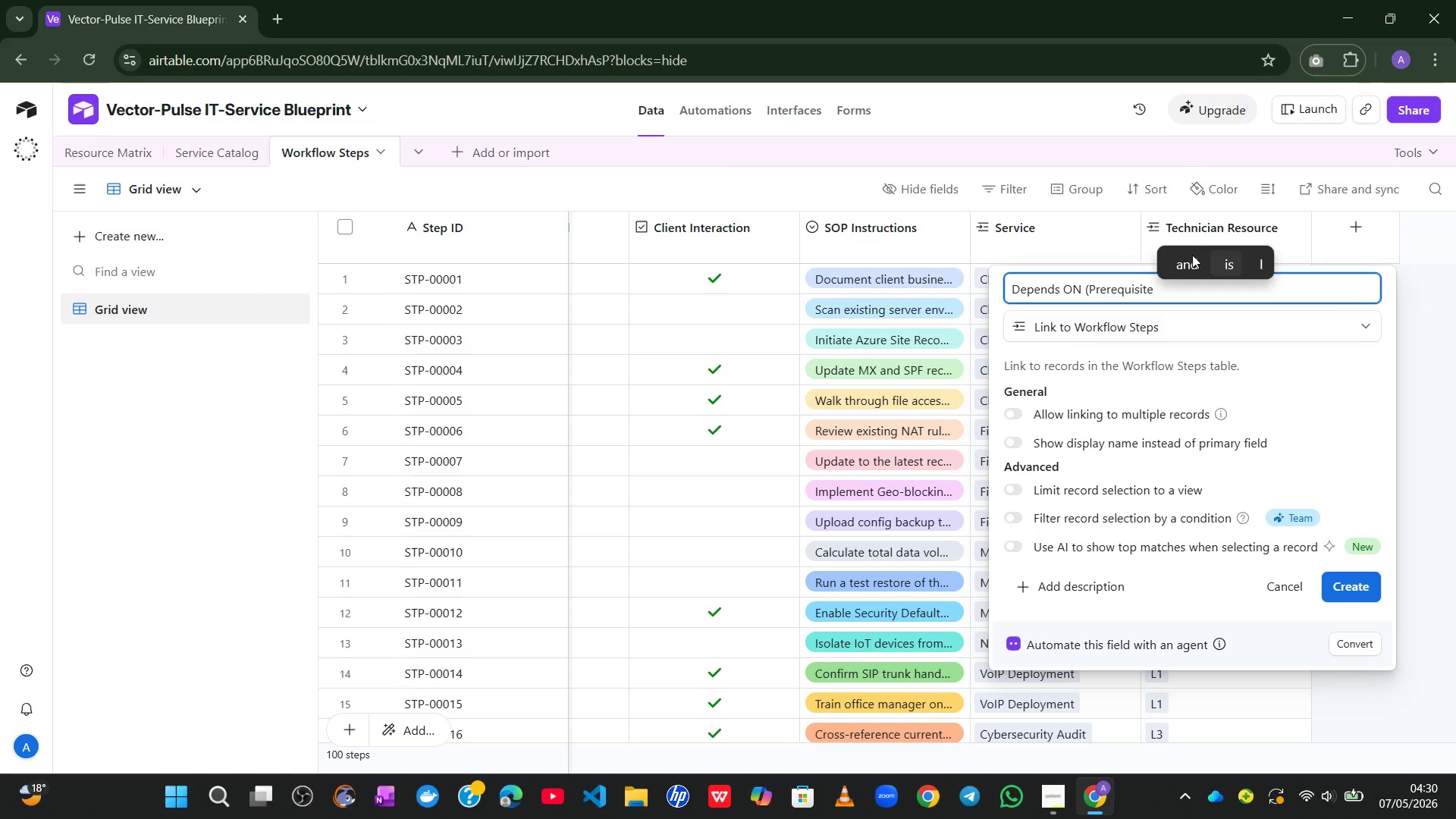 
key(Backspace)
 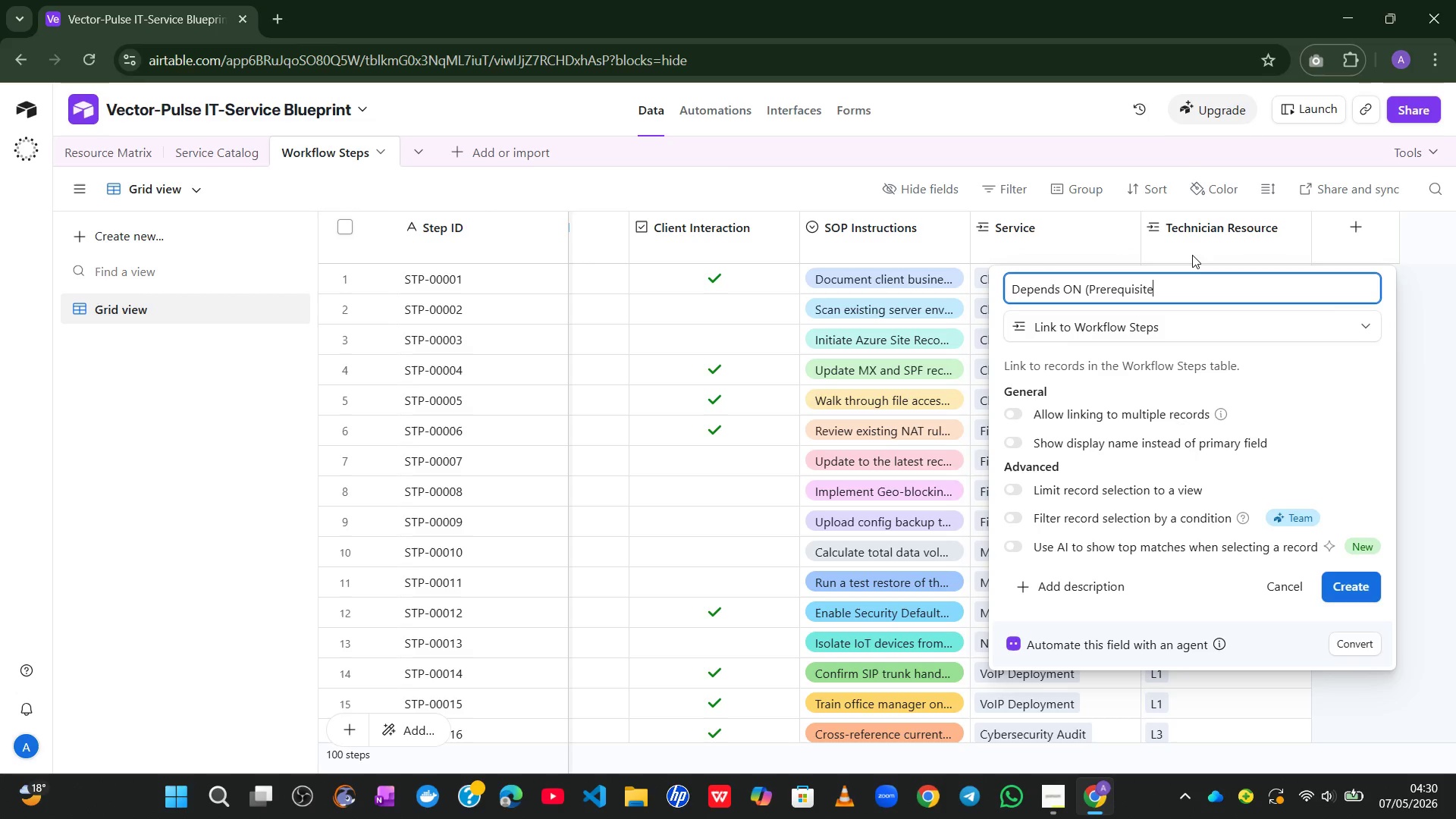 
key(Shift+0)
 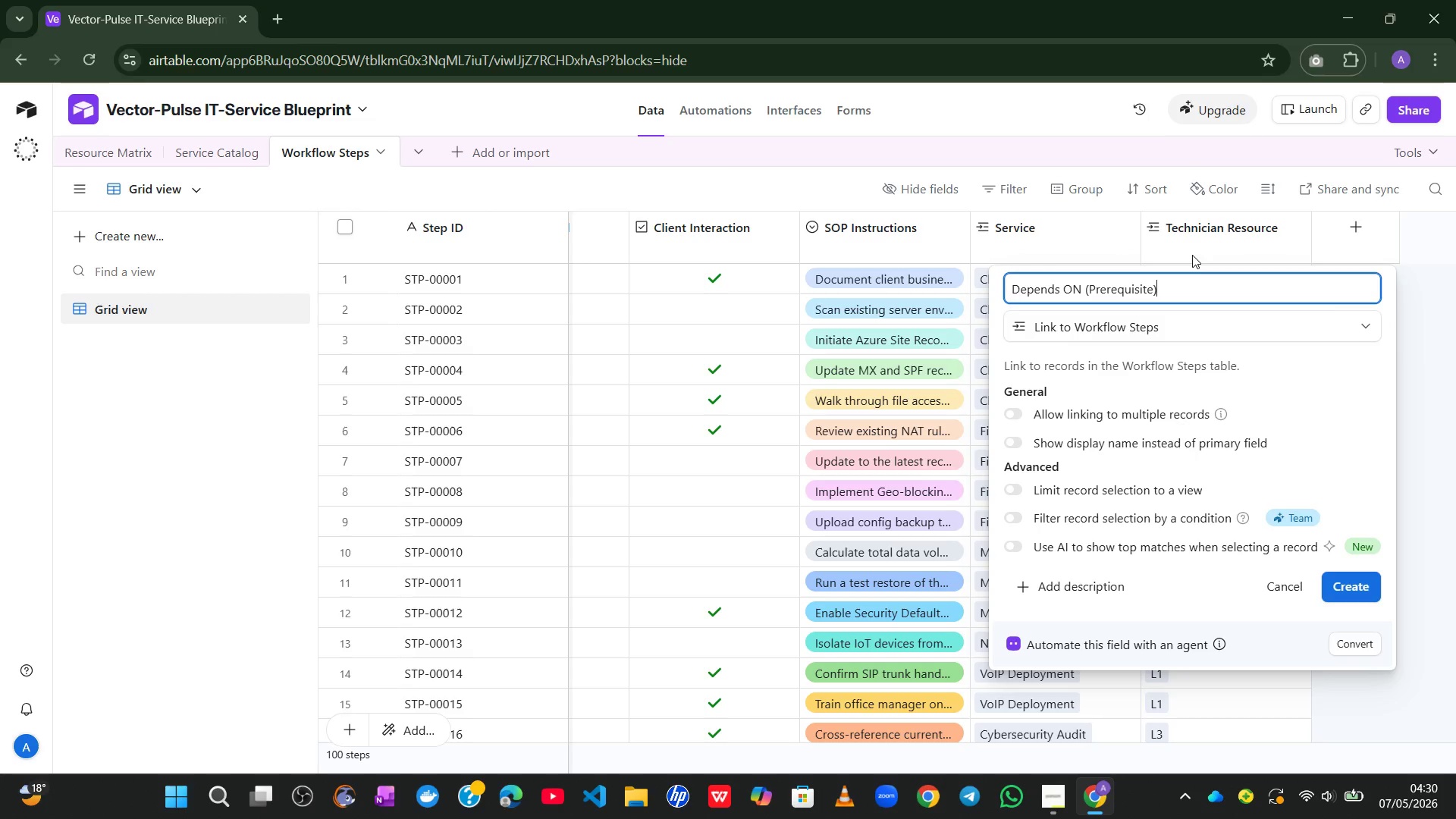 
wait(5.92)
 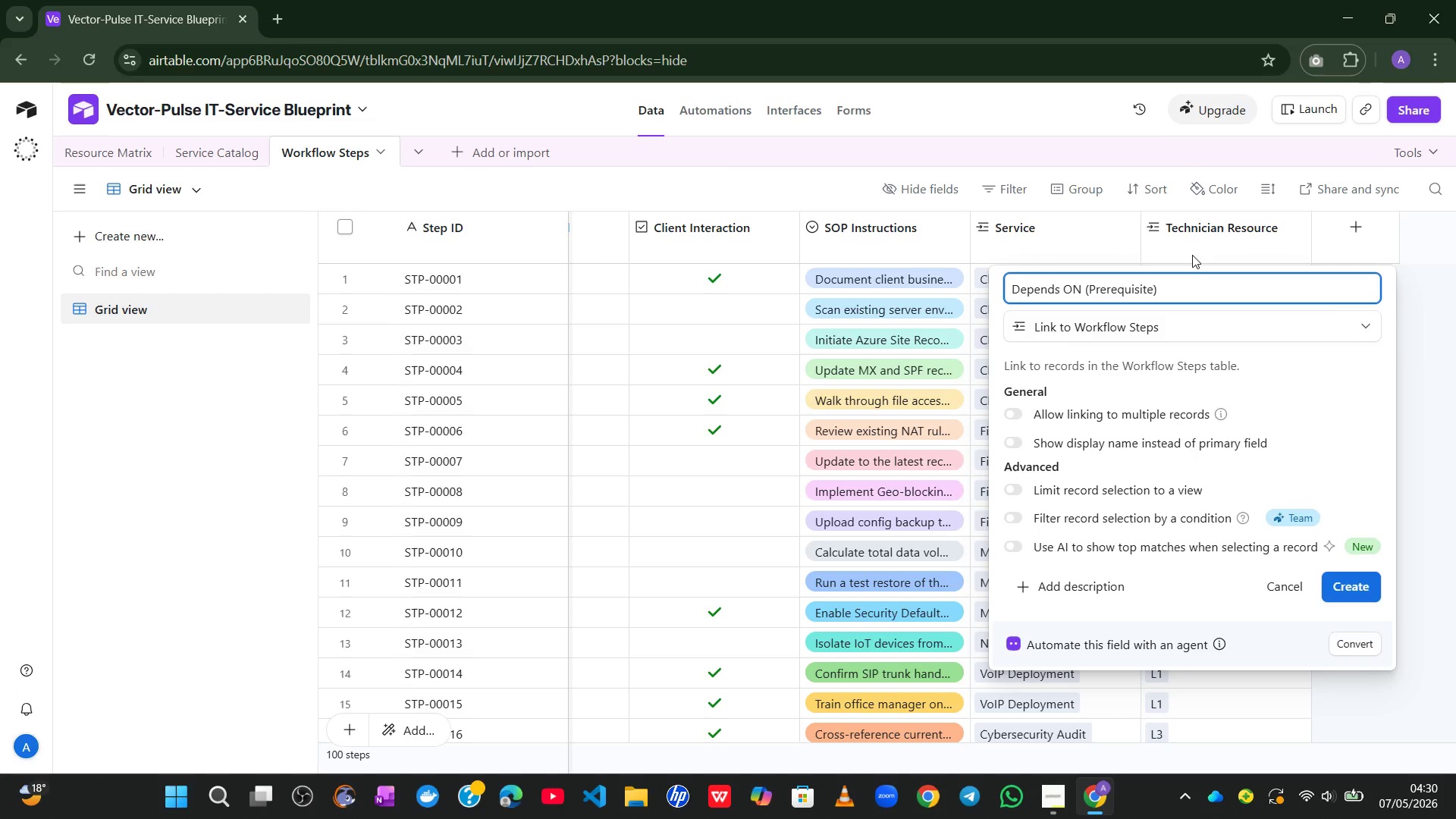 
key(ArrowLeft)
 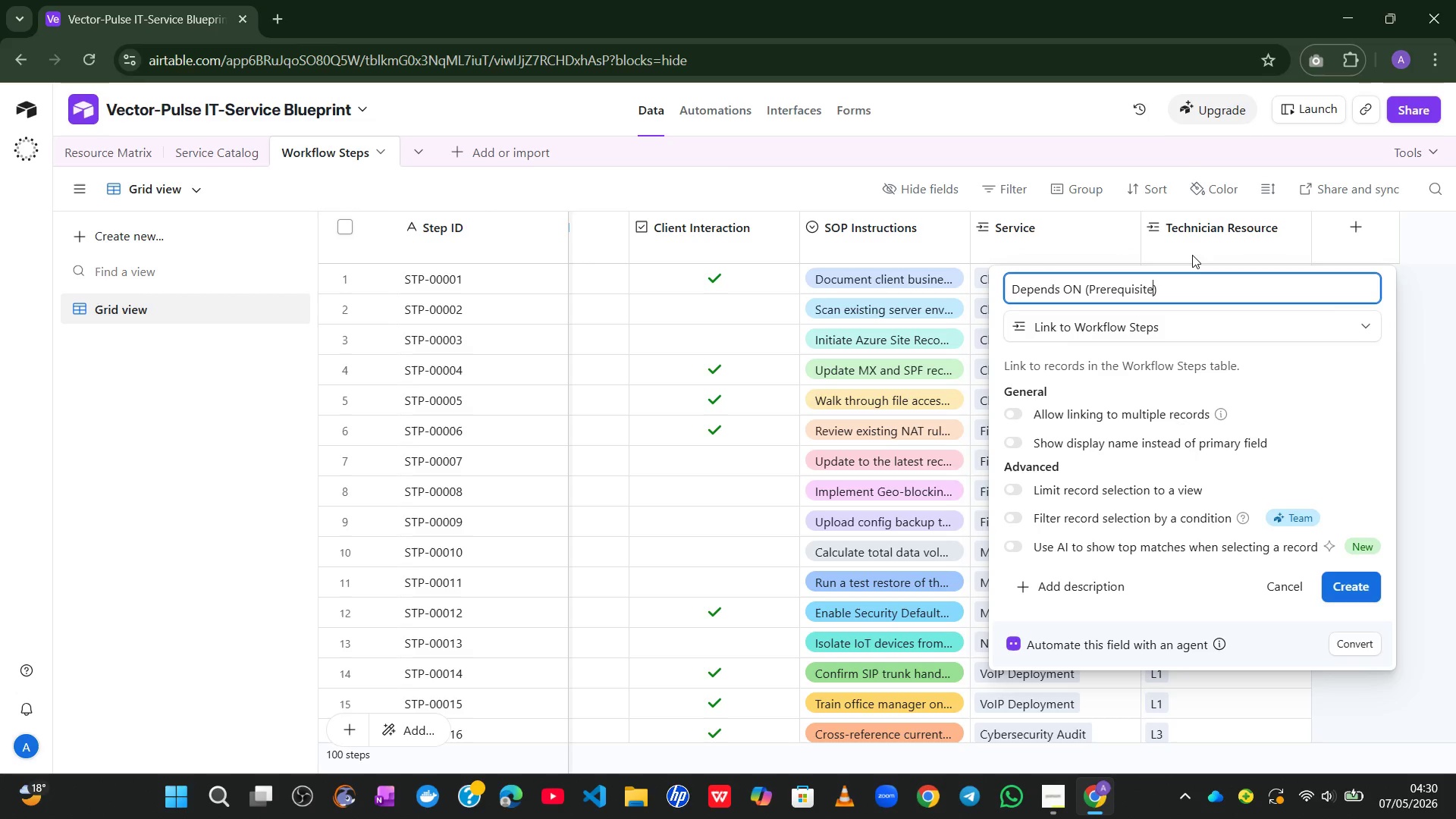 
key(S)
 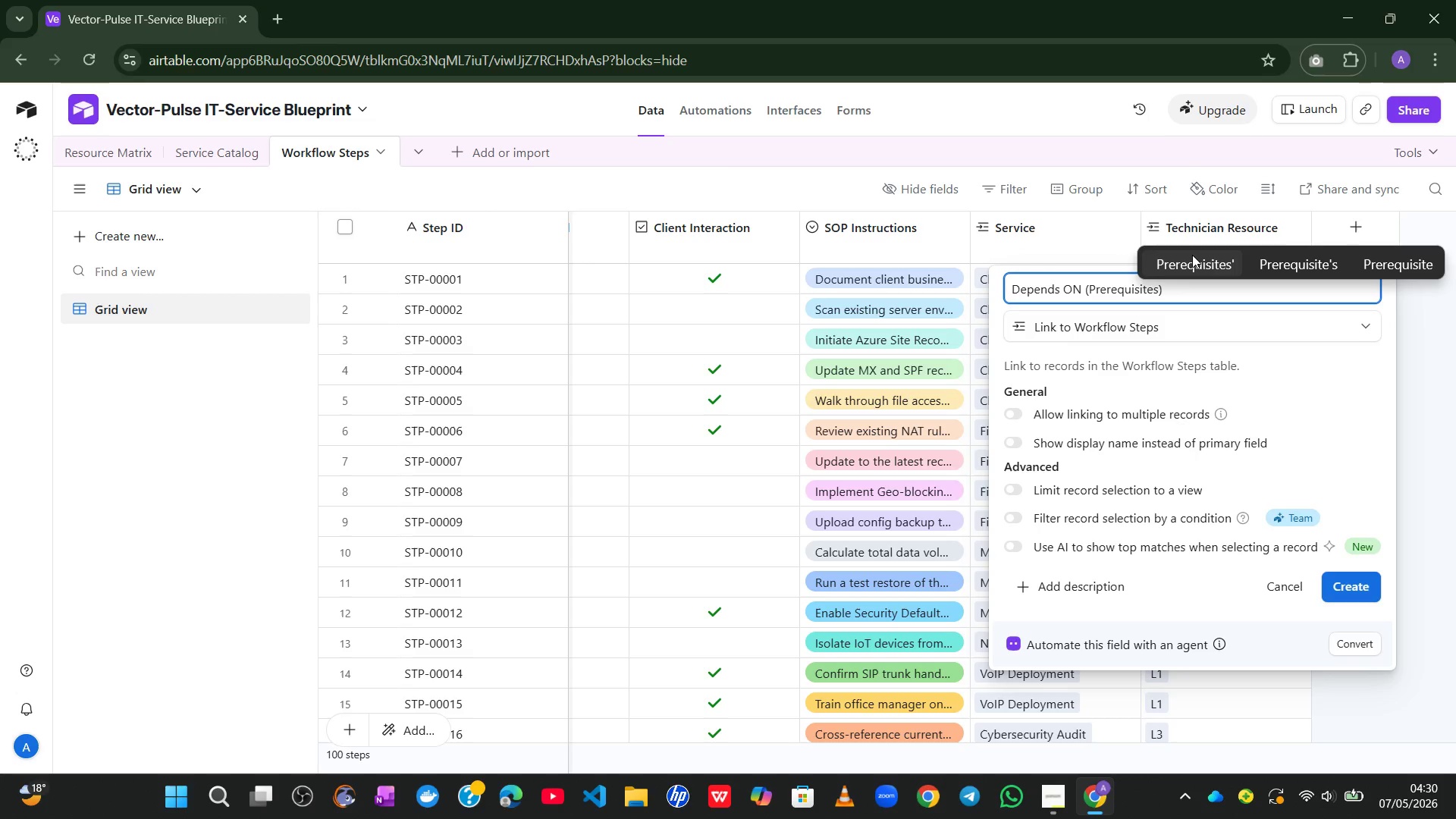 
key(ArrowRight)
 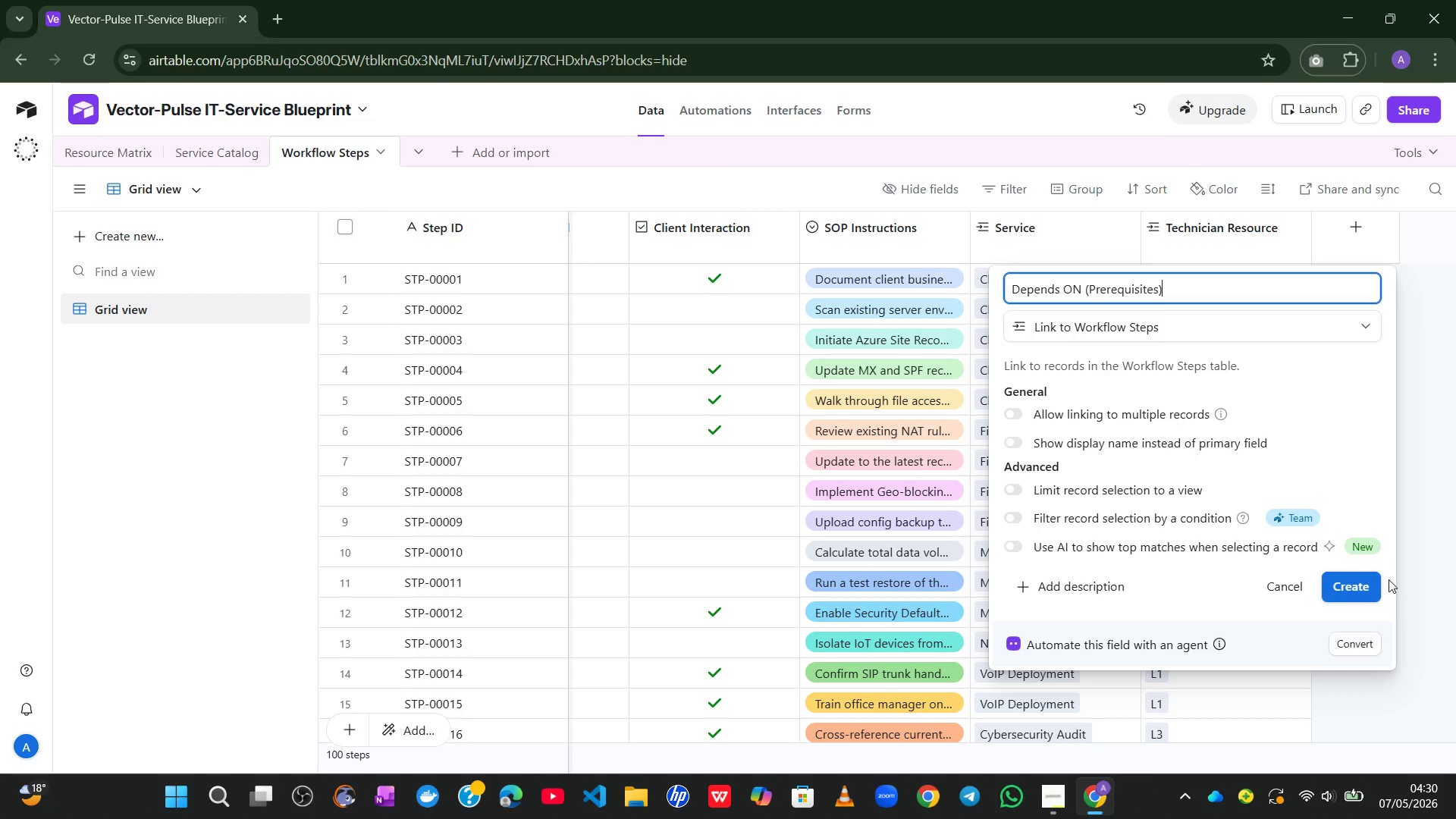 
left_click([1356, 586])
 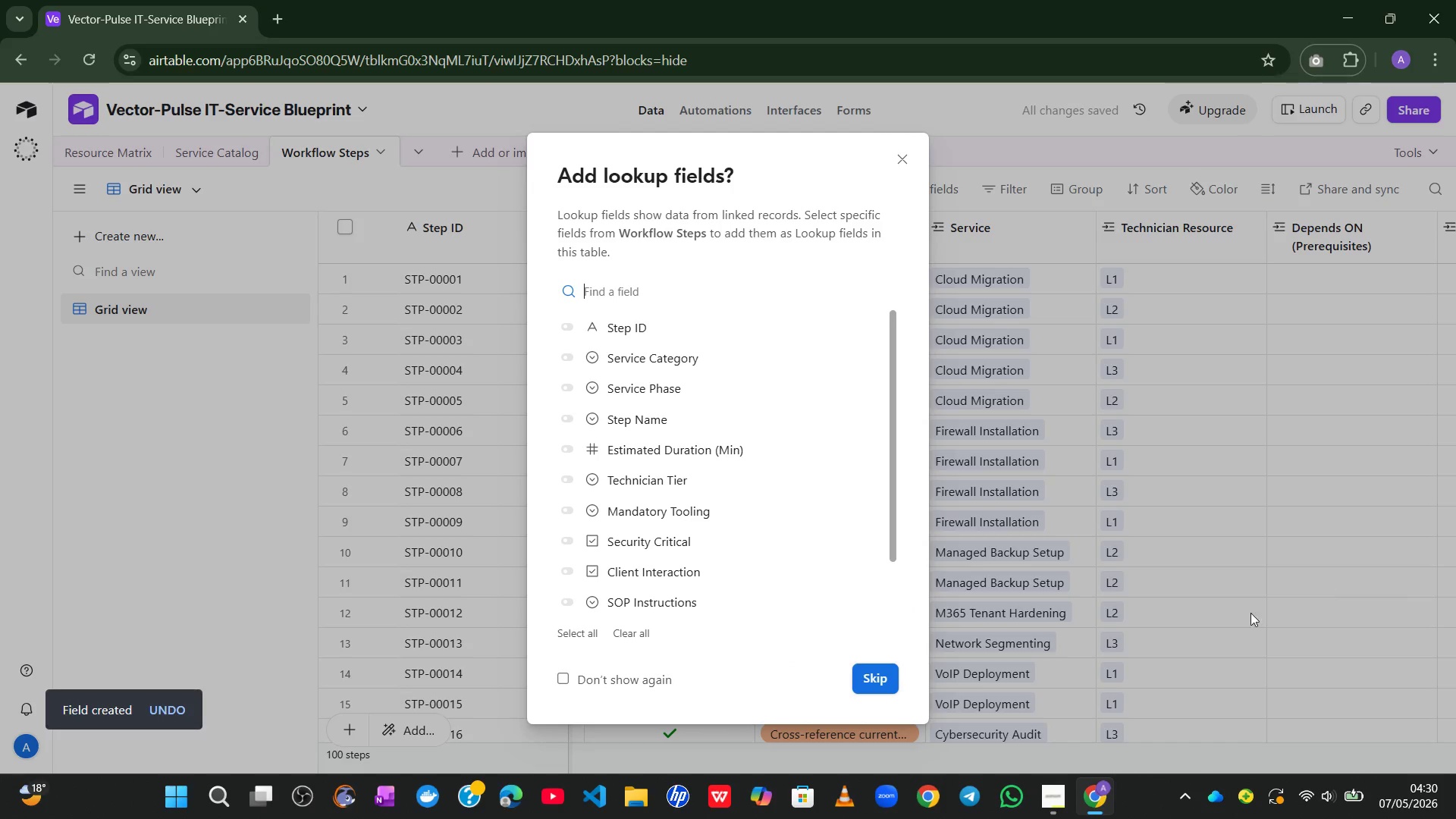 
left_click([886, 679])
 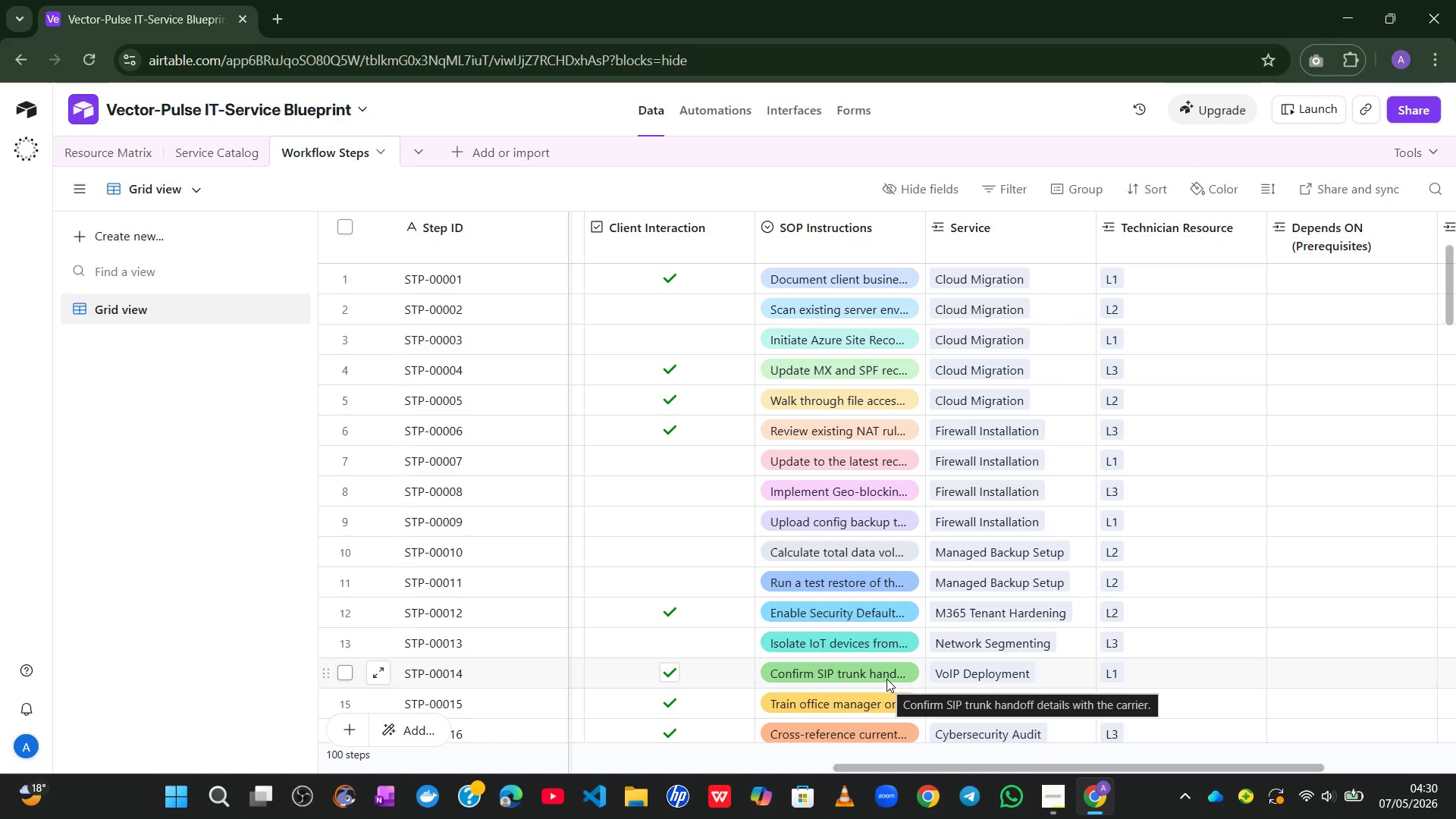 
wait(27.73)
 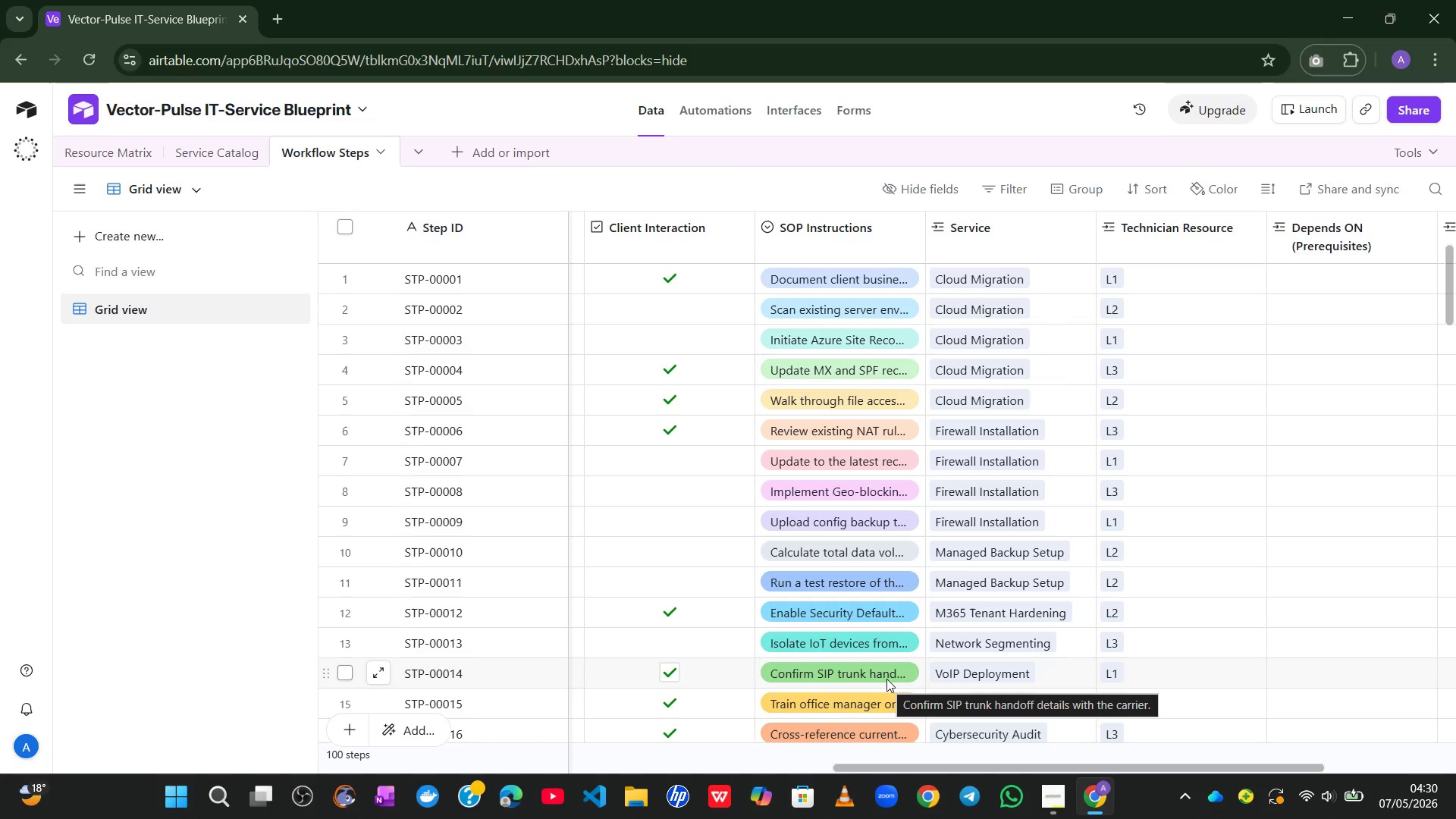 
double_click([1316, 243])
 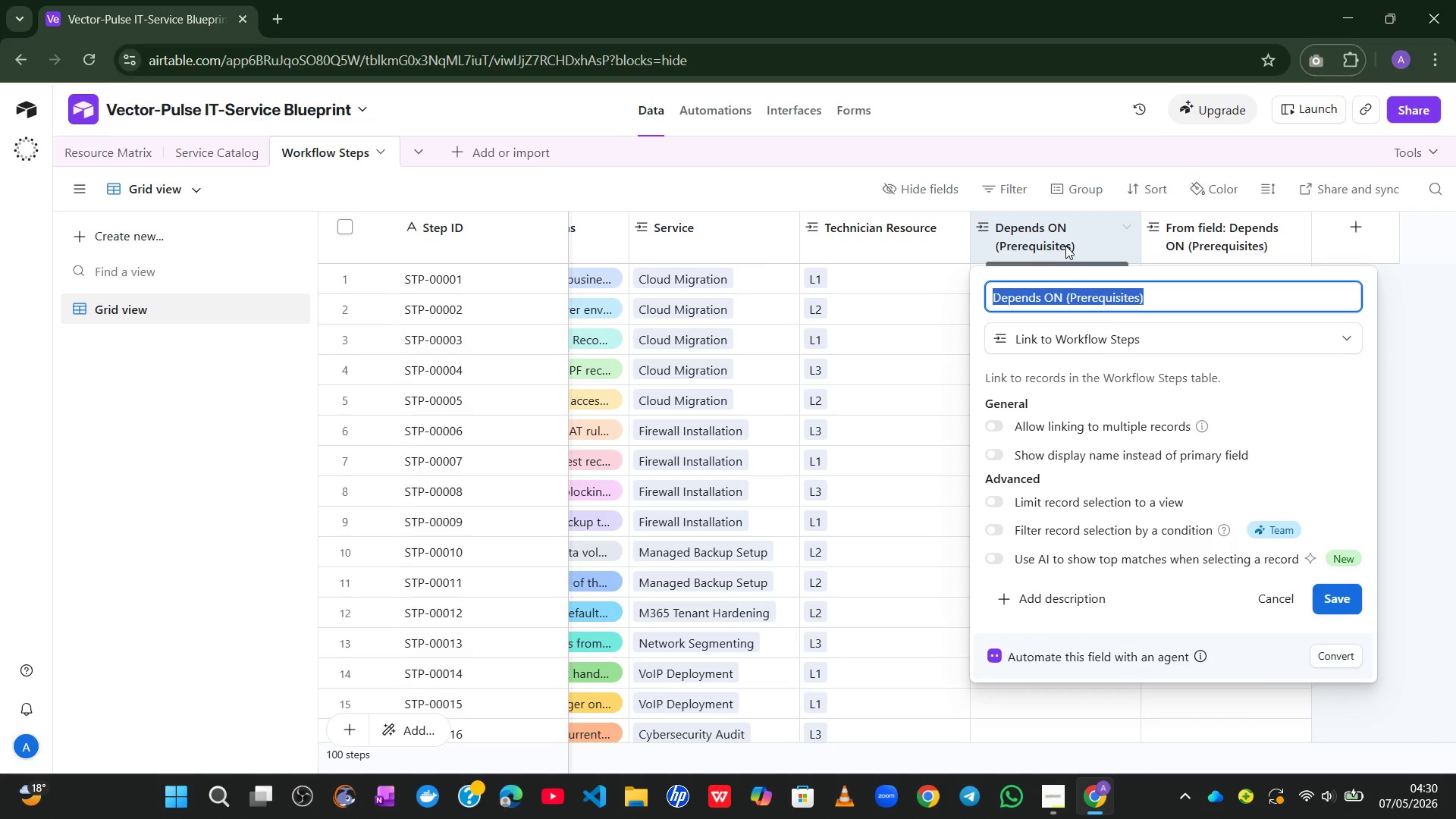 
key(Control+X)
 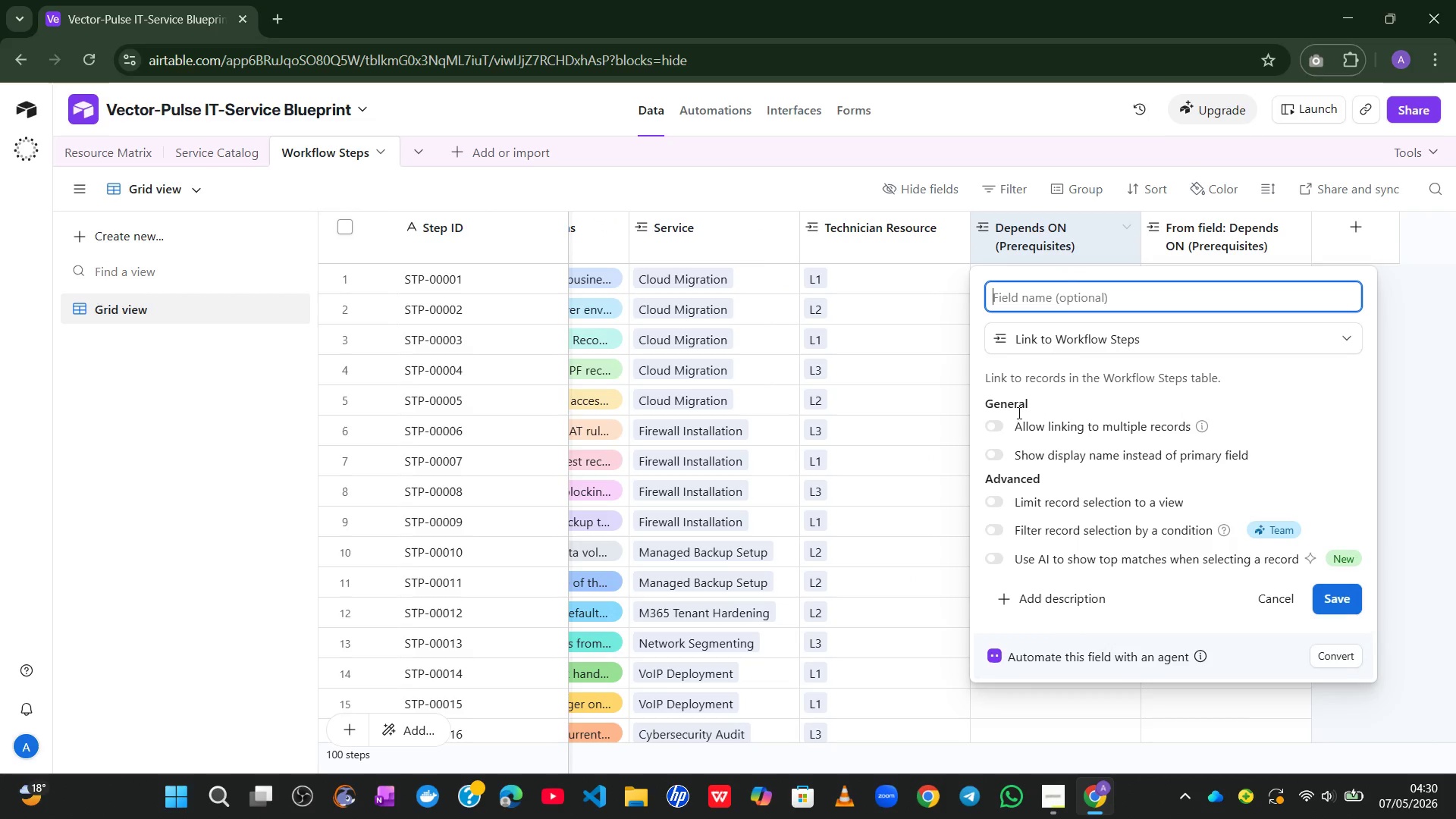 
left_click([999, 424])
 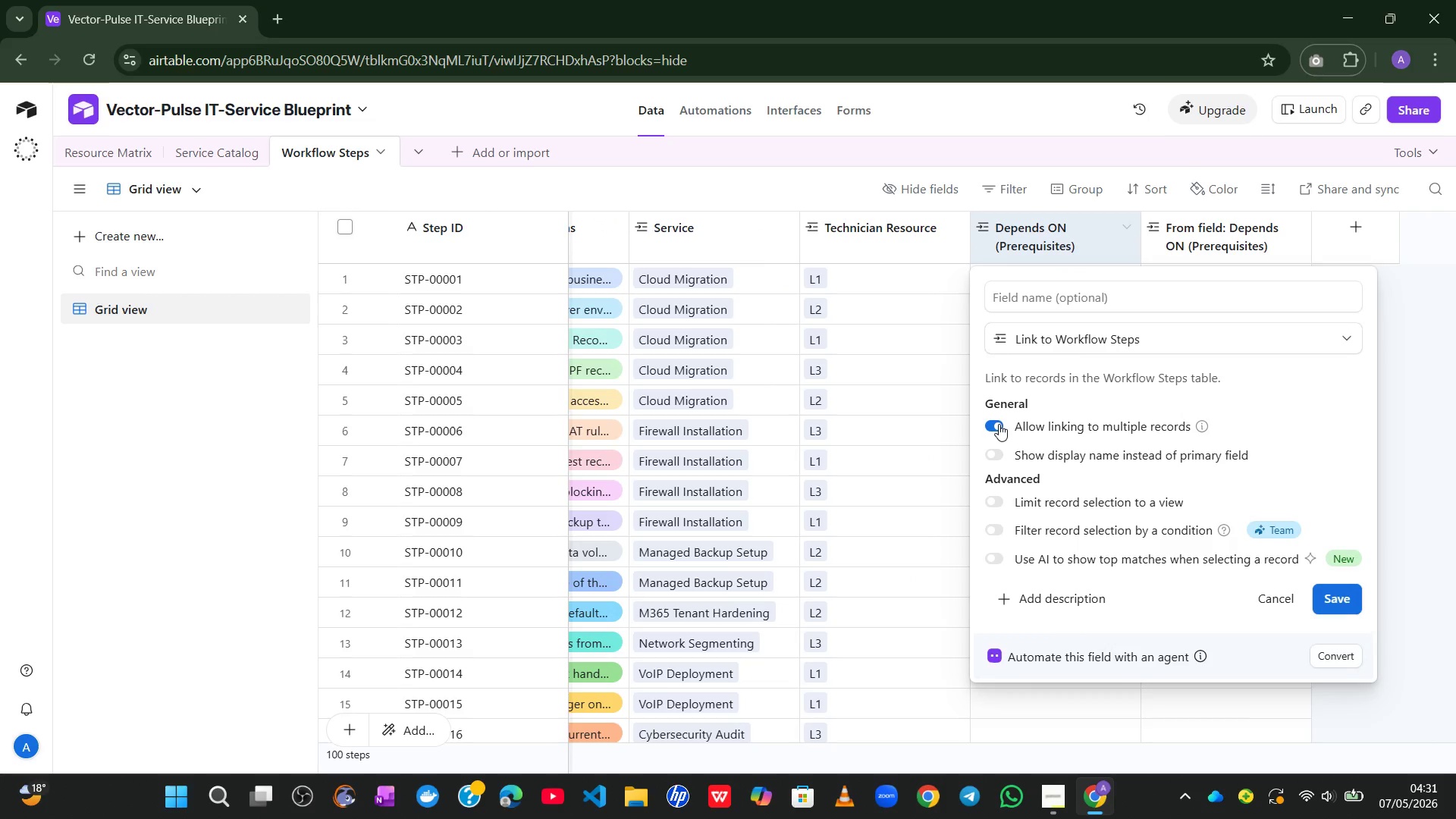 
wait(5.88)
 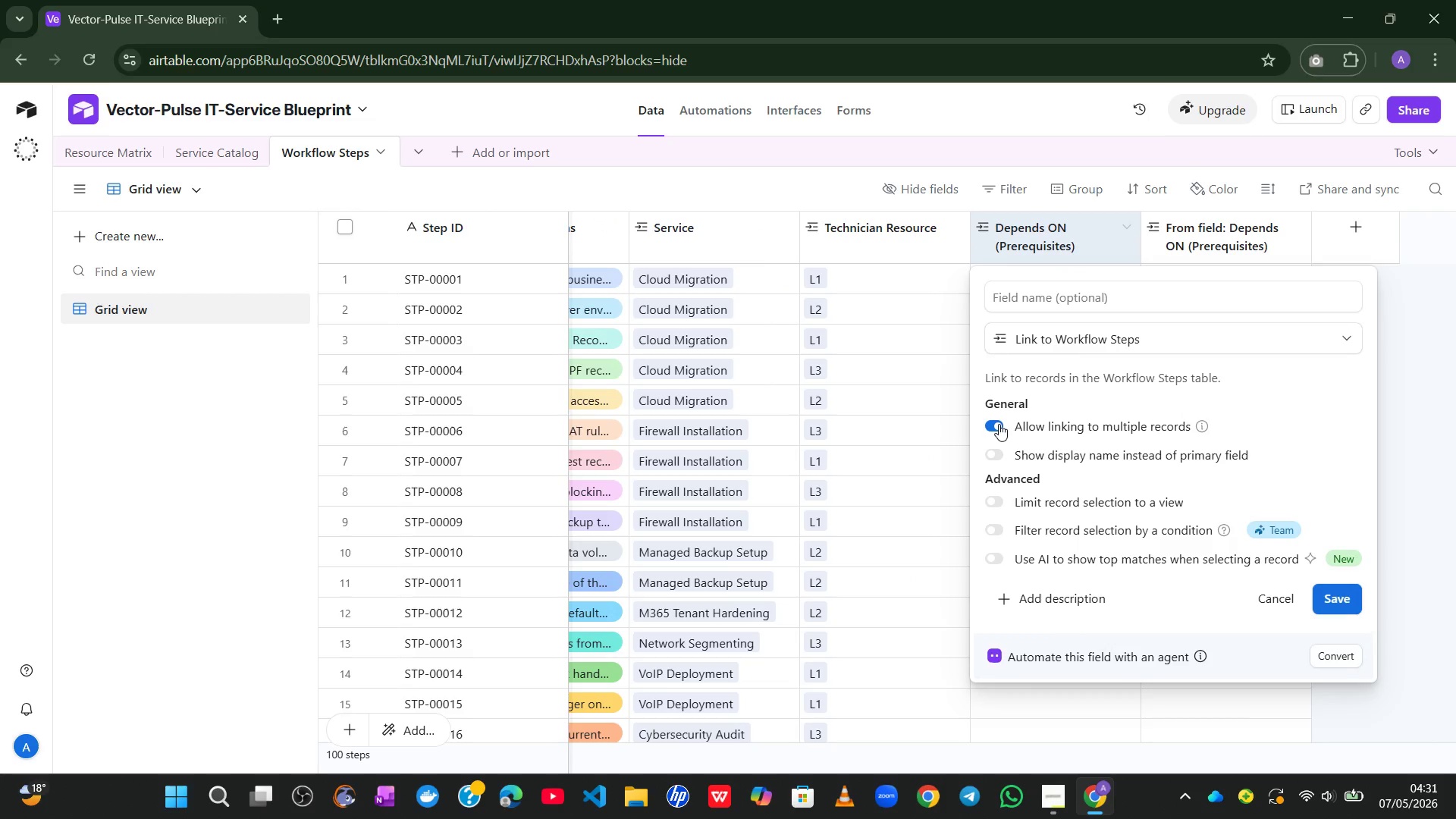 
left_click([1081, 294])
 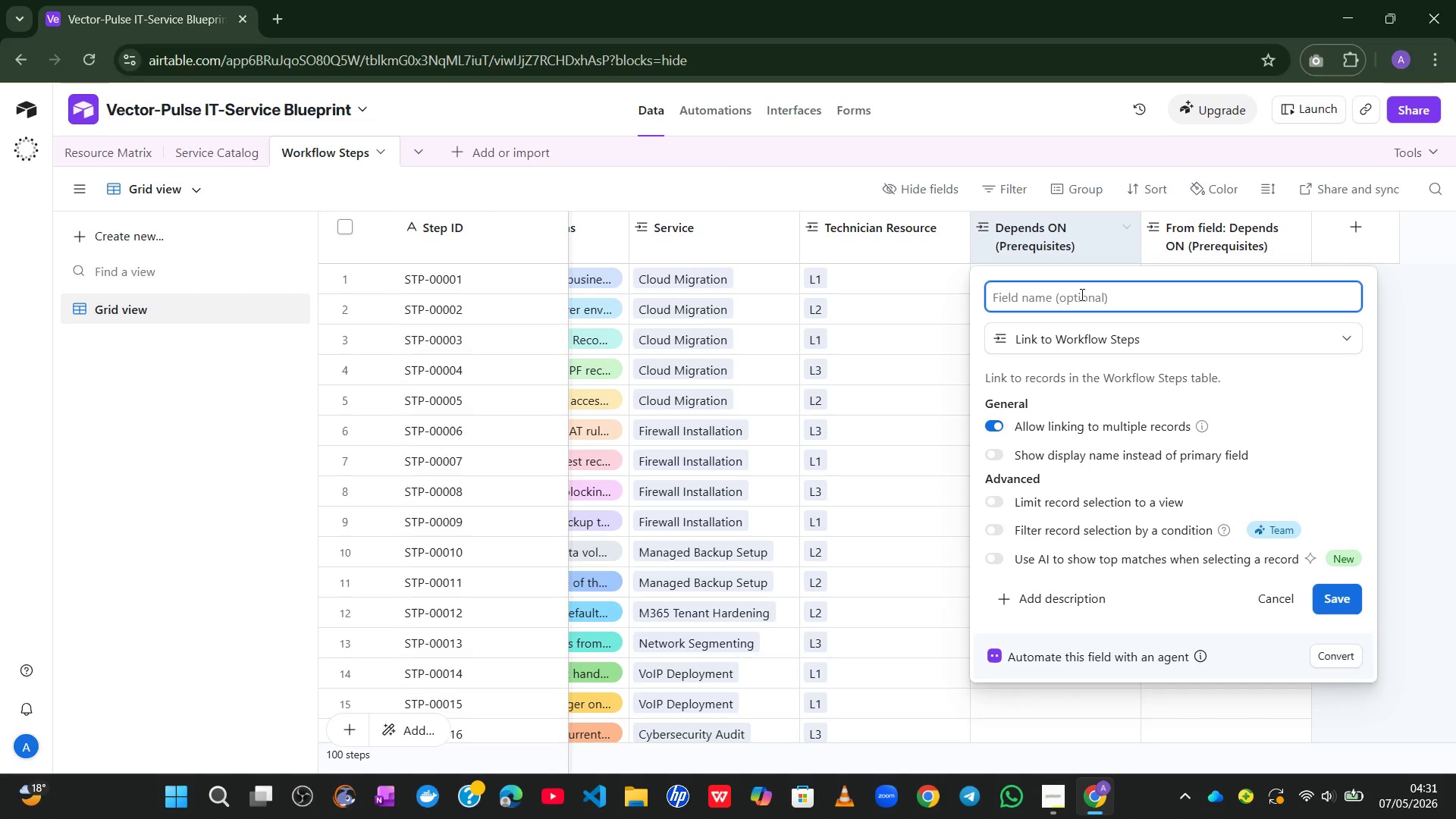 
key(Control+V)
 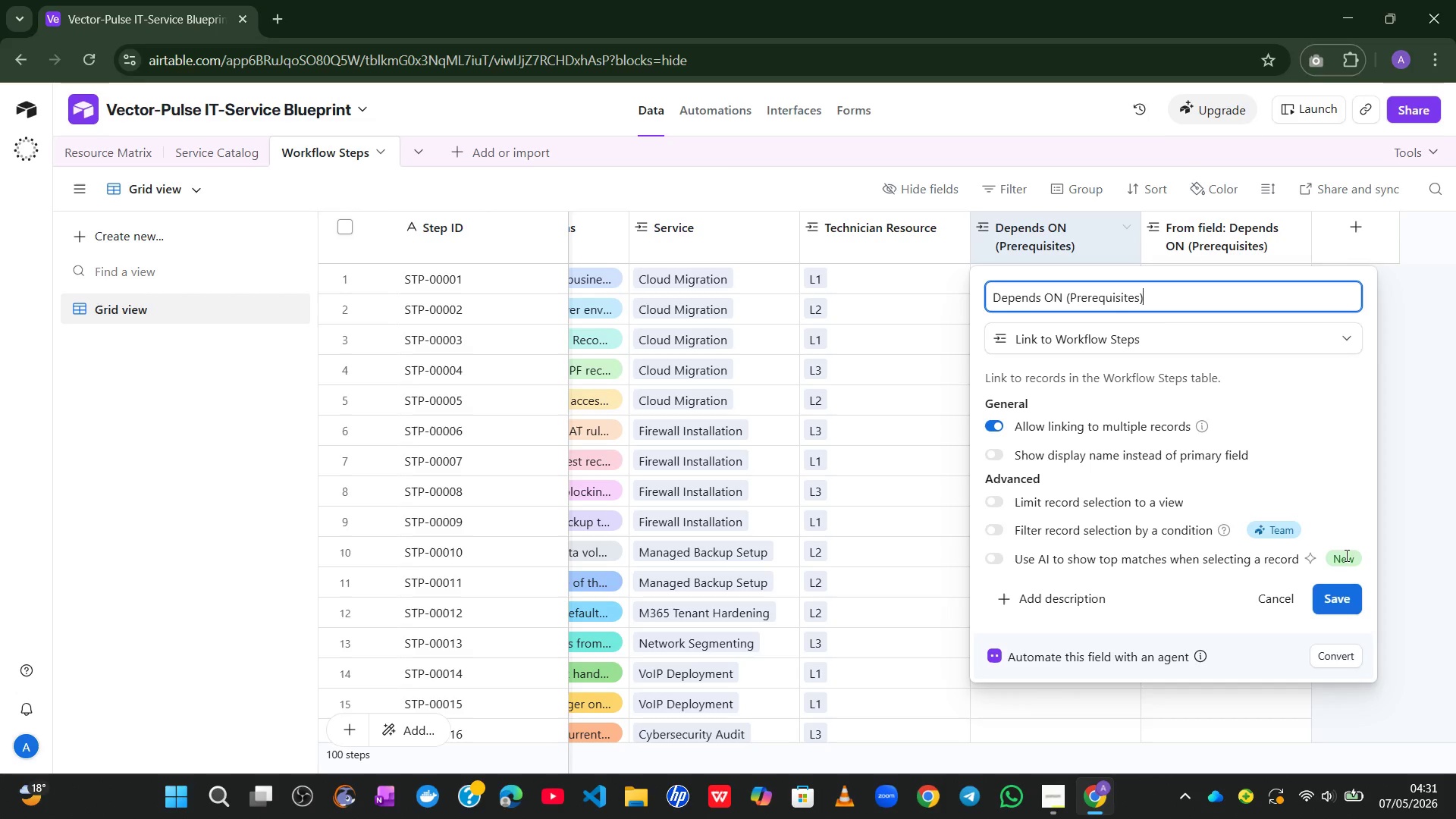 
left_click([1338, 604])
 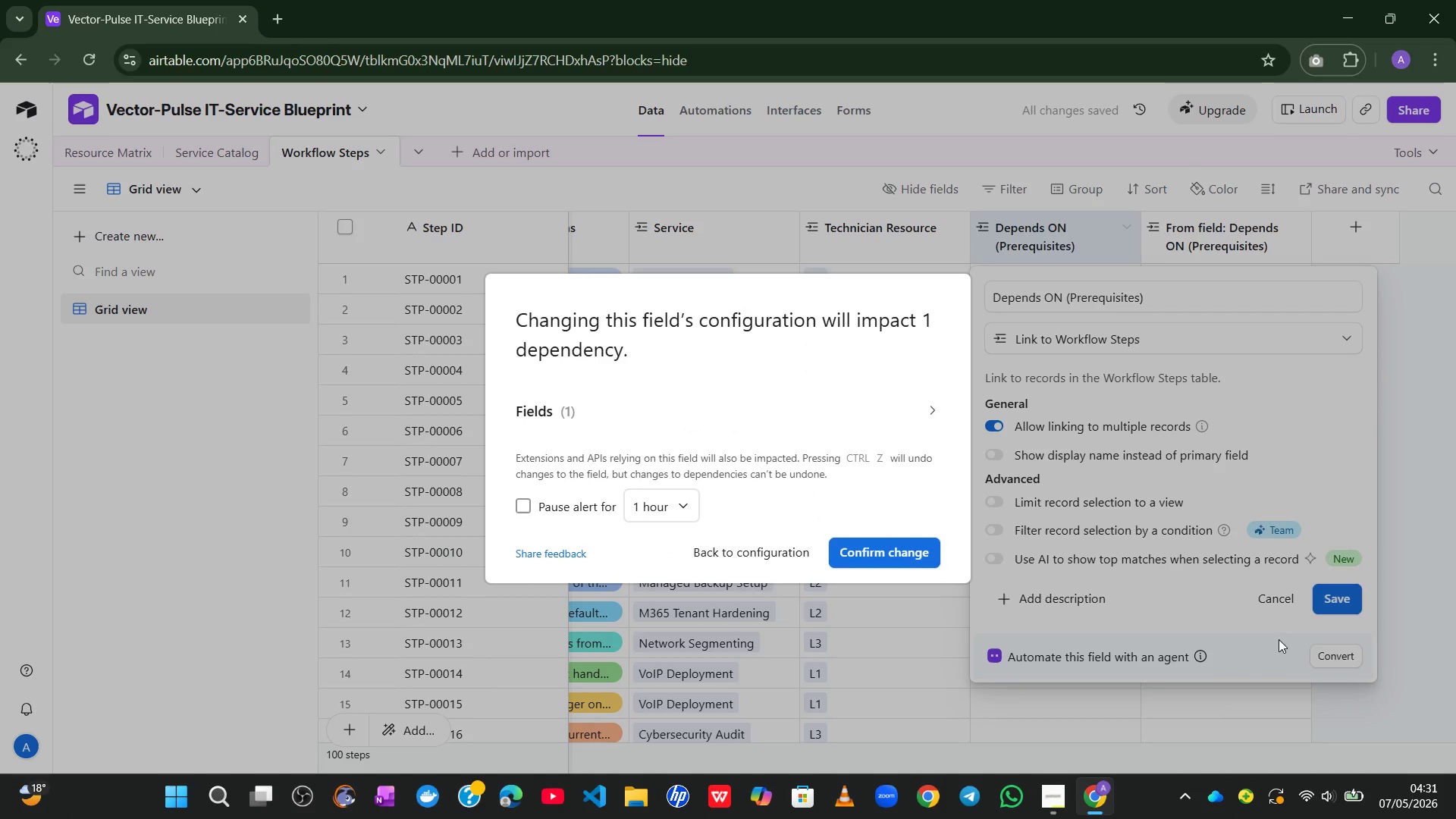 
left_click([883, 563])
 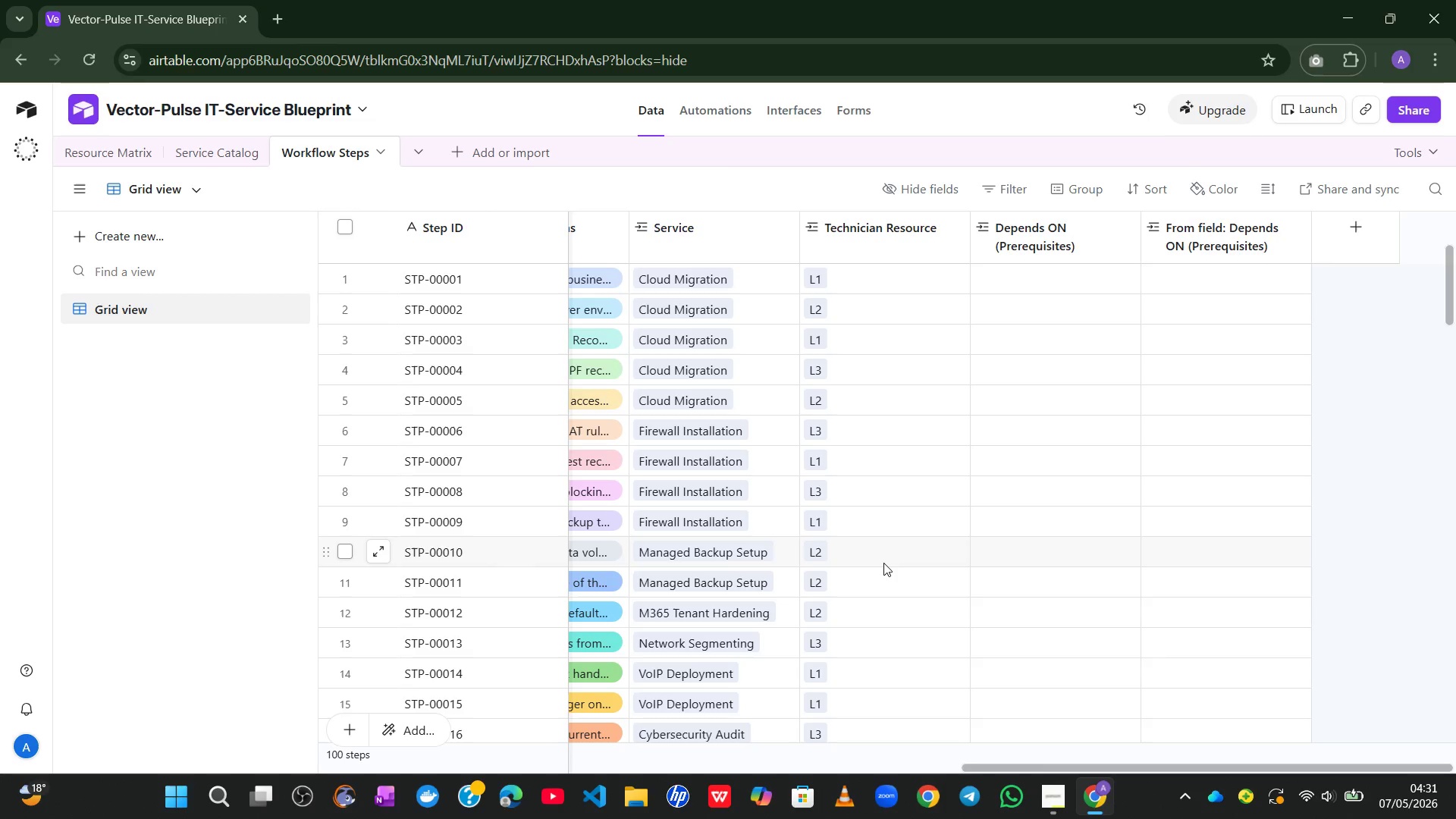 
wait(39.98)
 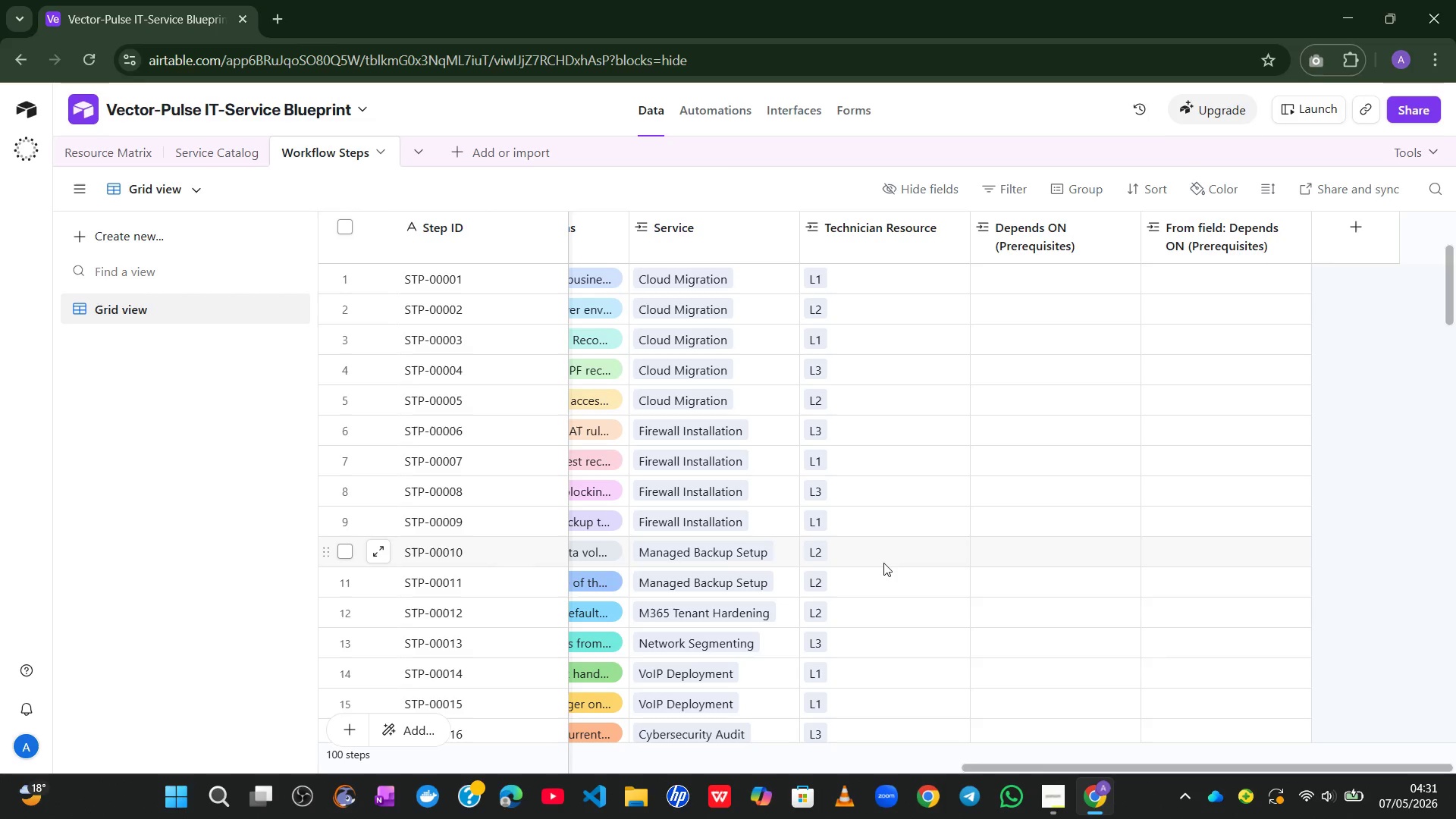 
double_click([1157, 275])
 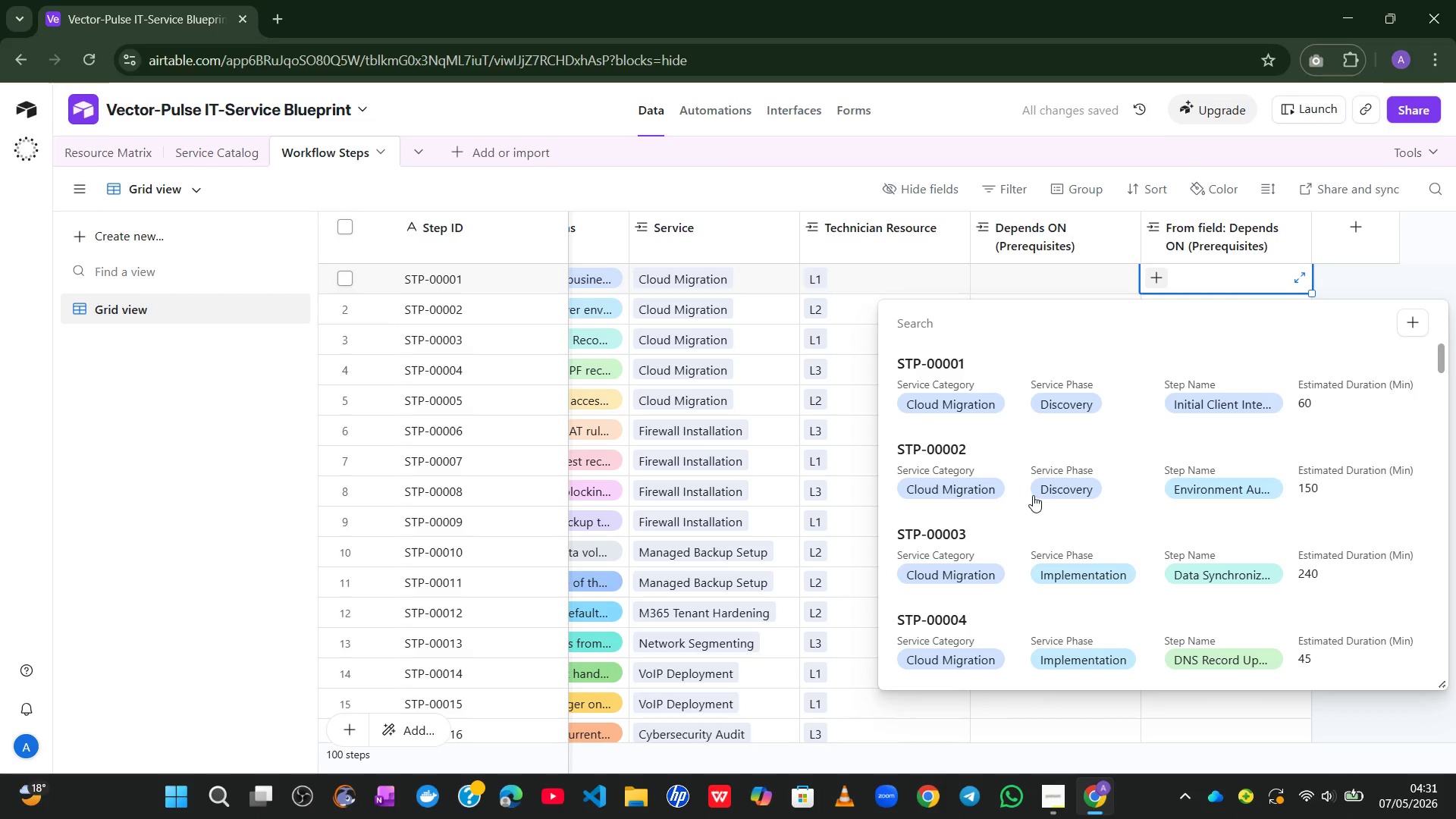 
wait(6.78)
 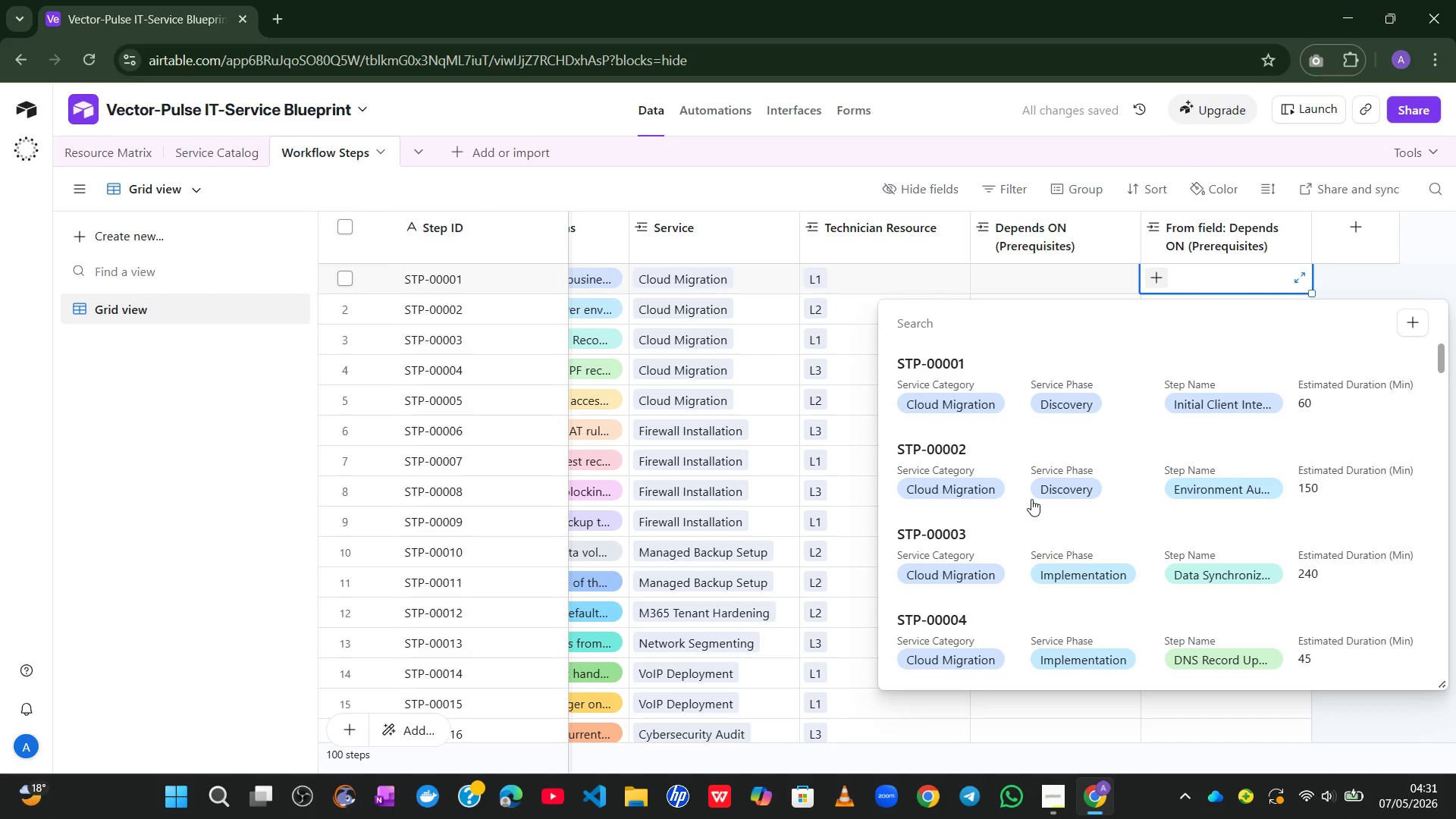 
left_click([1448, 269])
 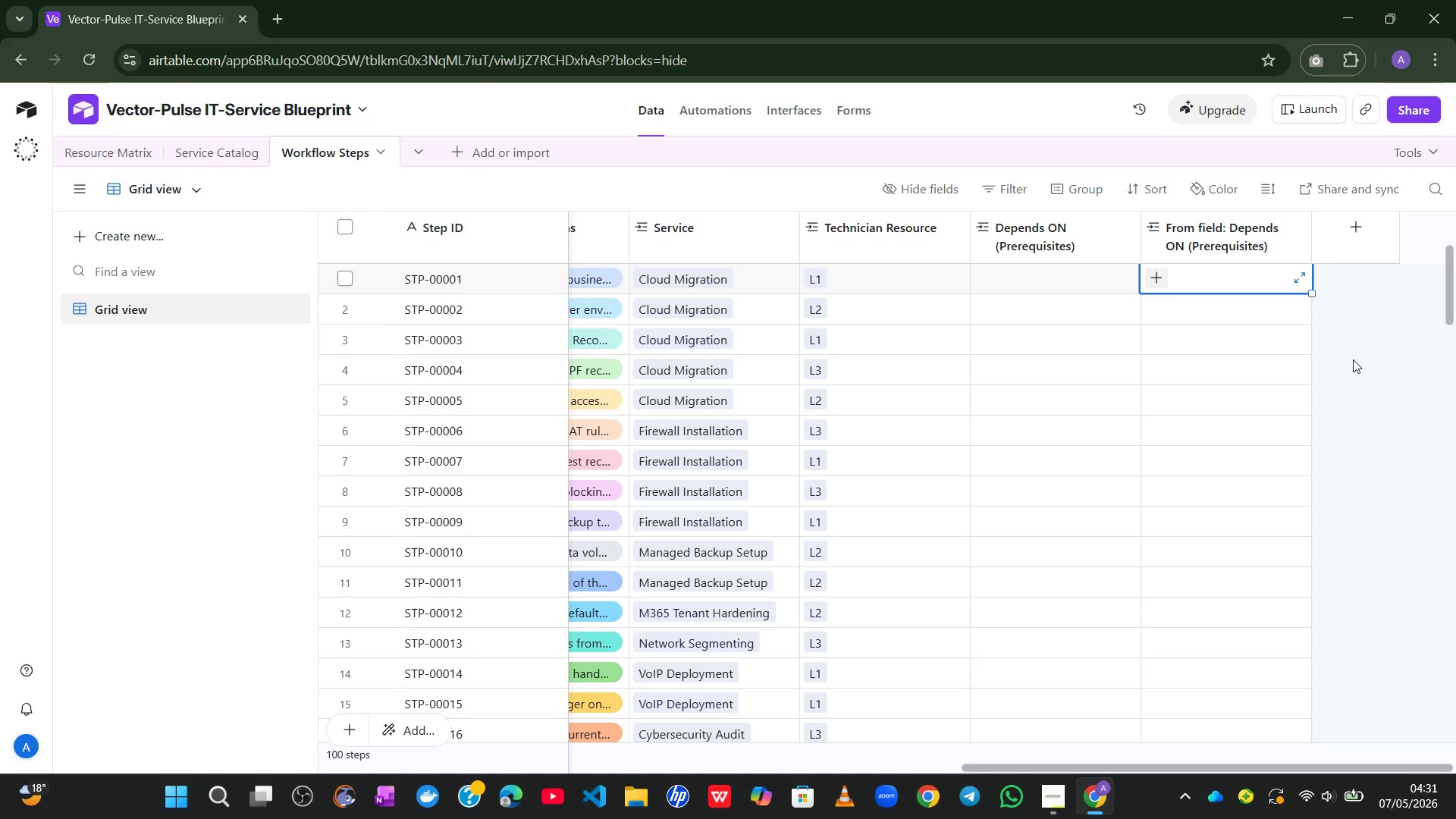 
left_click([1367, 362])
 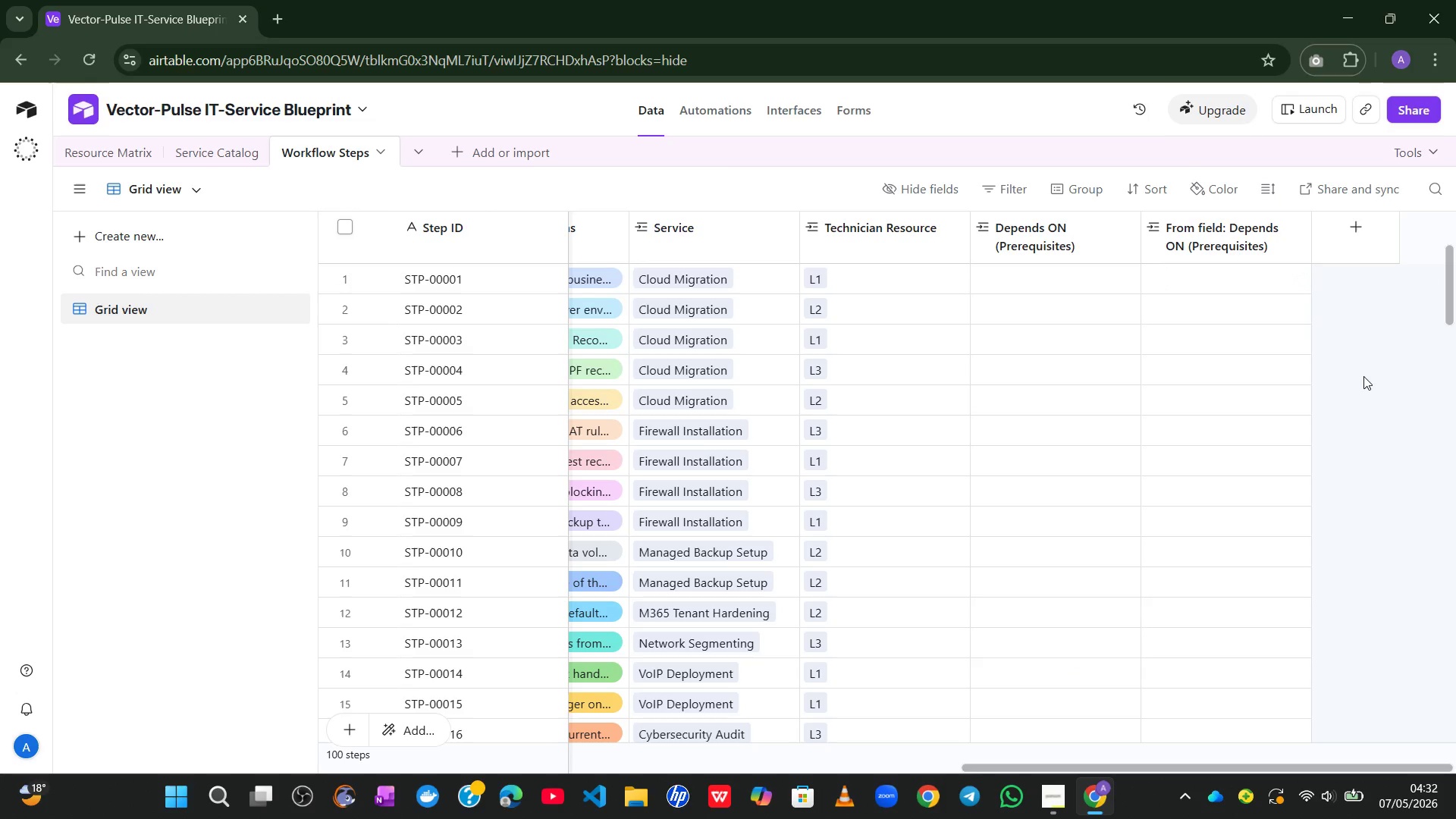 
wait(14.81)
 